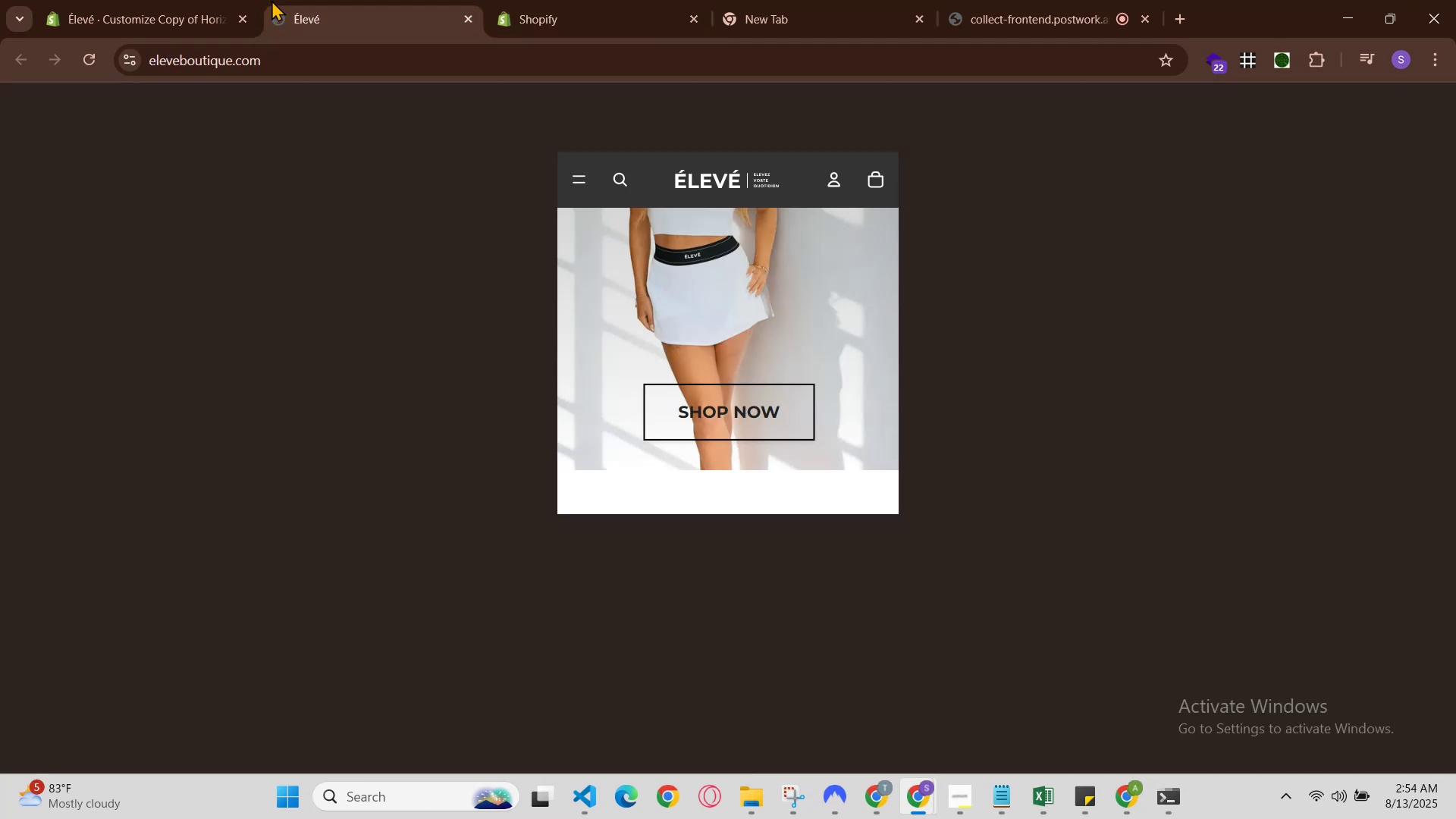 
key(Control+R)
 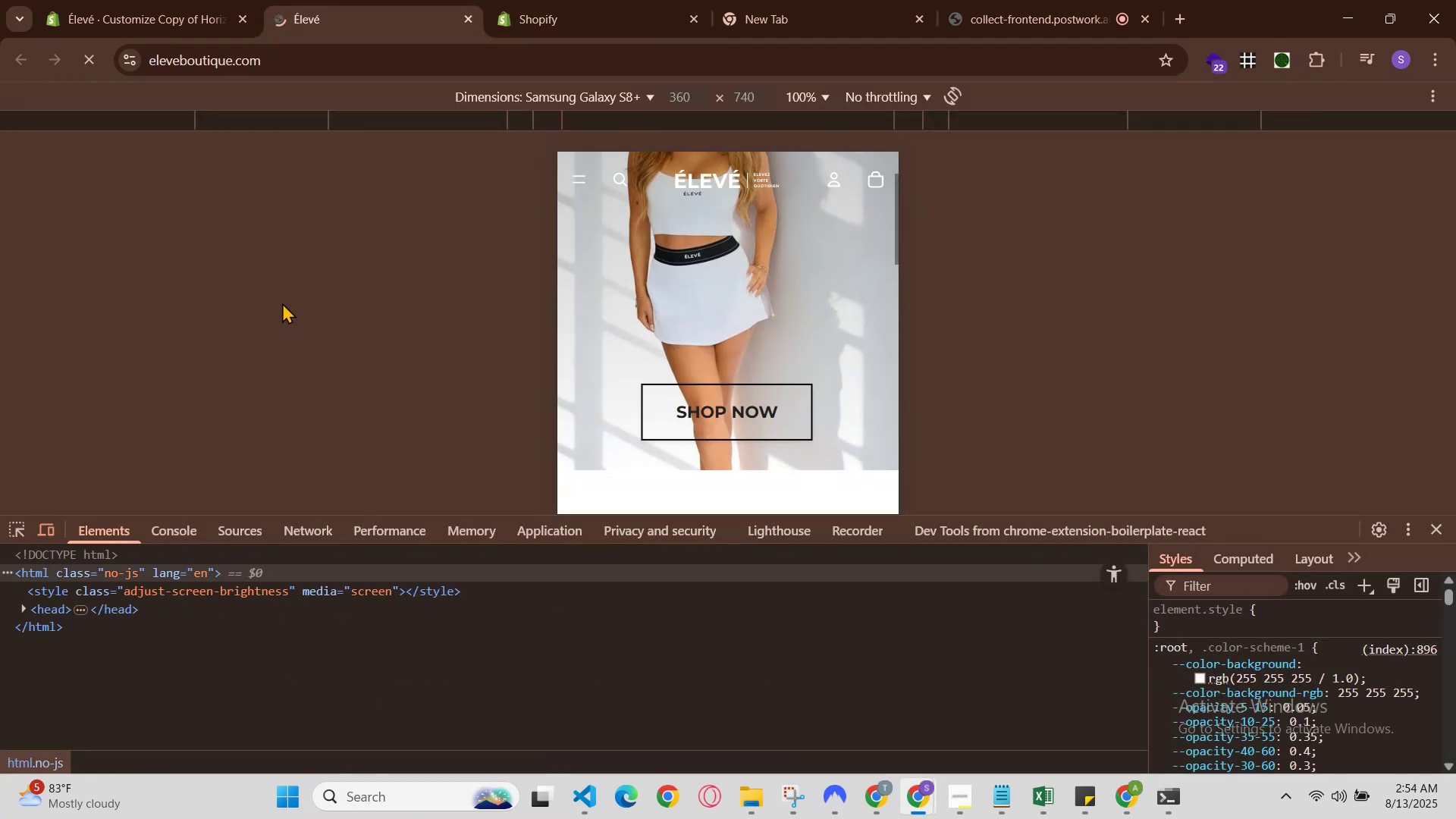 
wait(5.07)
 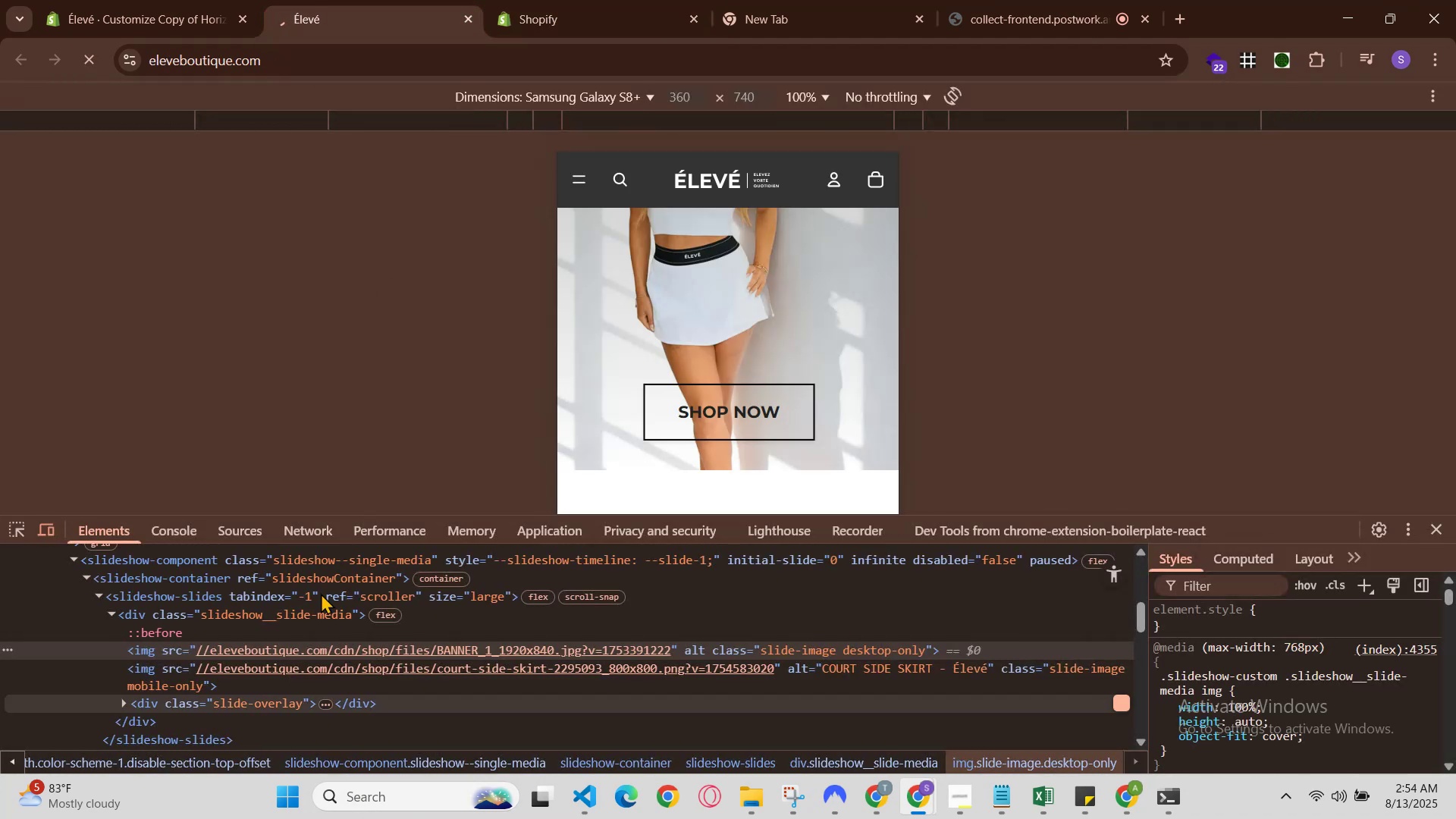 
left_click([543, 0])
 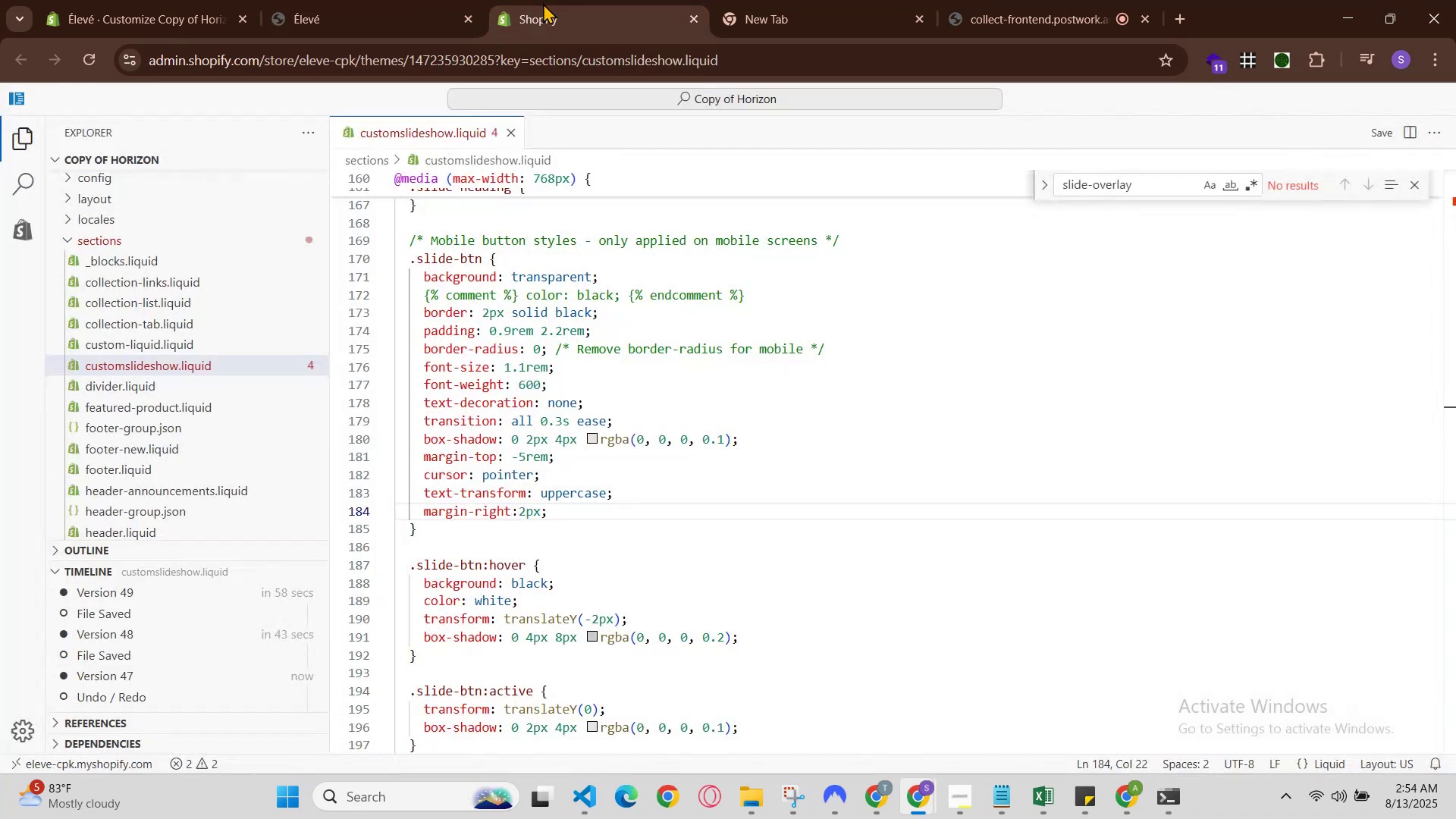 
key(ArrowLeft)
 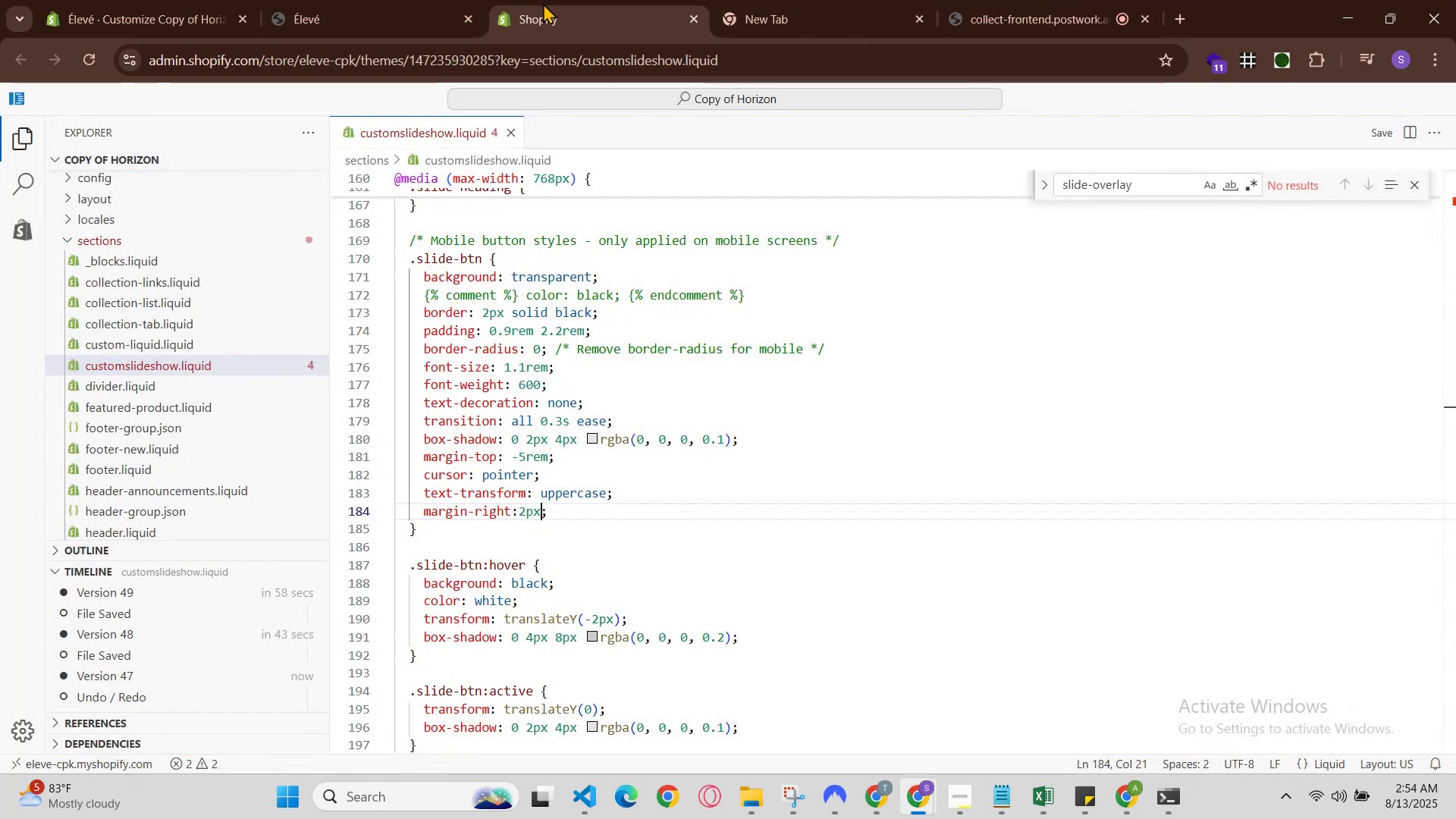 
key(ArrowLeft)
 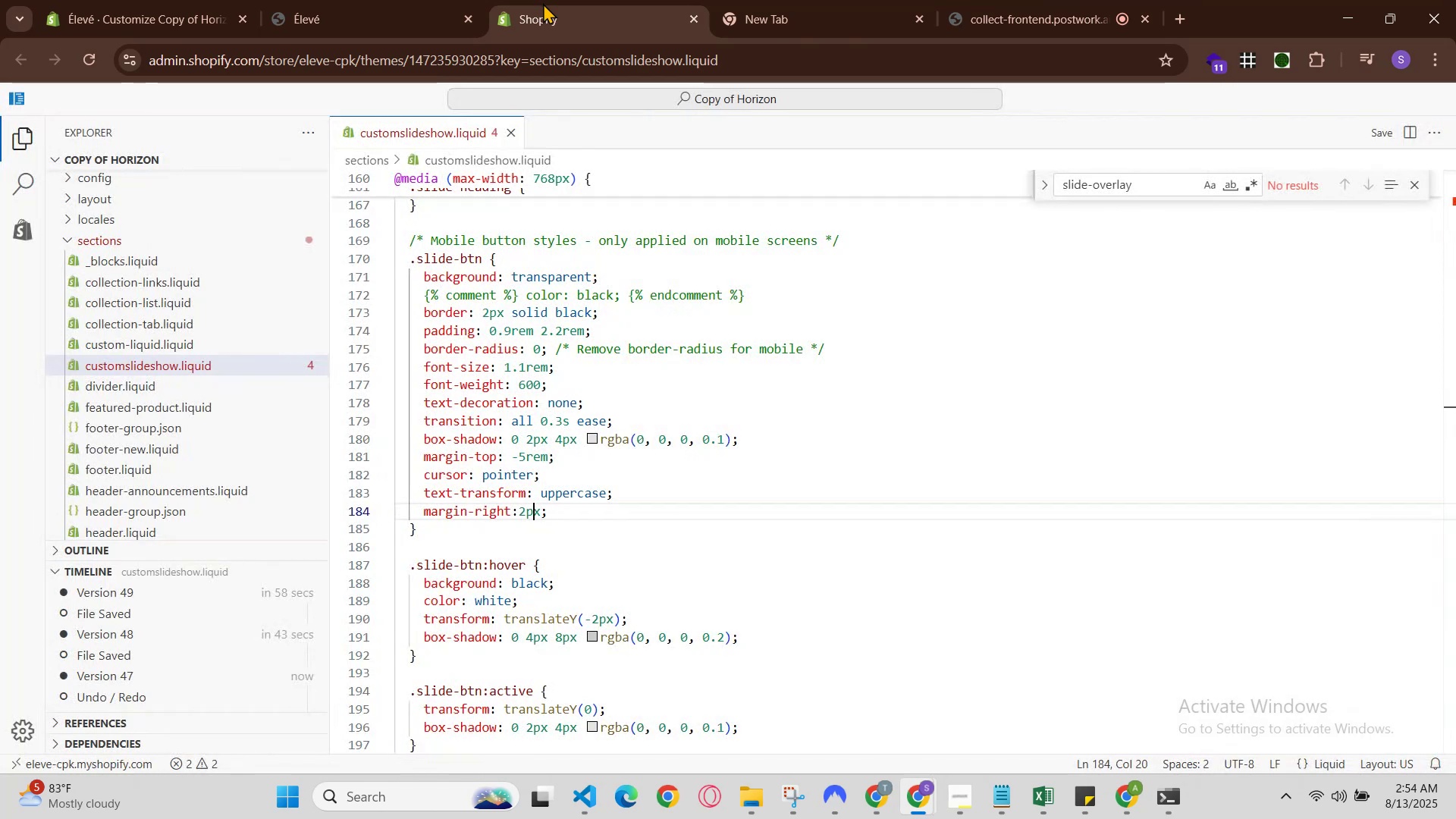 
key(ArrowLeft)
 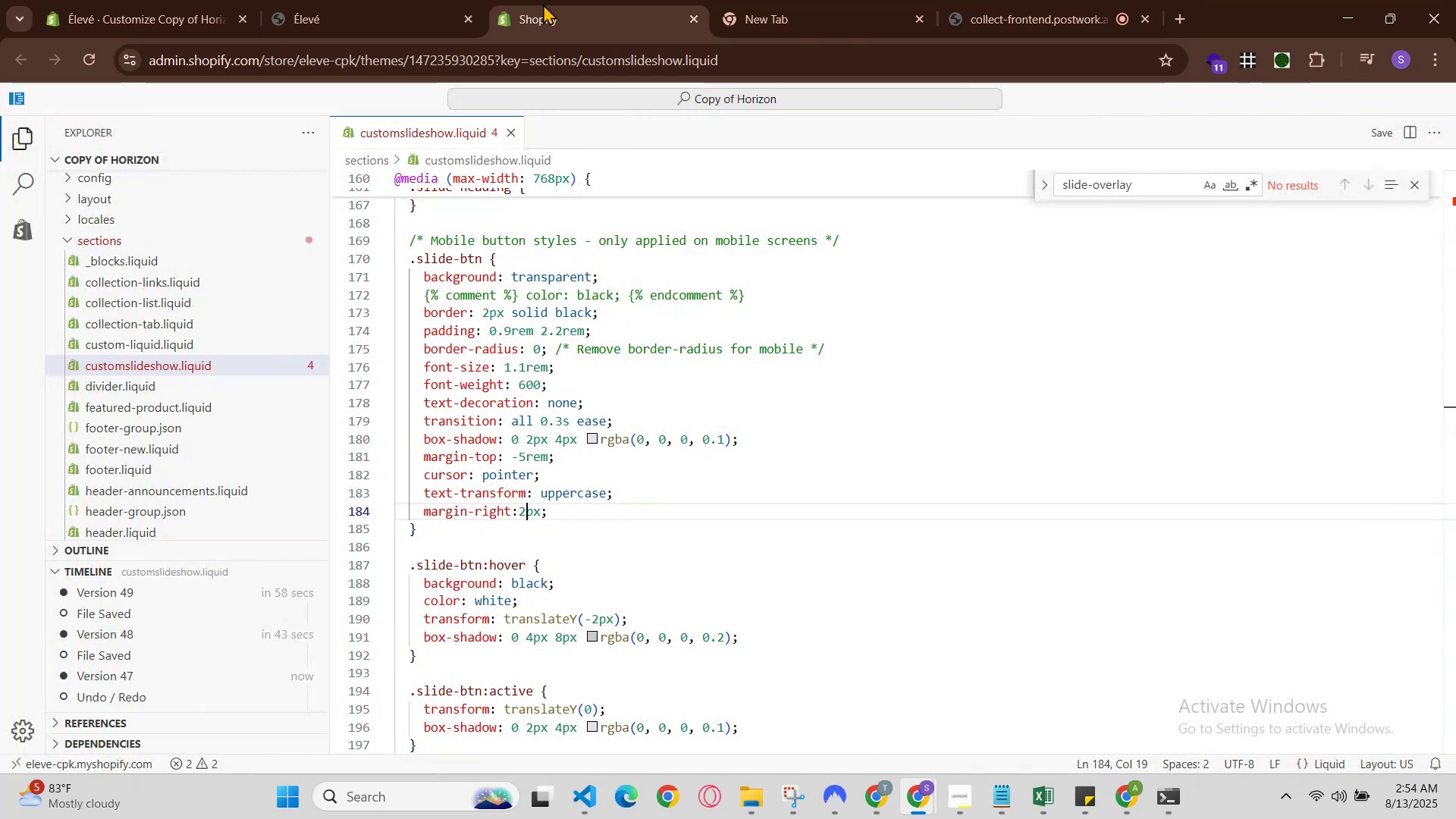 
key(Backspace)
 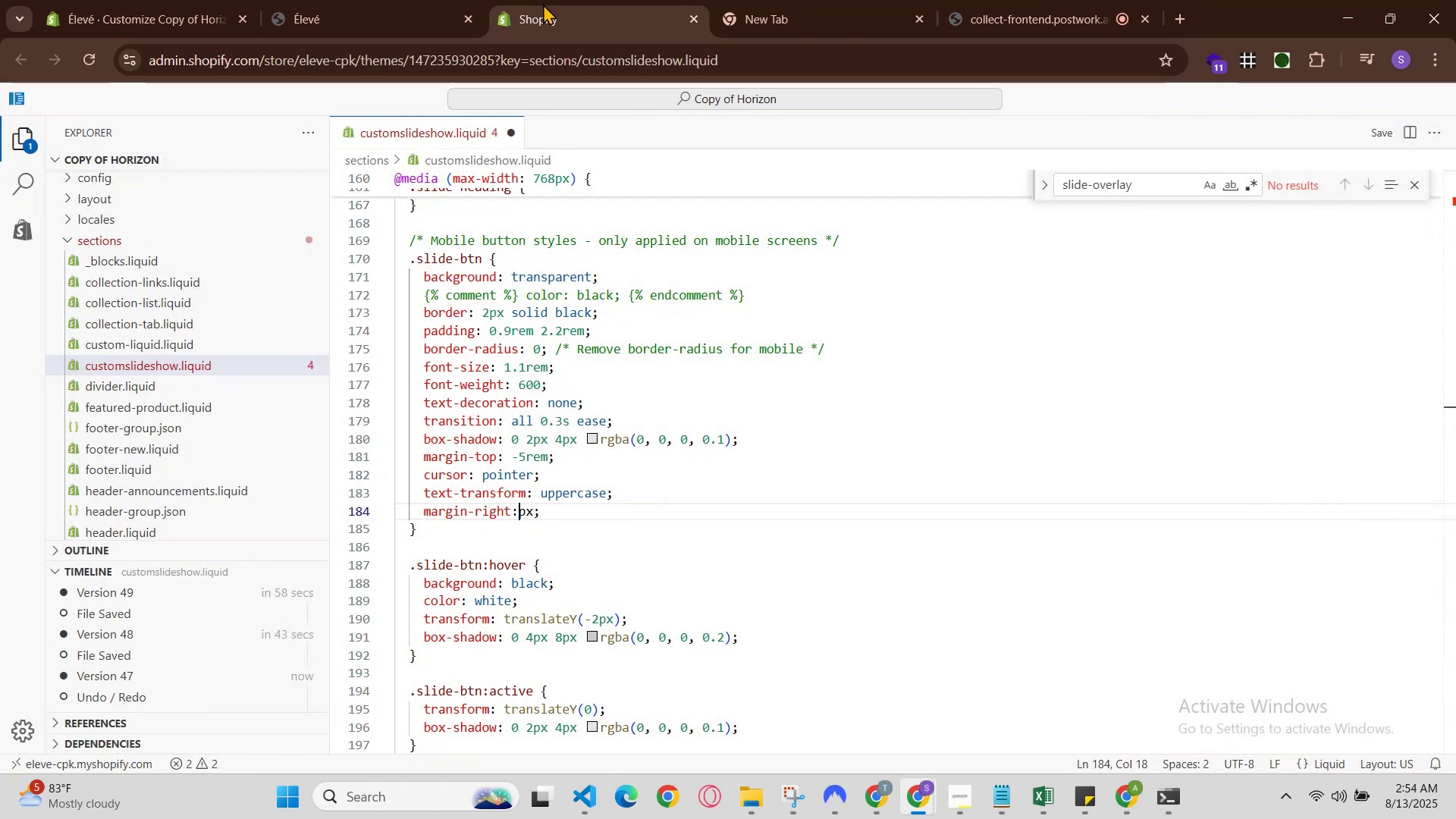 
key(4)
 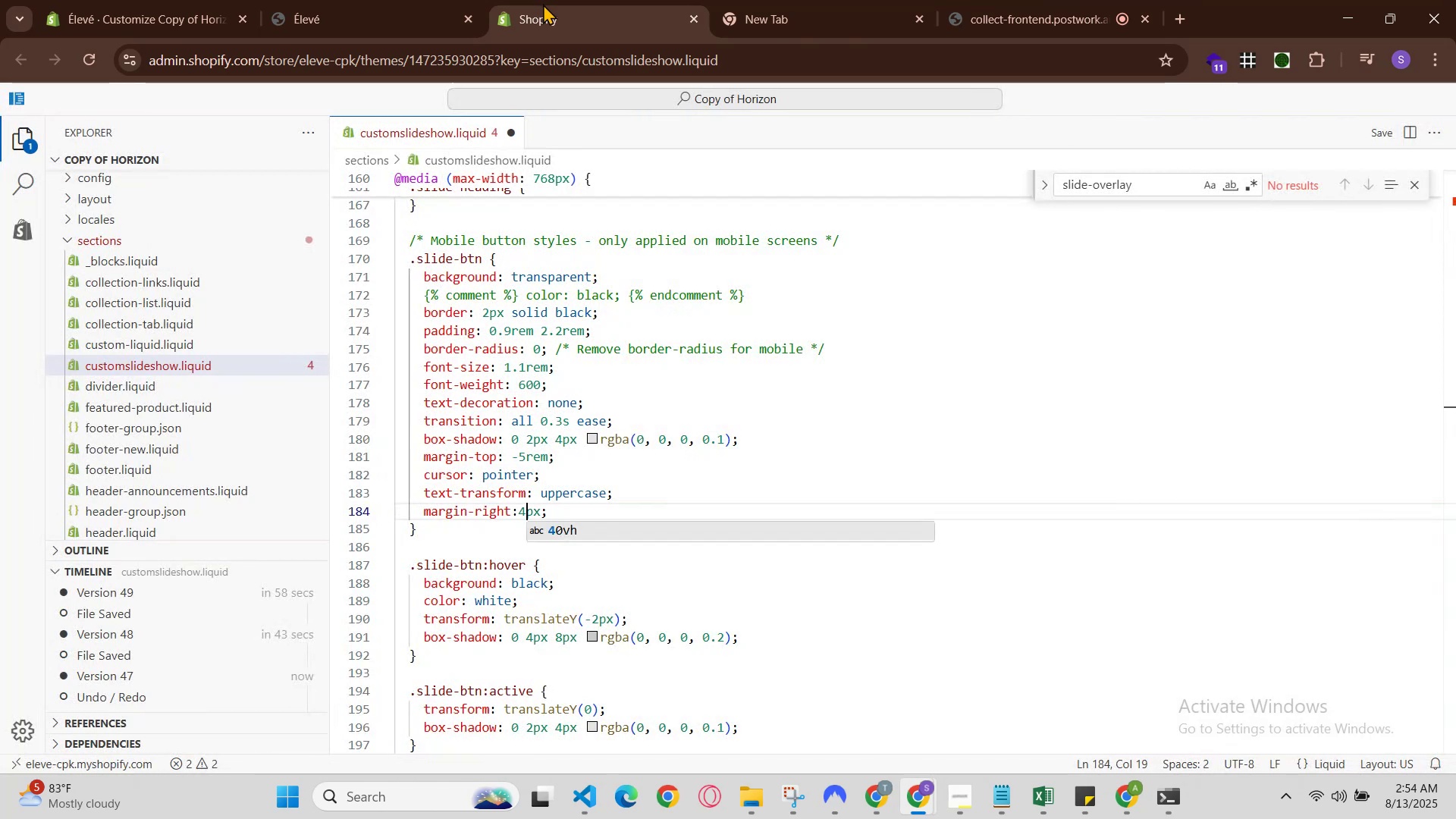 
hold_key(key=ControlLeft, duration=0.54)
 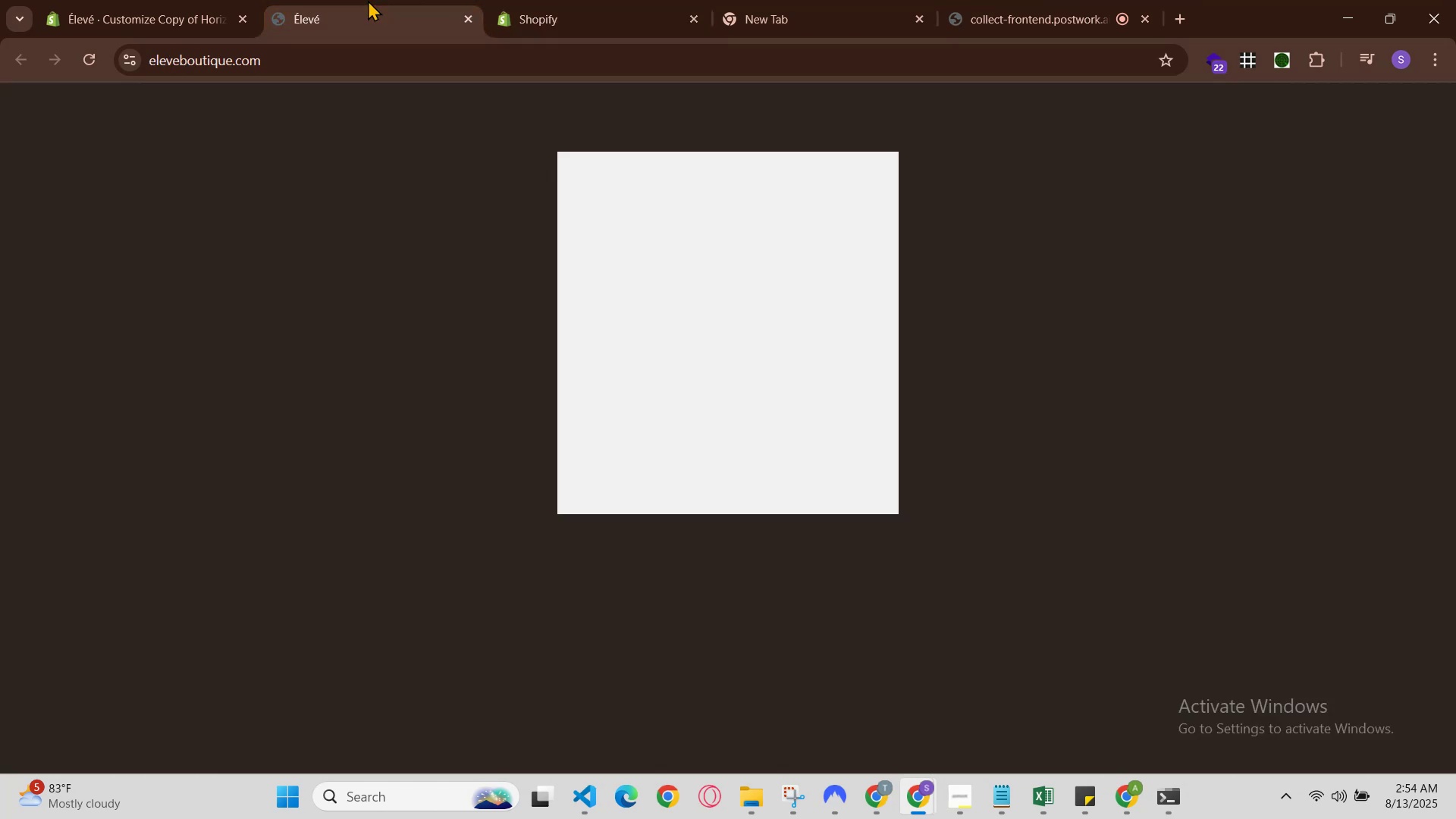 
hold_key(key=S, duration=0.32)
 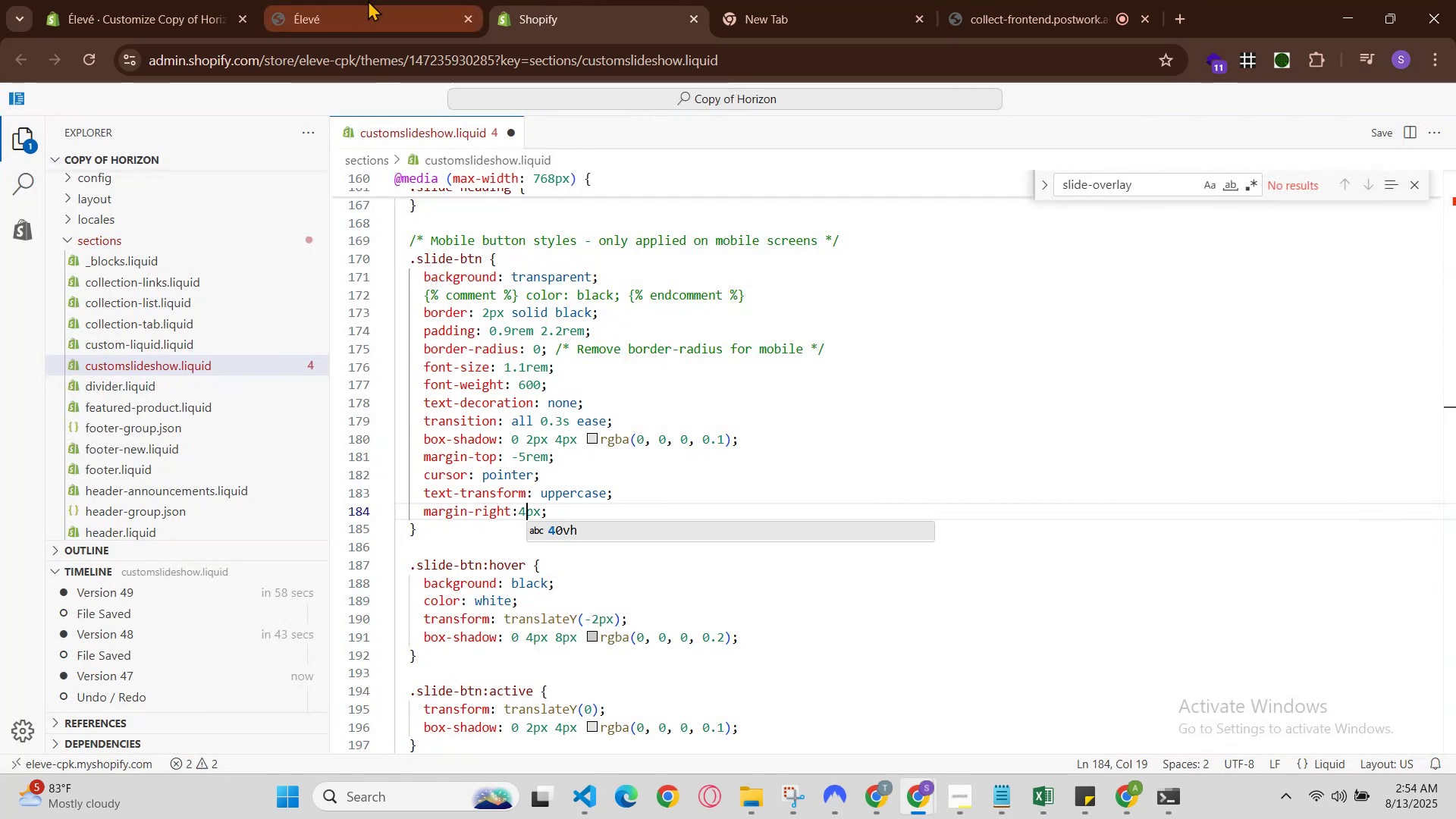 
left_click([368, 0])
 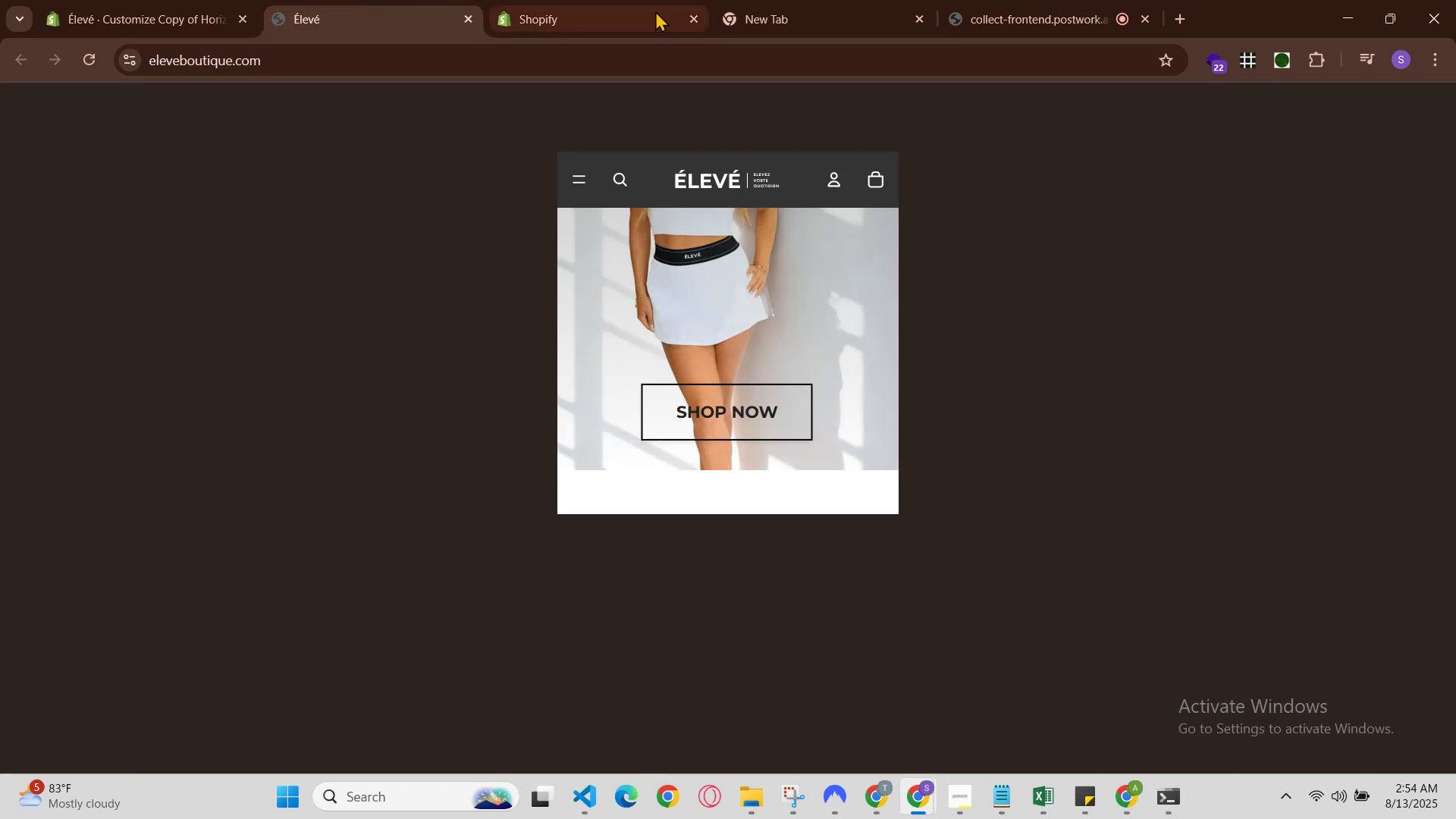 
left_click([677, 5])
 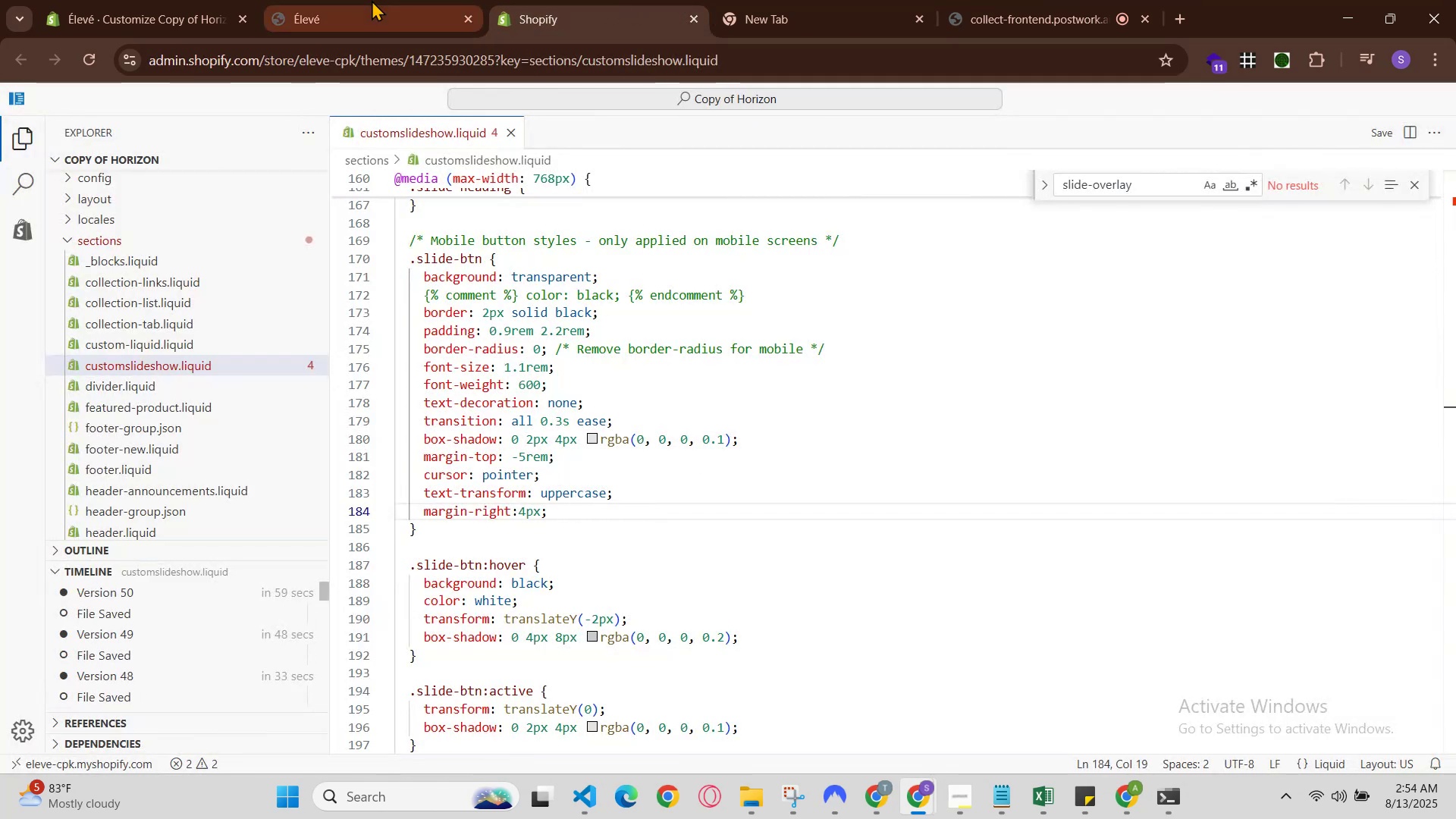 
left_click([357, 0])
 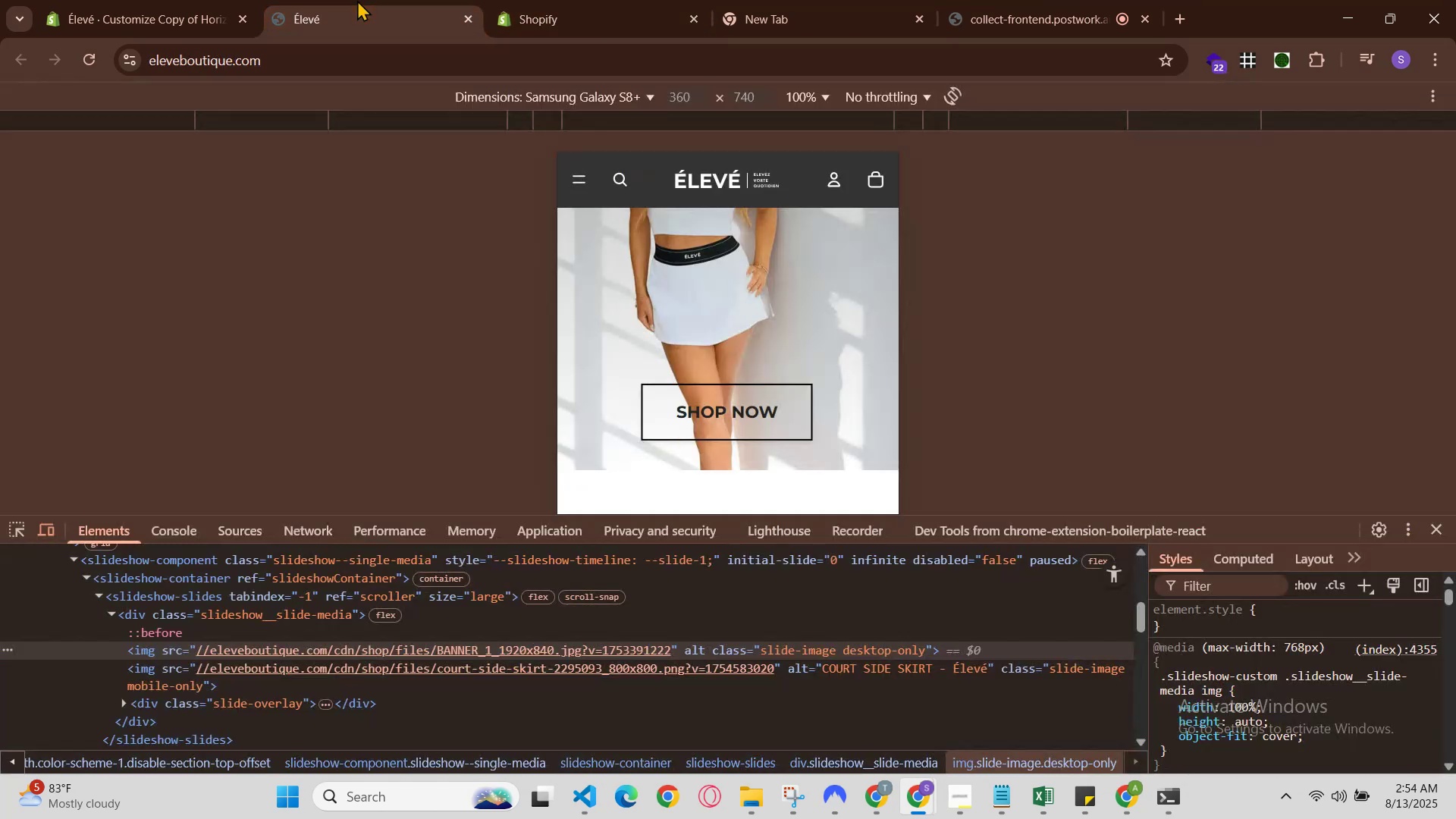 
key(Control+R)
 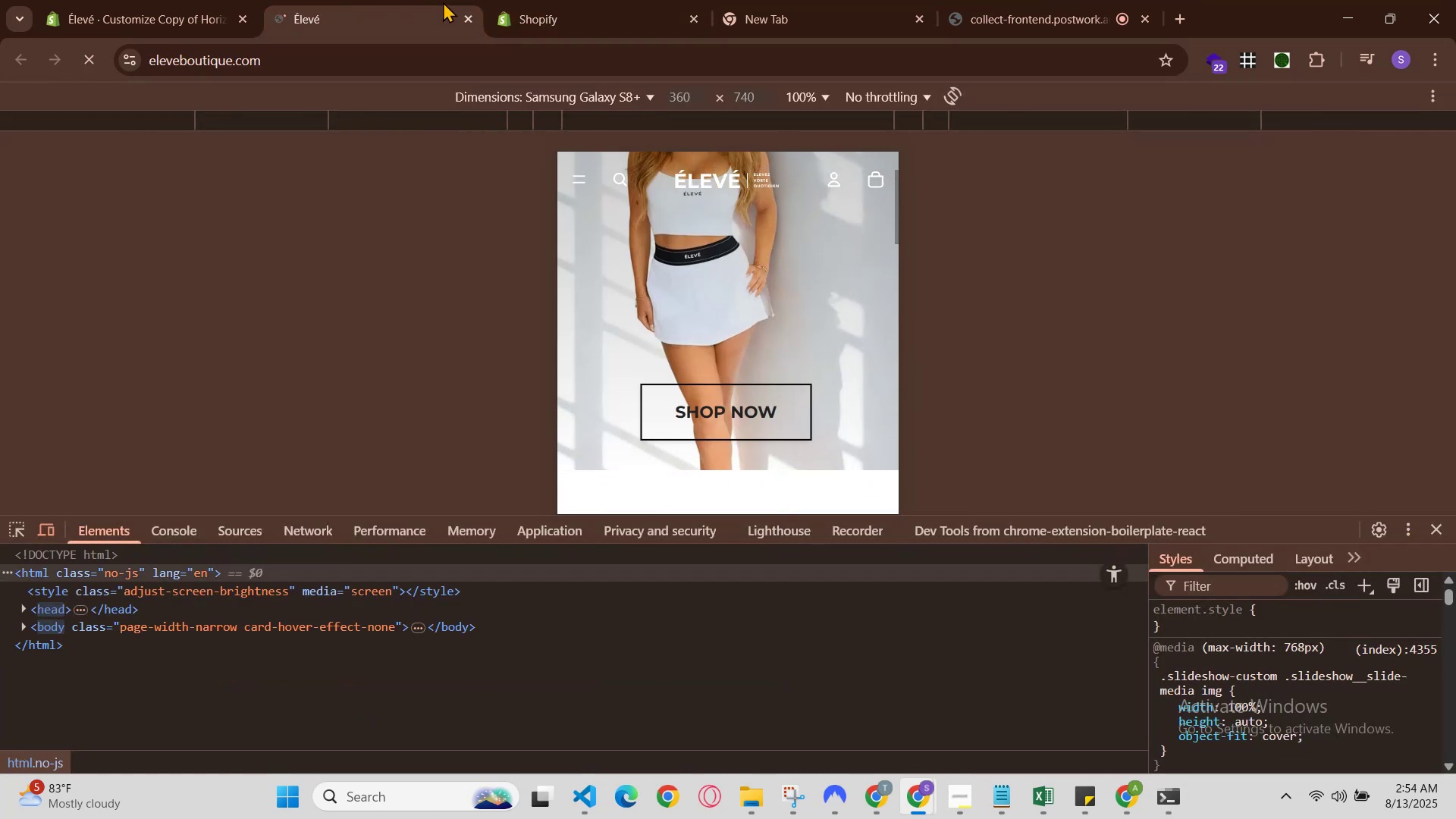 
scroll: coordinate [571, 96], scroll_direction: down, amount: 2.0
 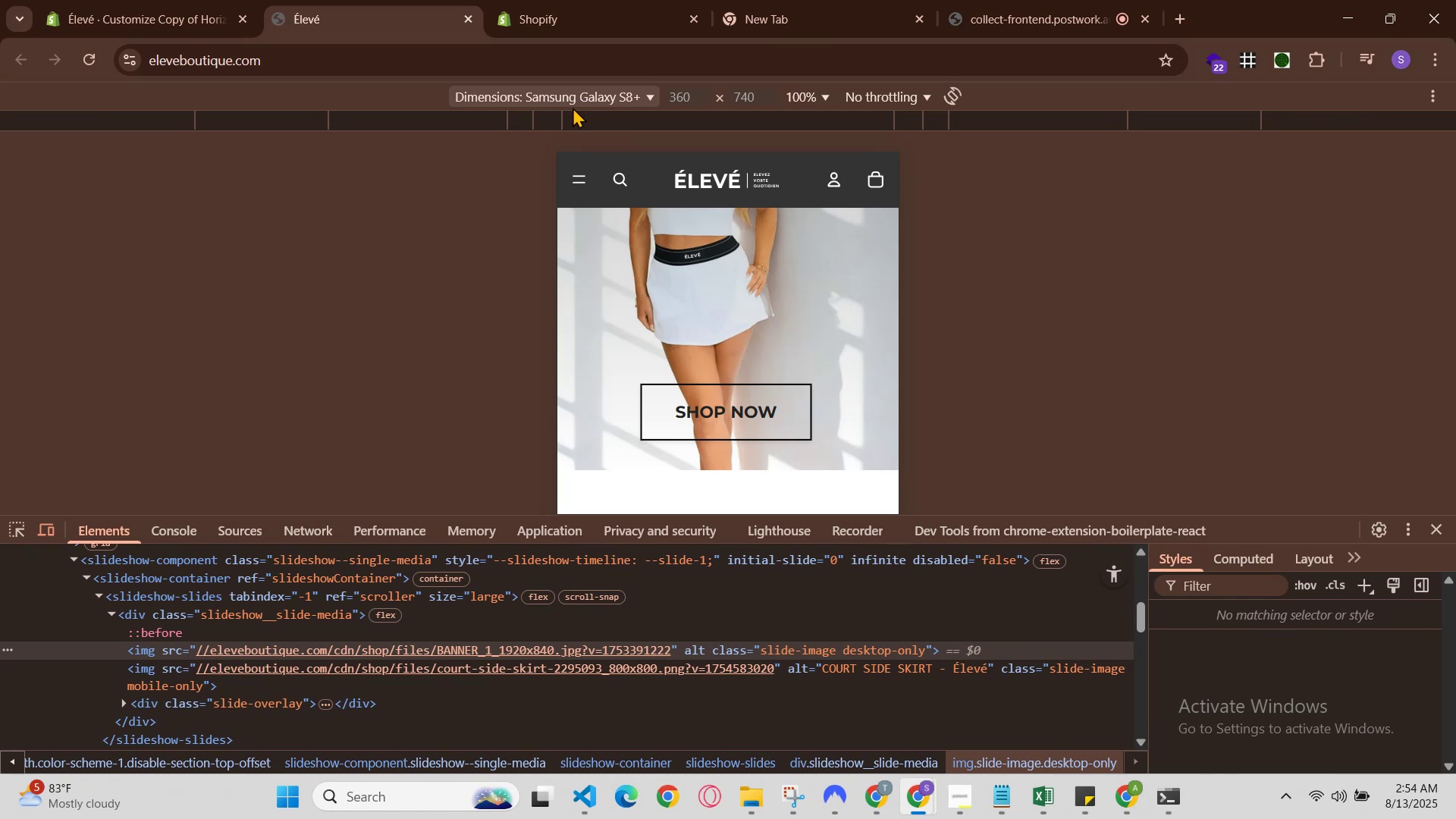 
scroll: coordinate [710, 256], scroll_direction: none, amount: 0.0
 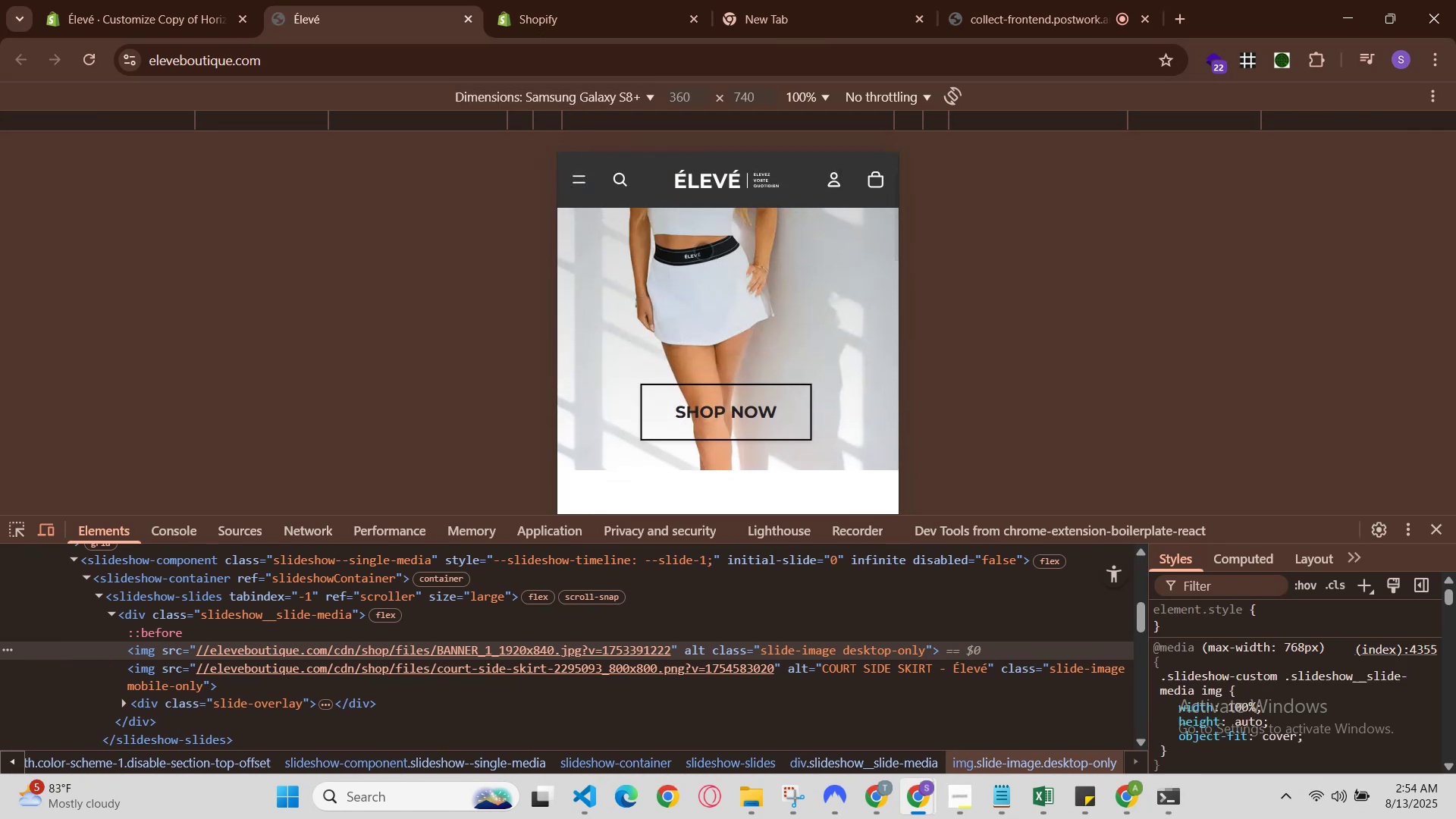 
scroll: coordinate [703, 249], scroll_direction: down, amount: 1.0
 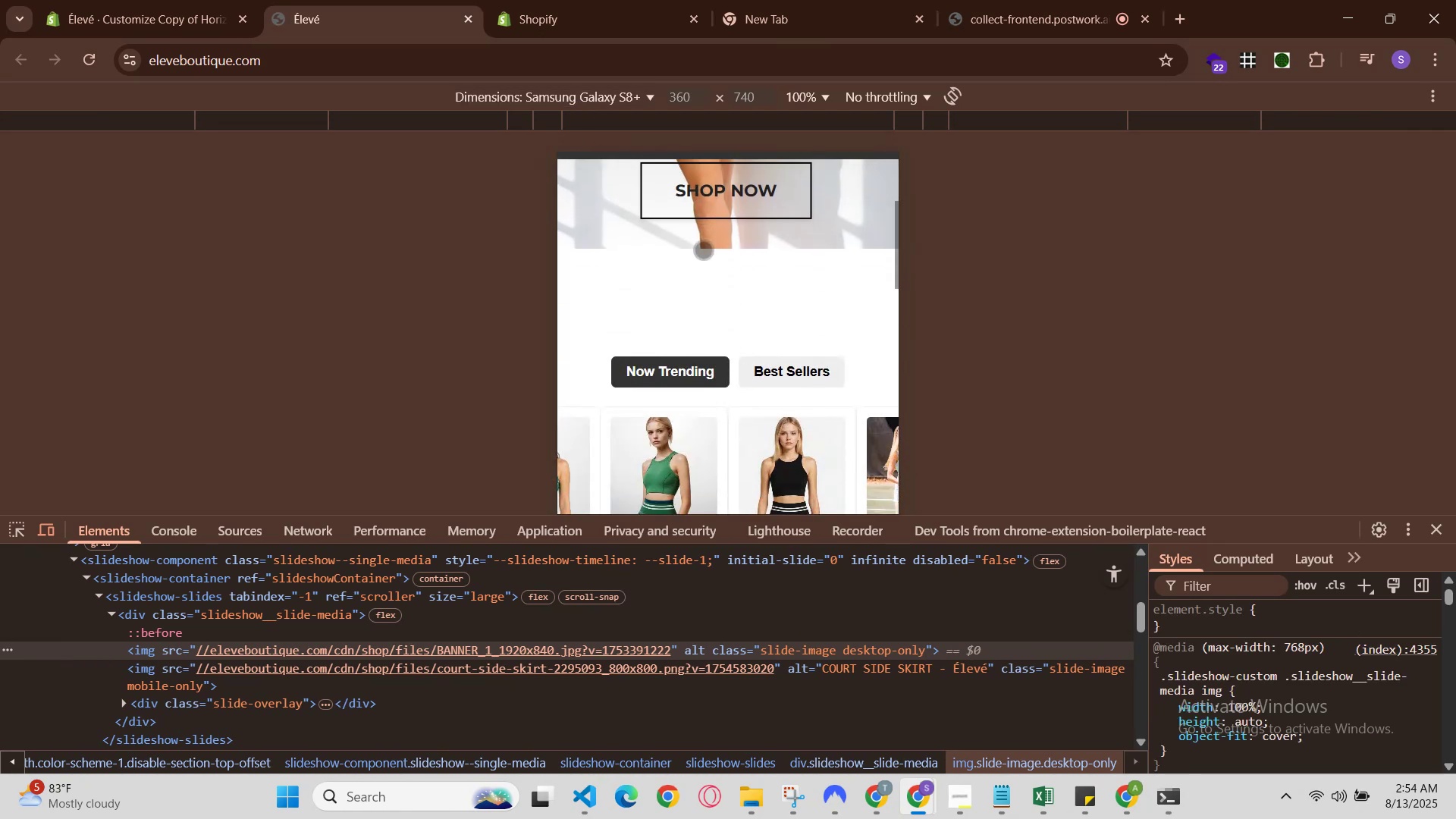 
scroll: coordinate [701, 247], scroll_direction: up, amount: 1.0
 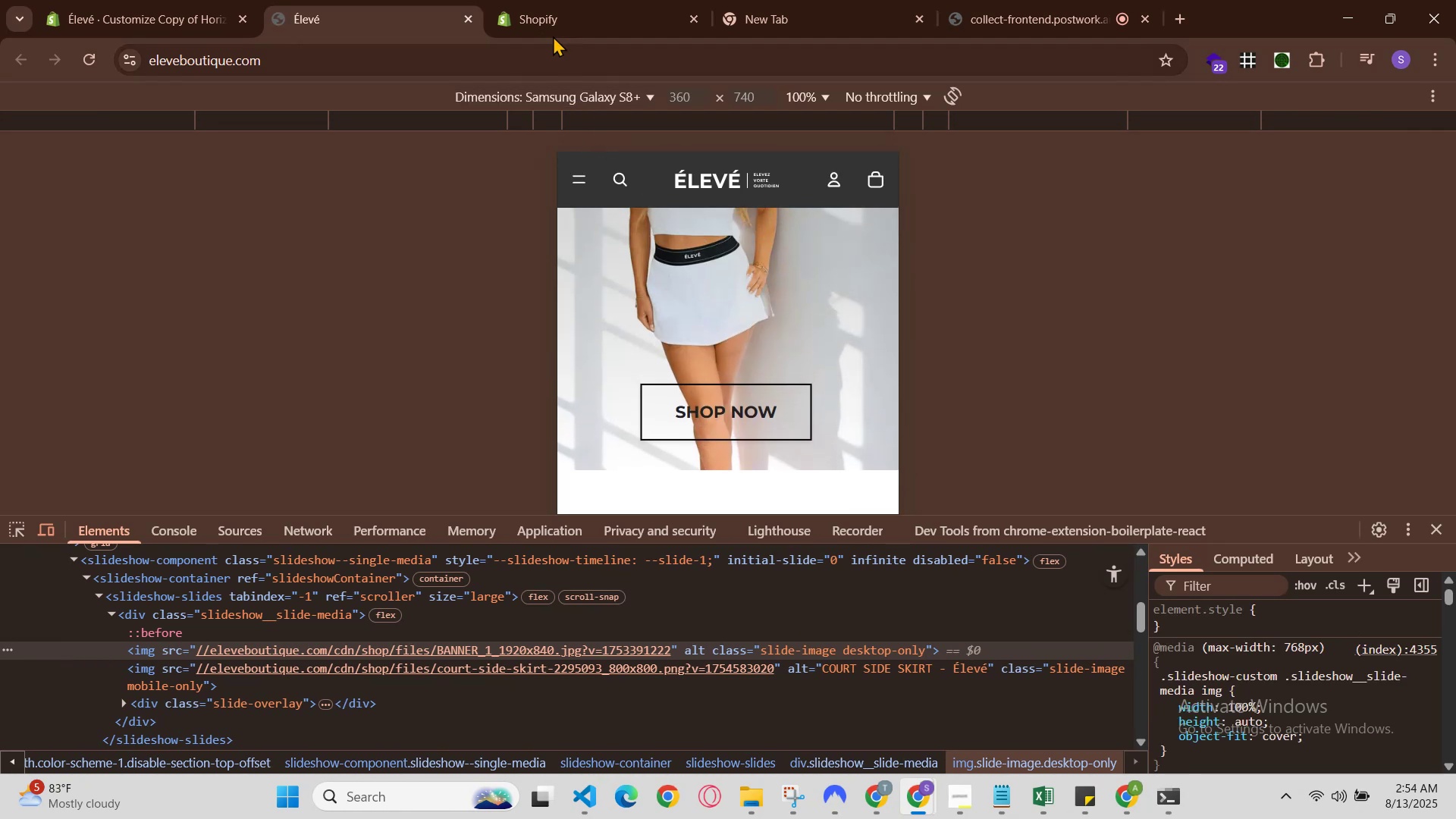 
left_click([561, 0])
 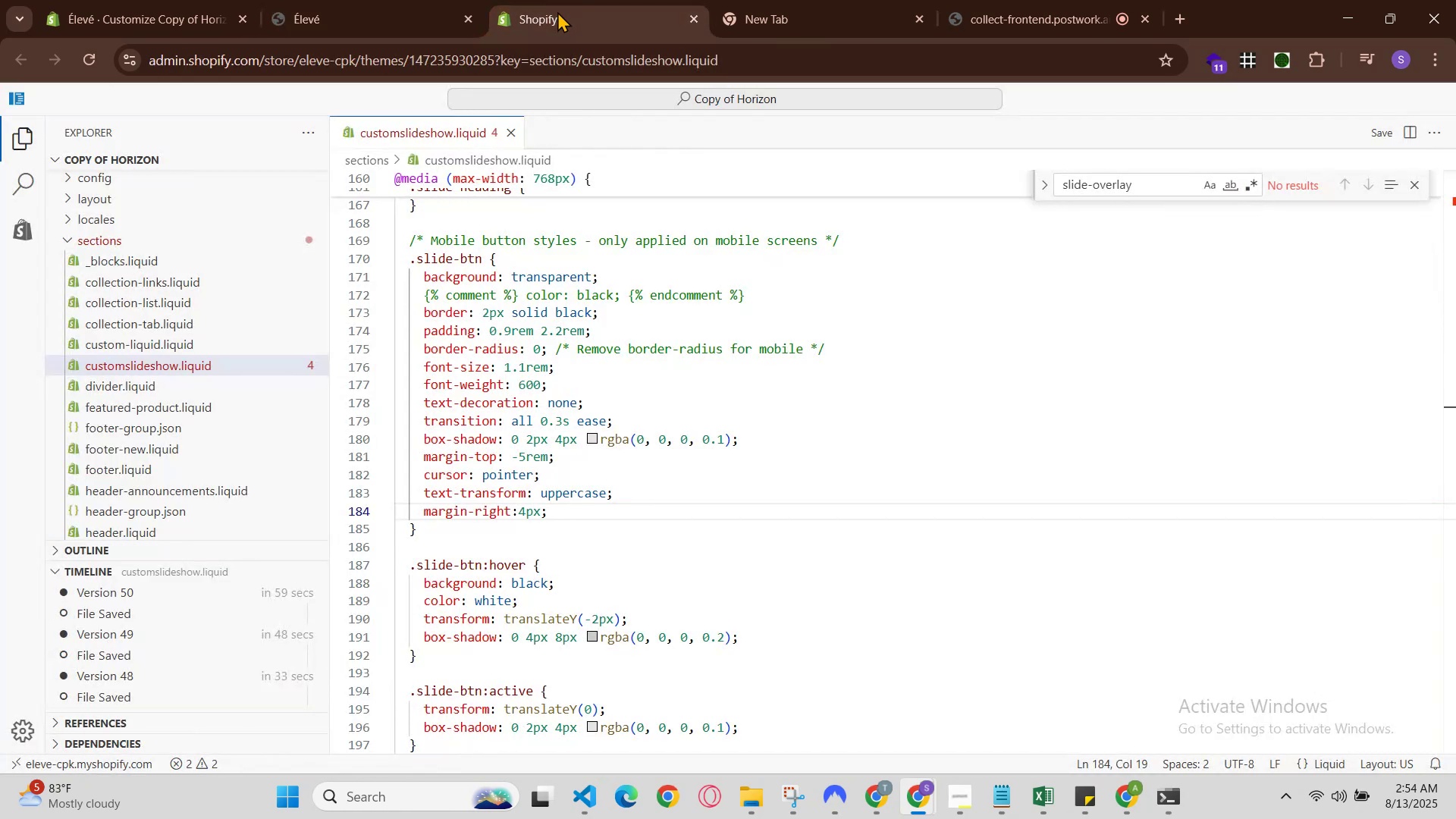 
key(ArrowLeft)
 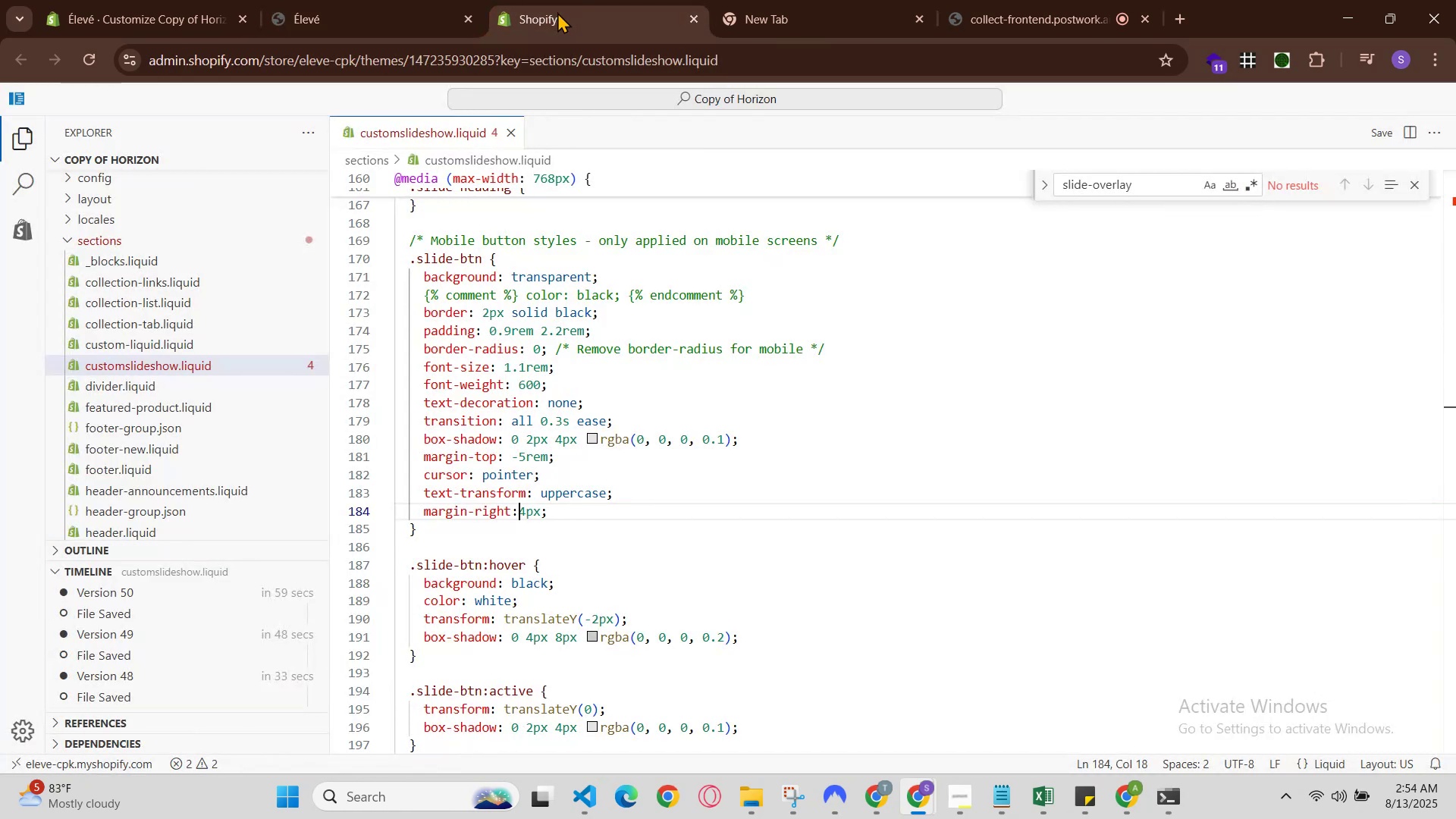 
key(Backspace)
 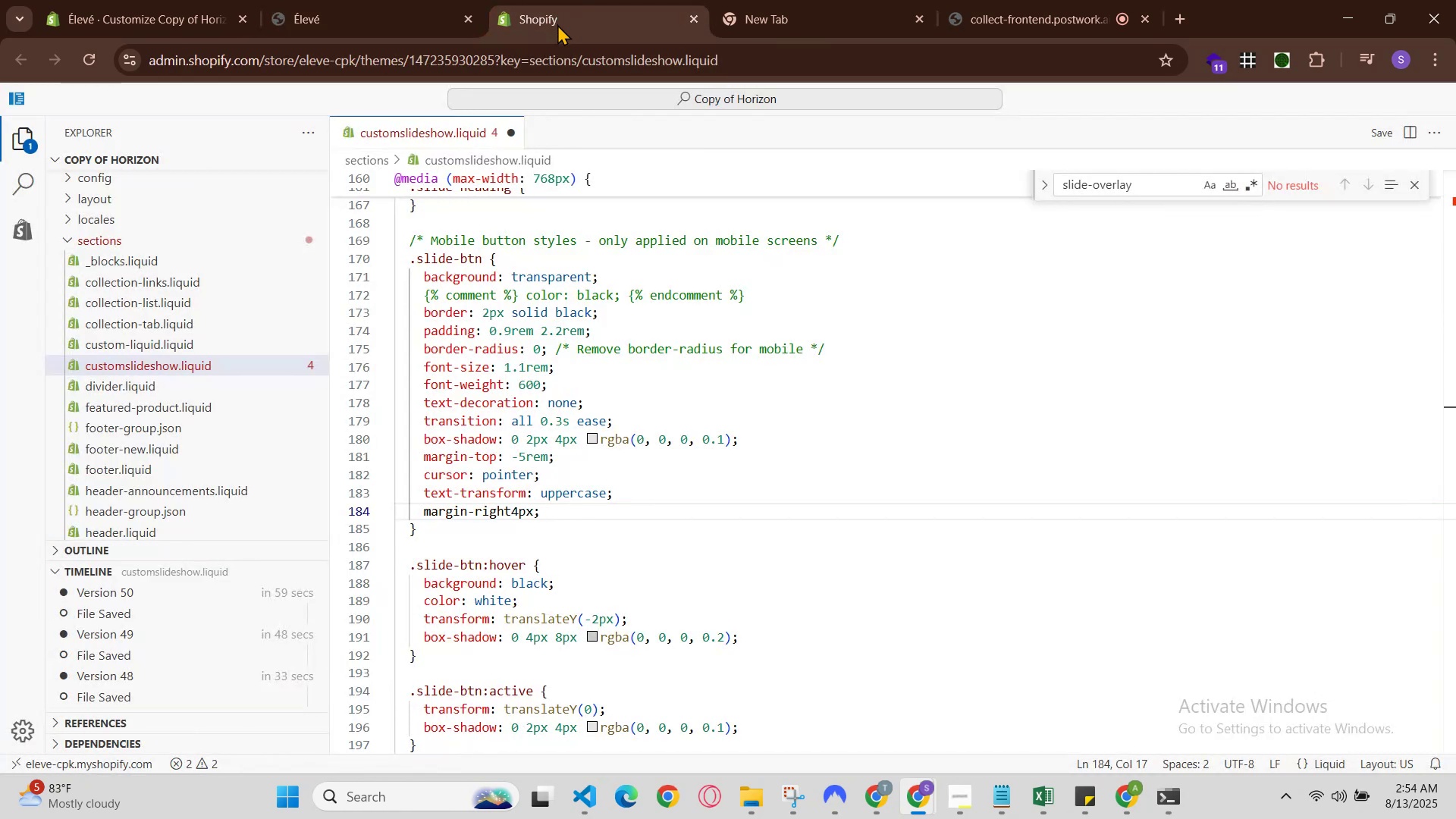 
key(Control+Z)
 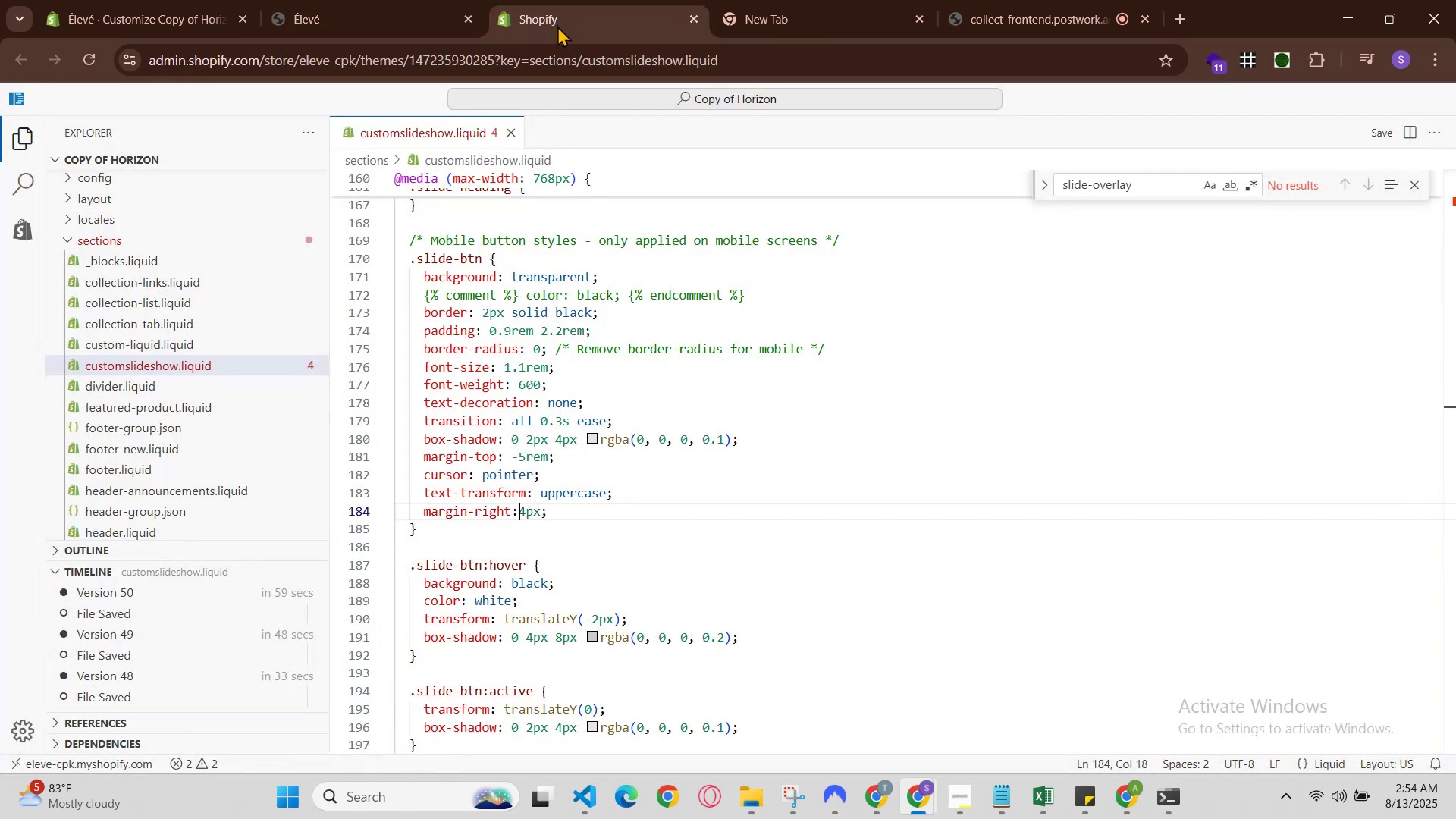 
key(ArrowRight)
 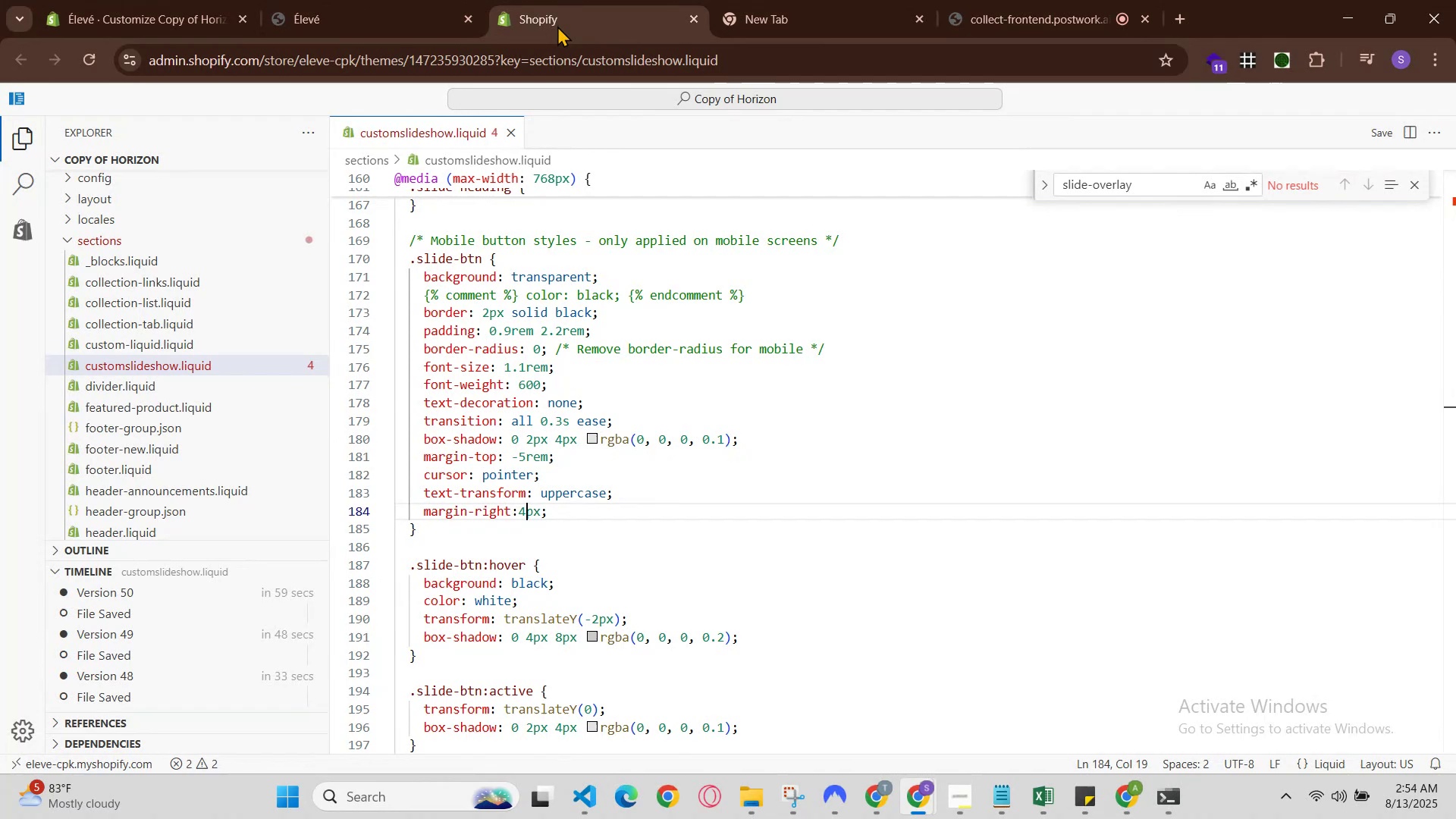 
key(Backspace)
 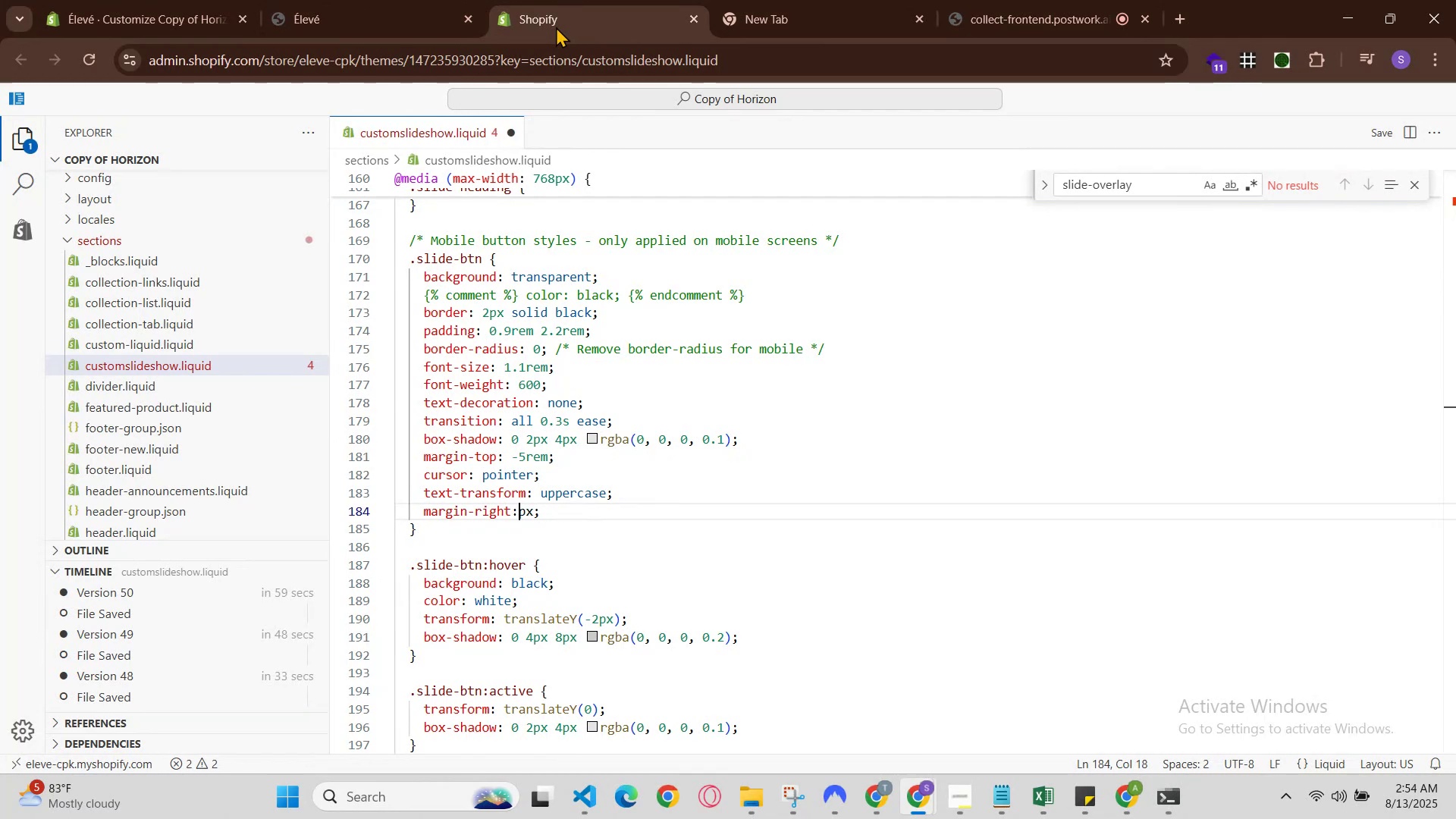 
key(5)
 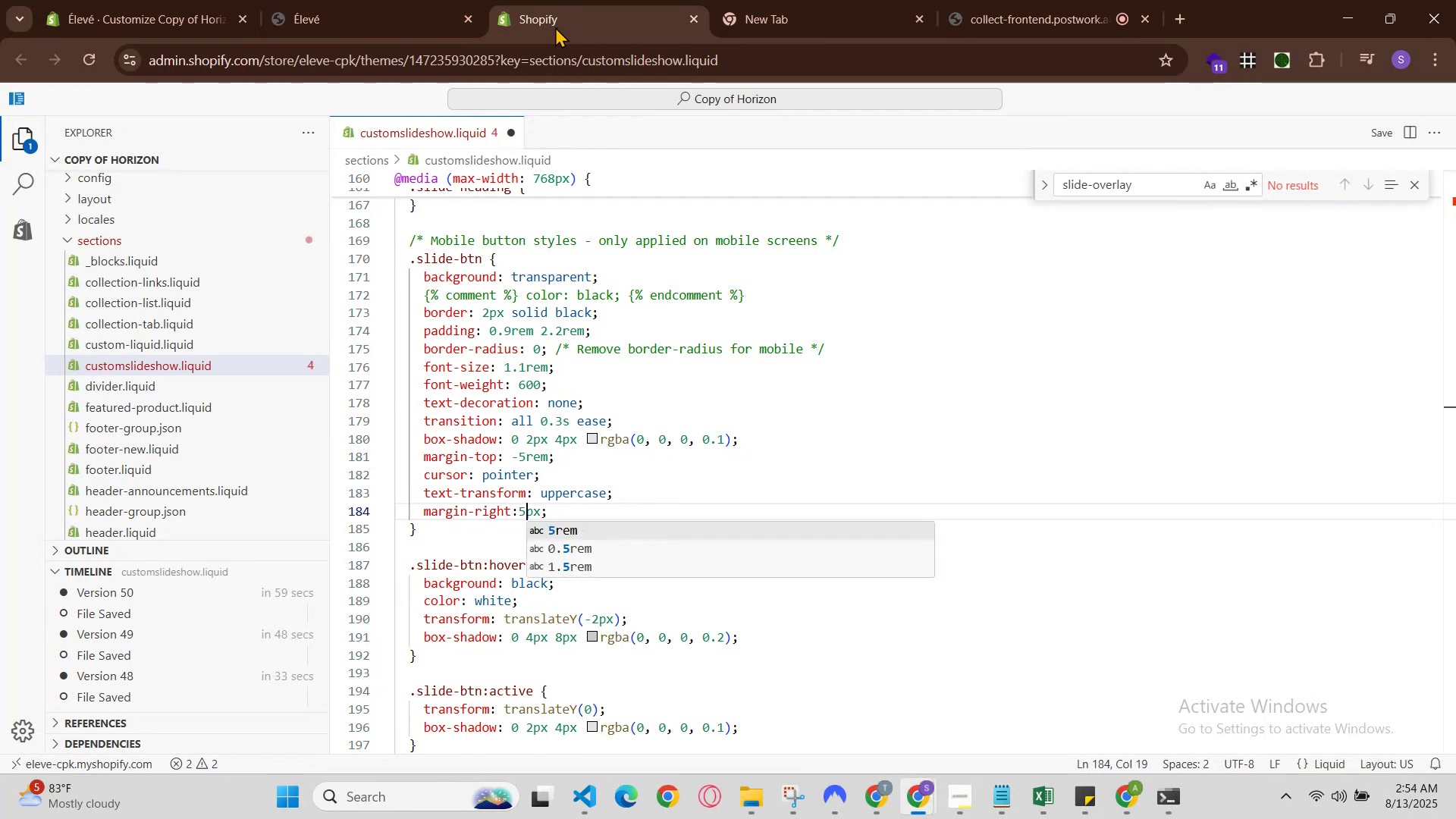 
key(Control+S)
 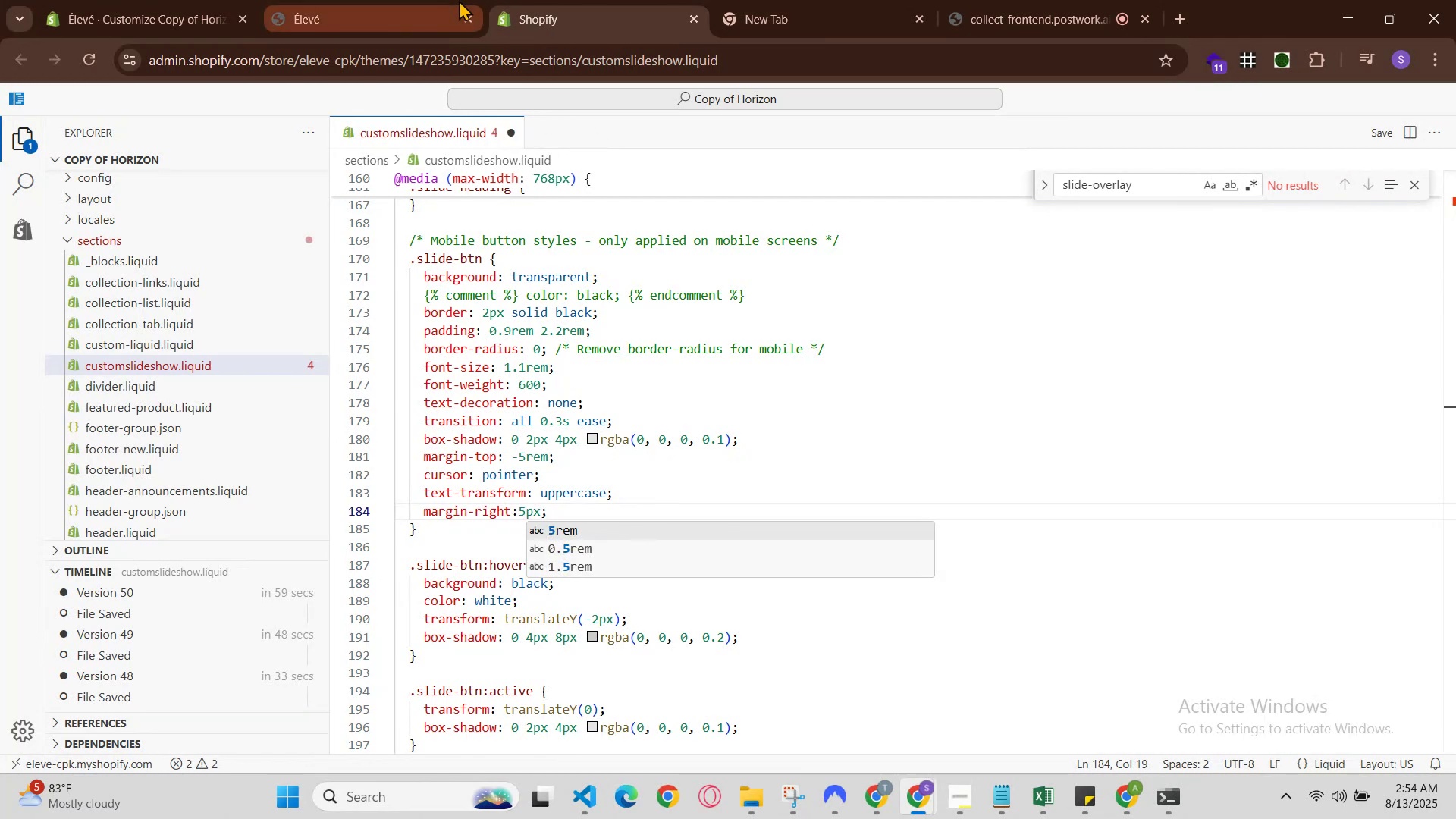 
left_click([459, 0])
 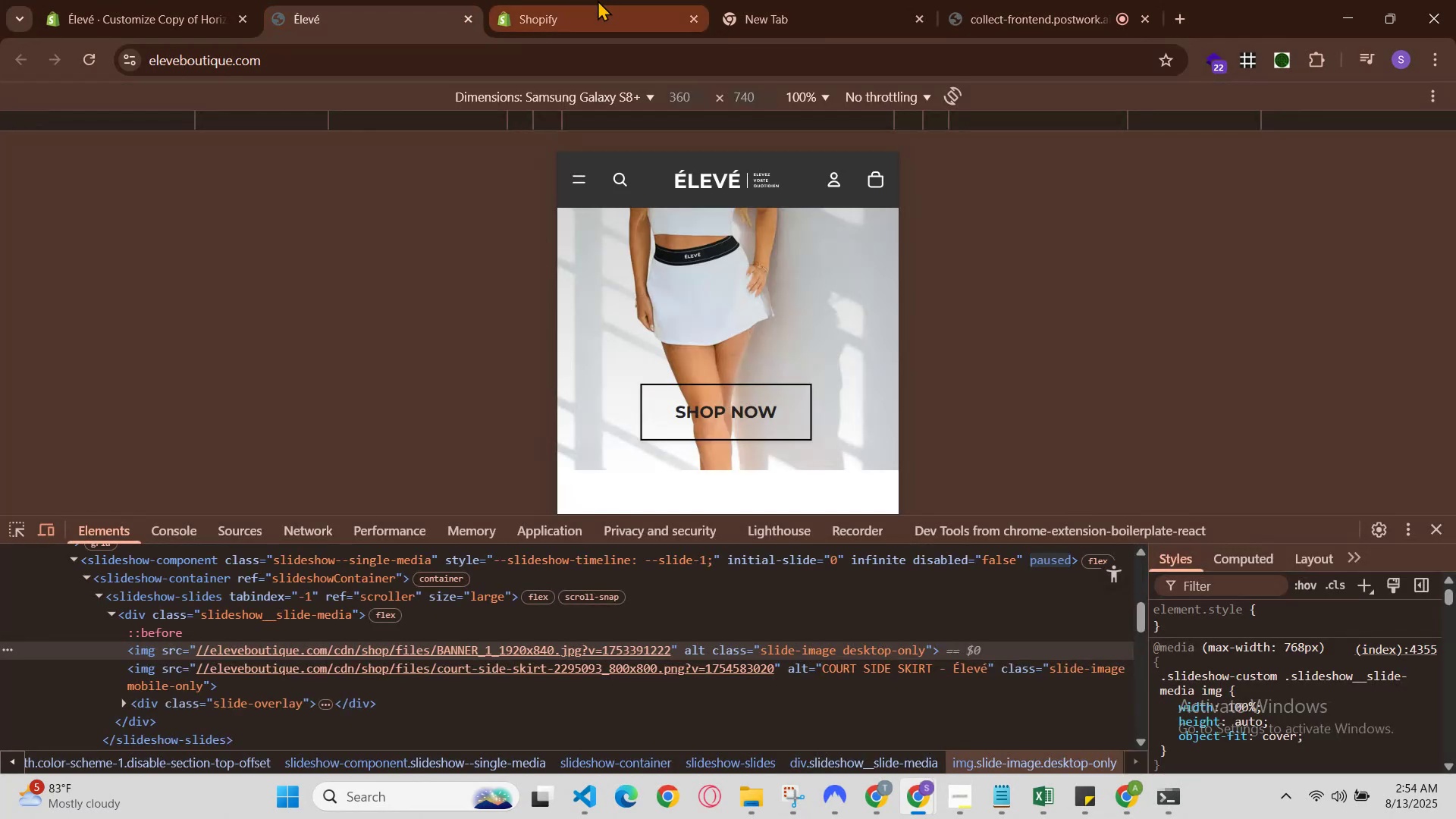 
left_click([598, 0])
 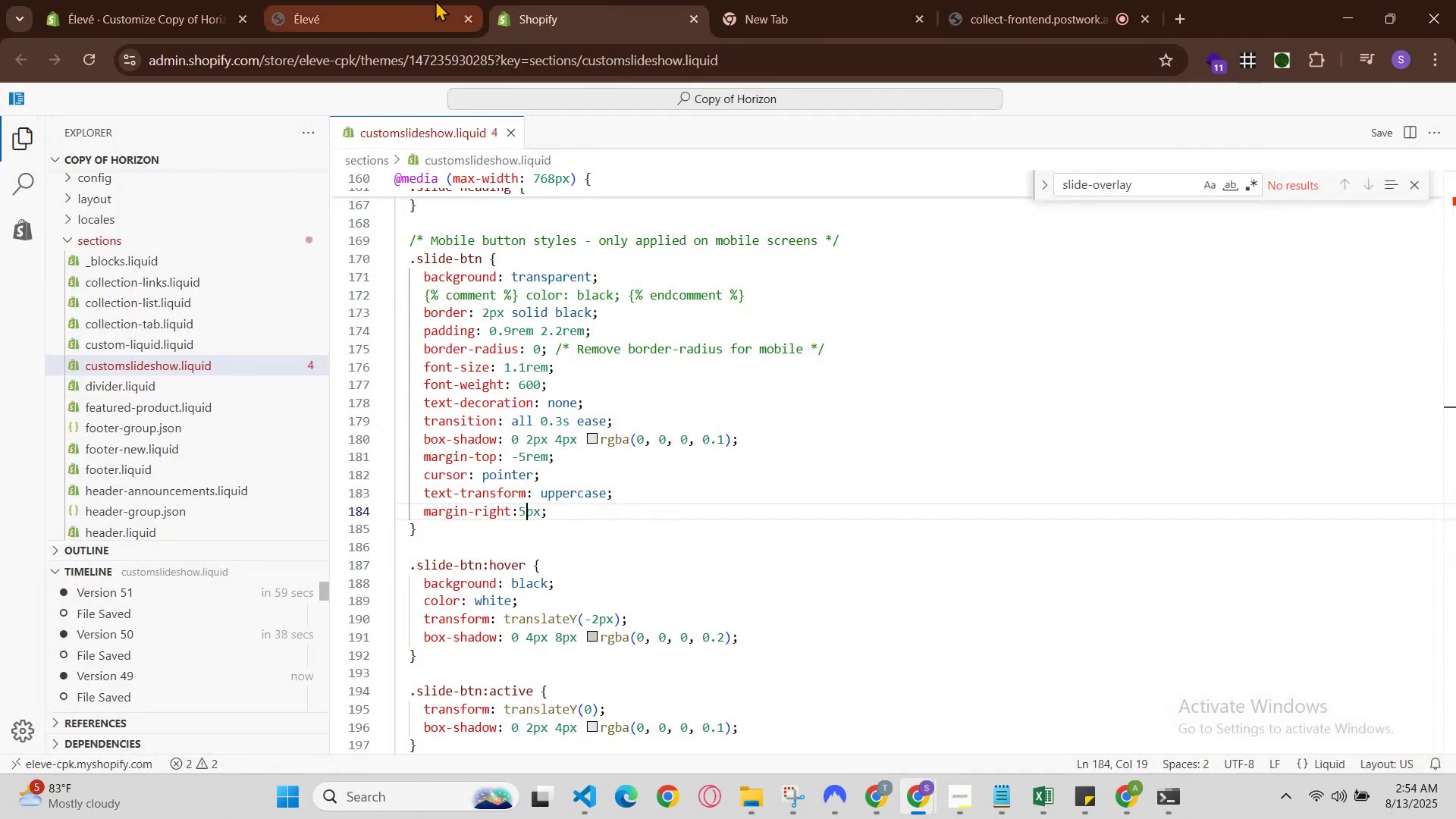 
left_click([426, 0])
 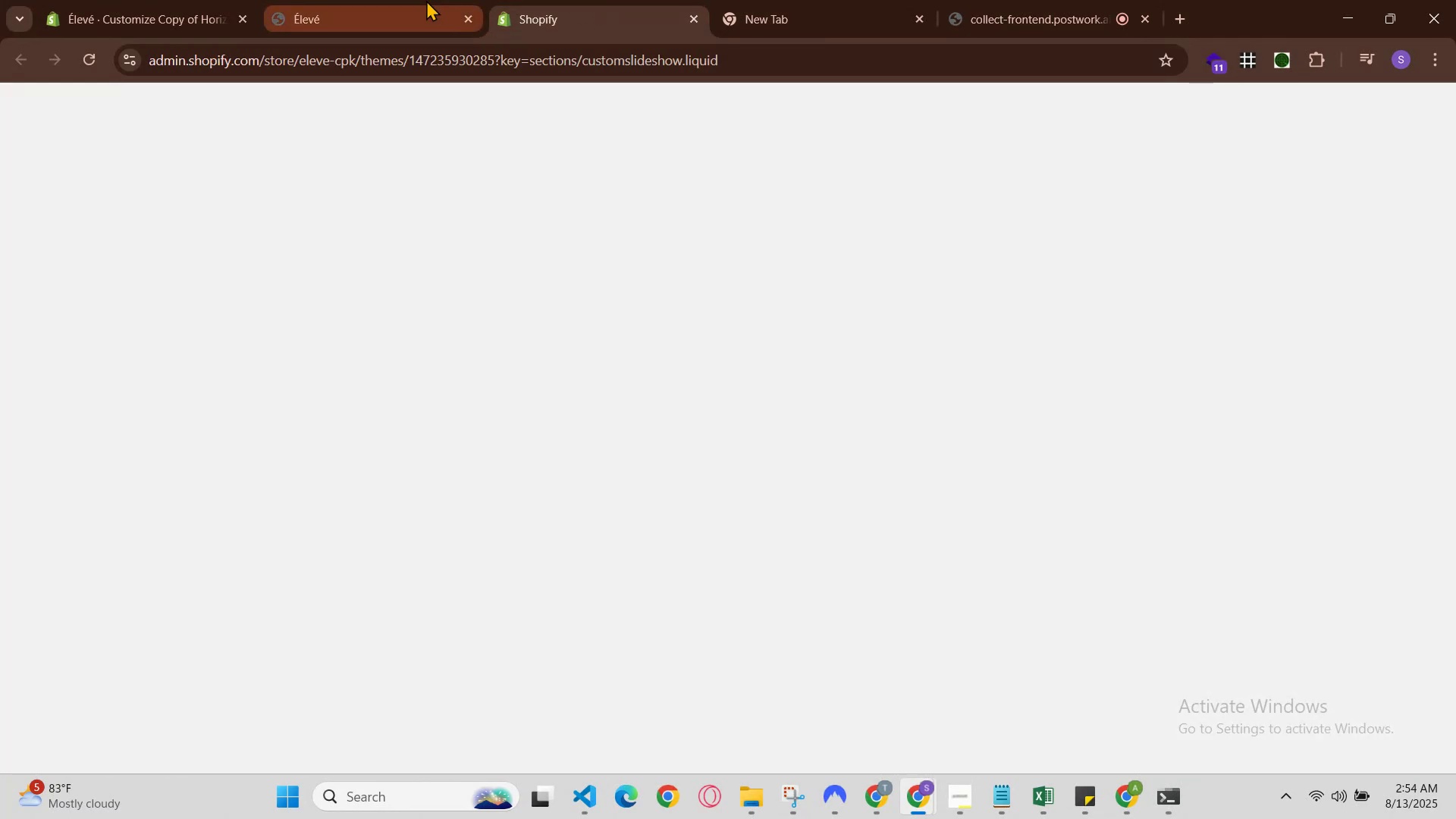 
key(Control+R)
 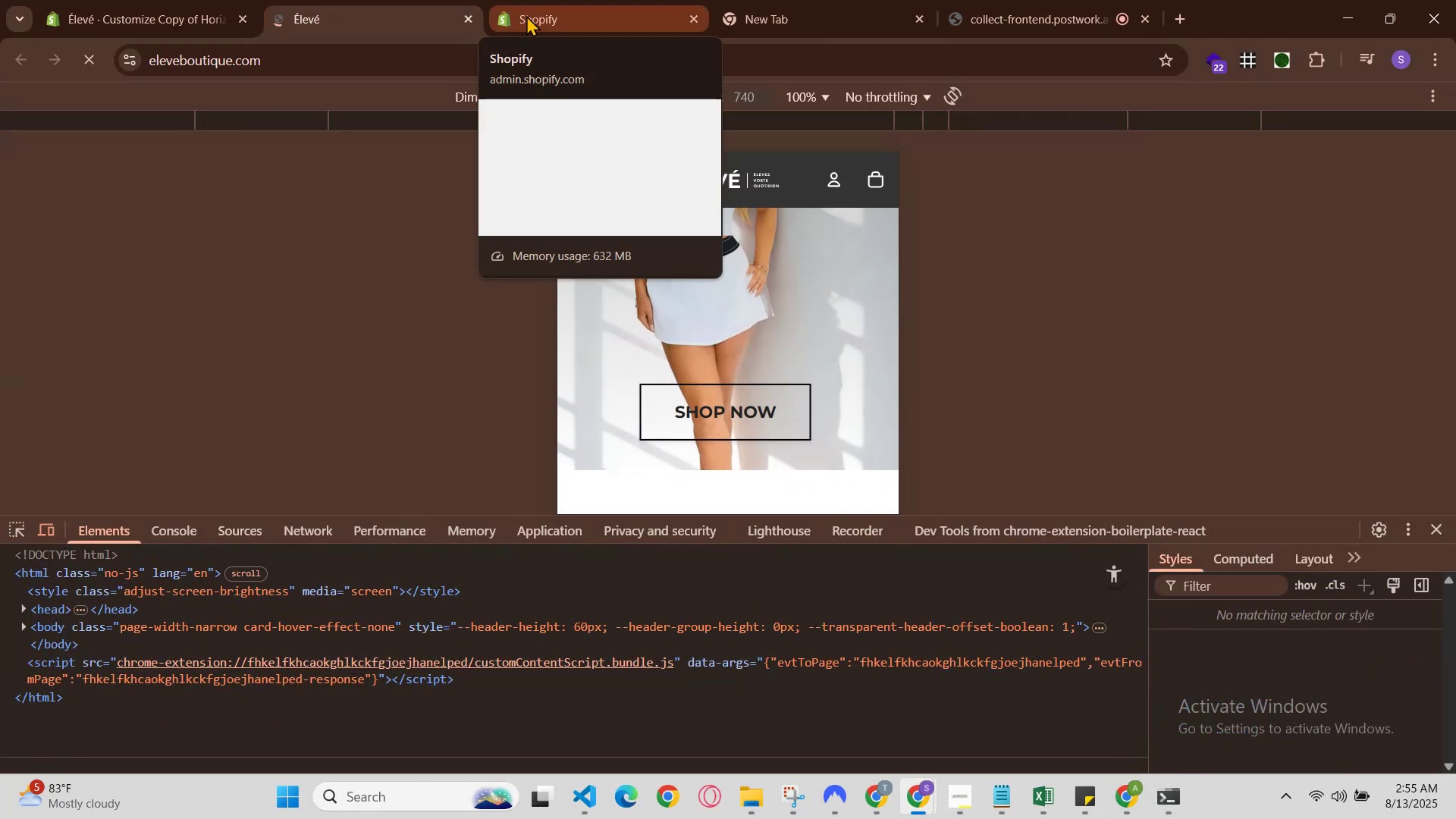 
wait(5.16)
 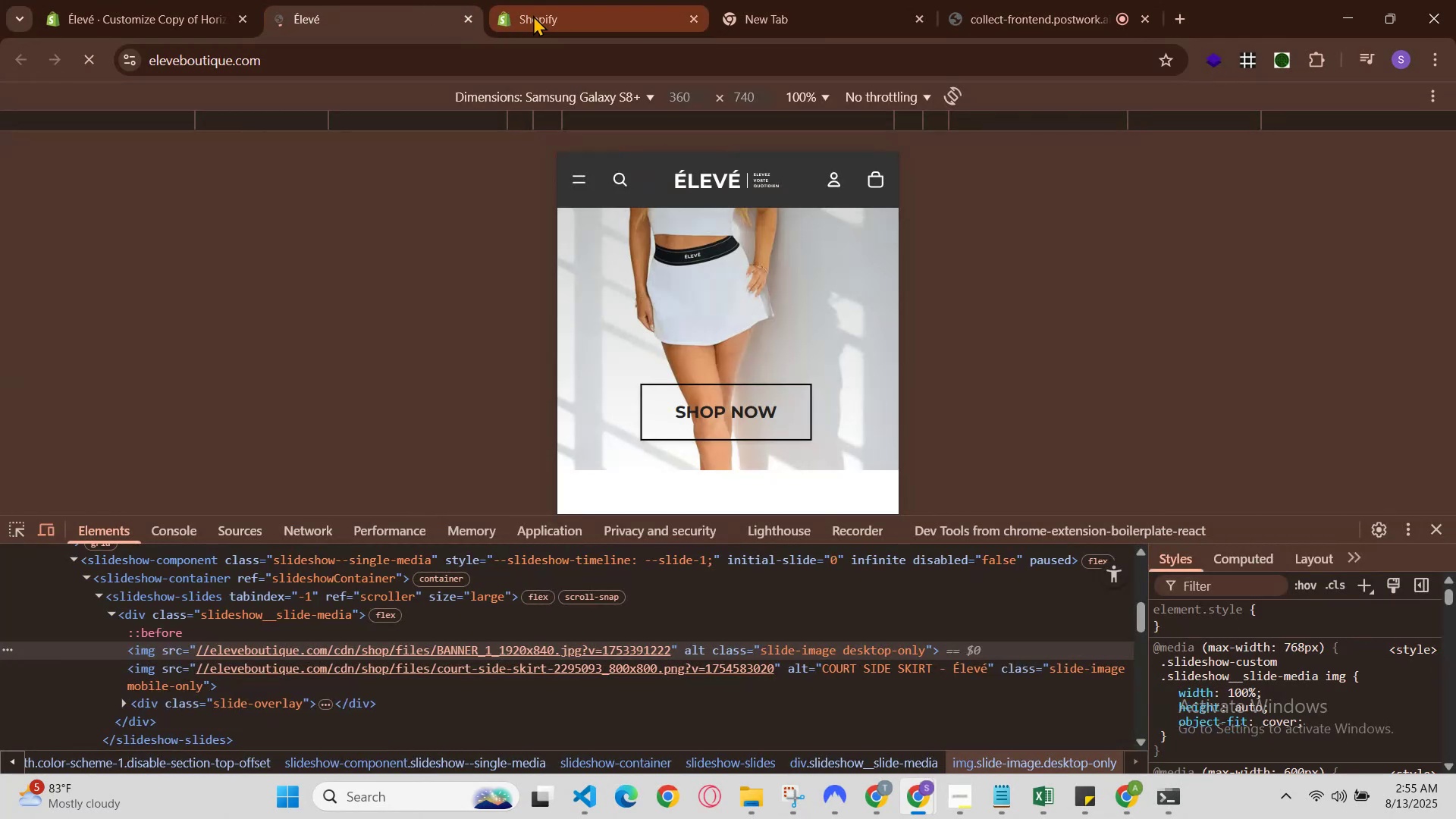 
left_click([526, 15])
 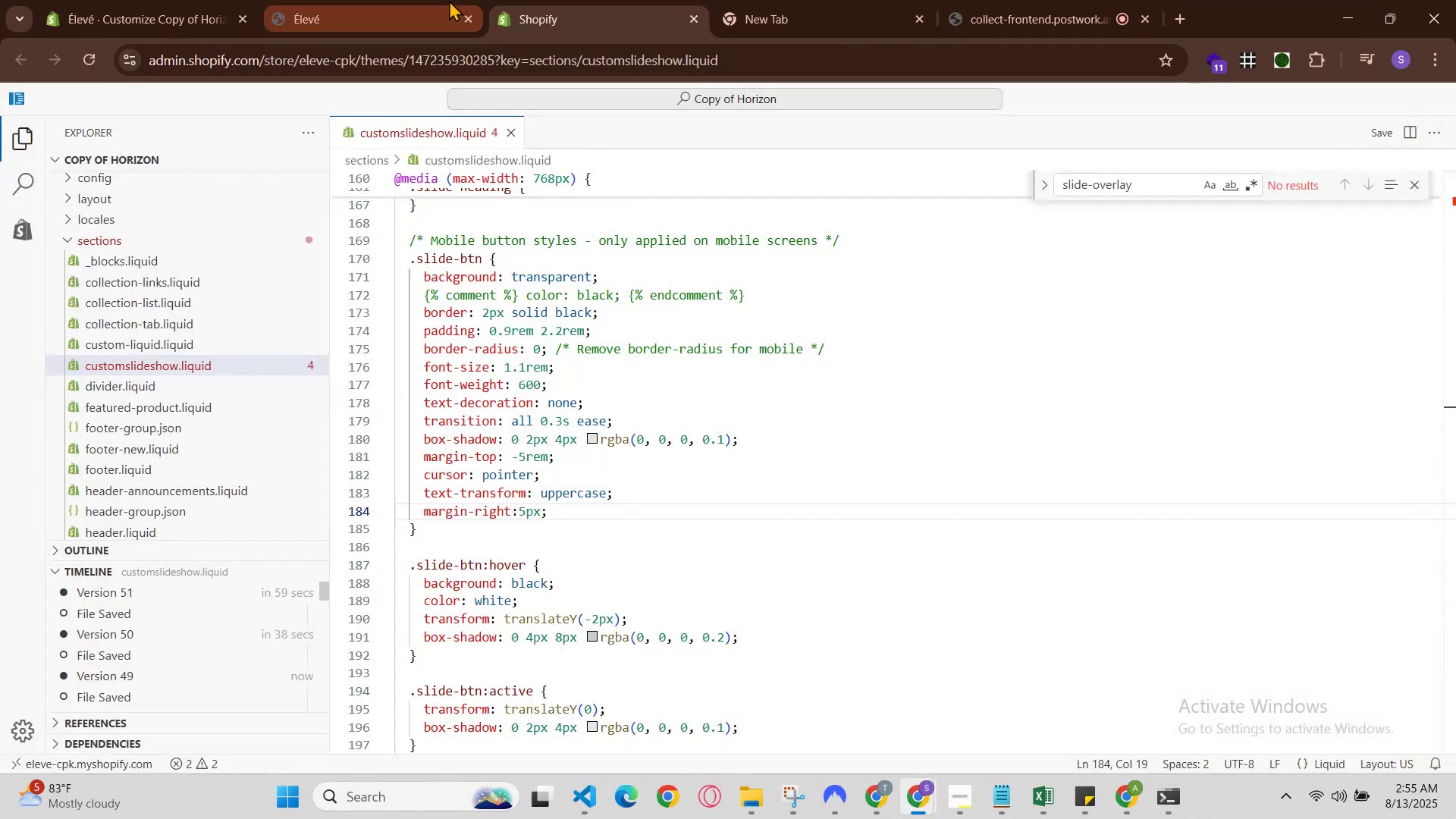 
left_click([435, 0])
 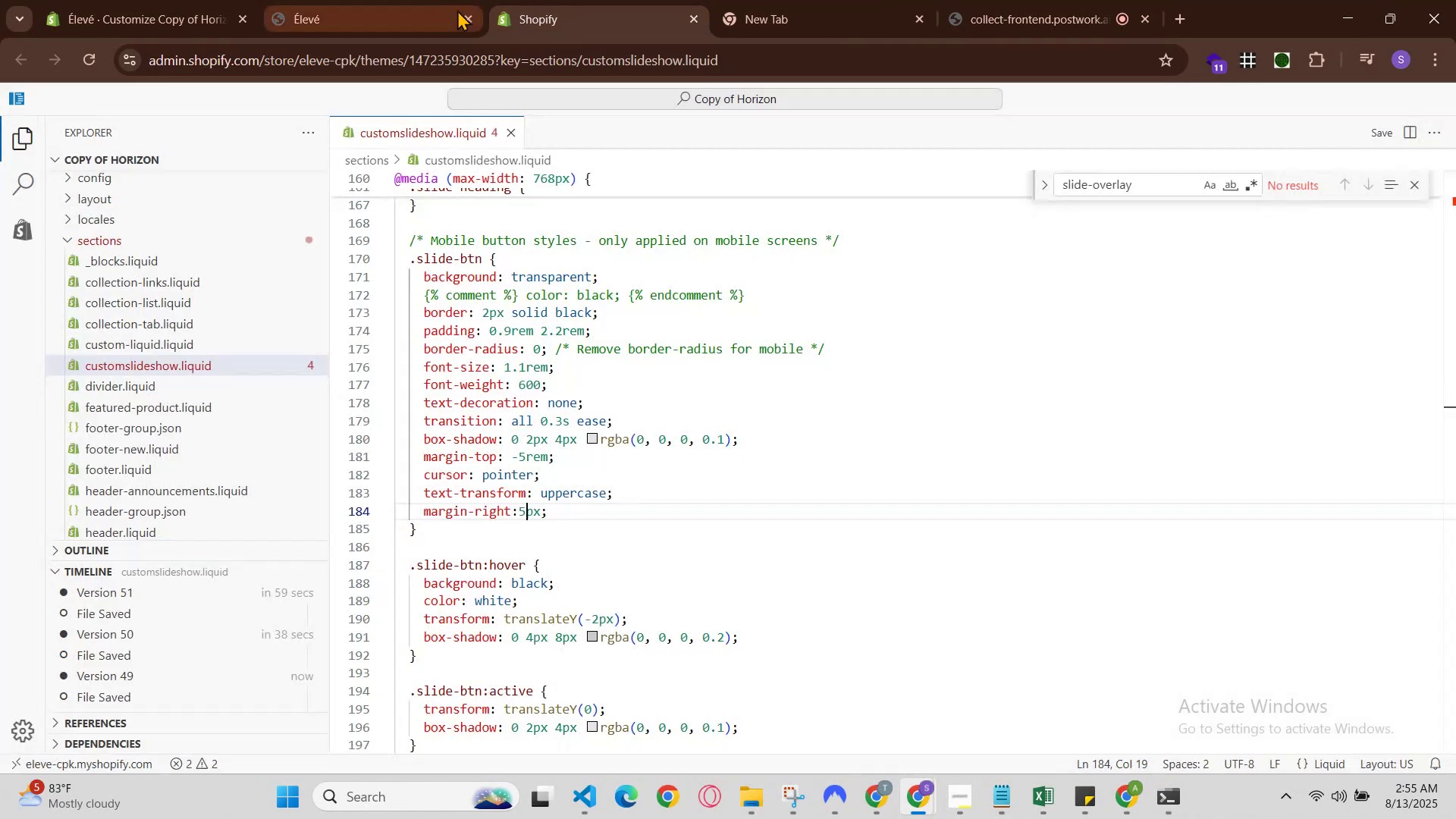 
left_click([438, 8])
 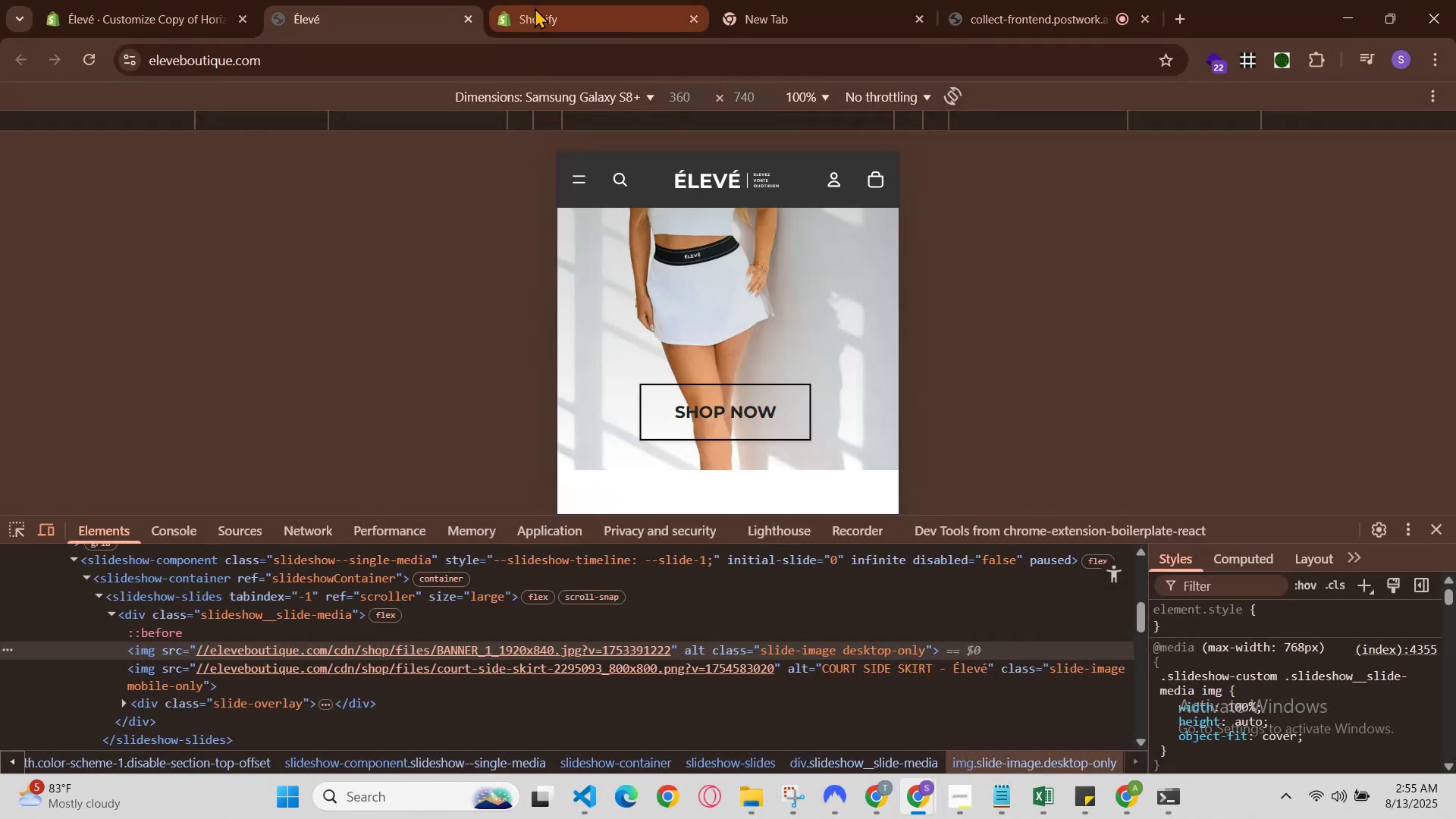 
scroll: coordinate [651, 184], scroll_direction: none, amount: 0.0
 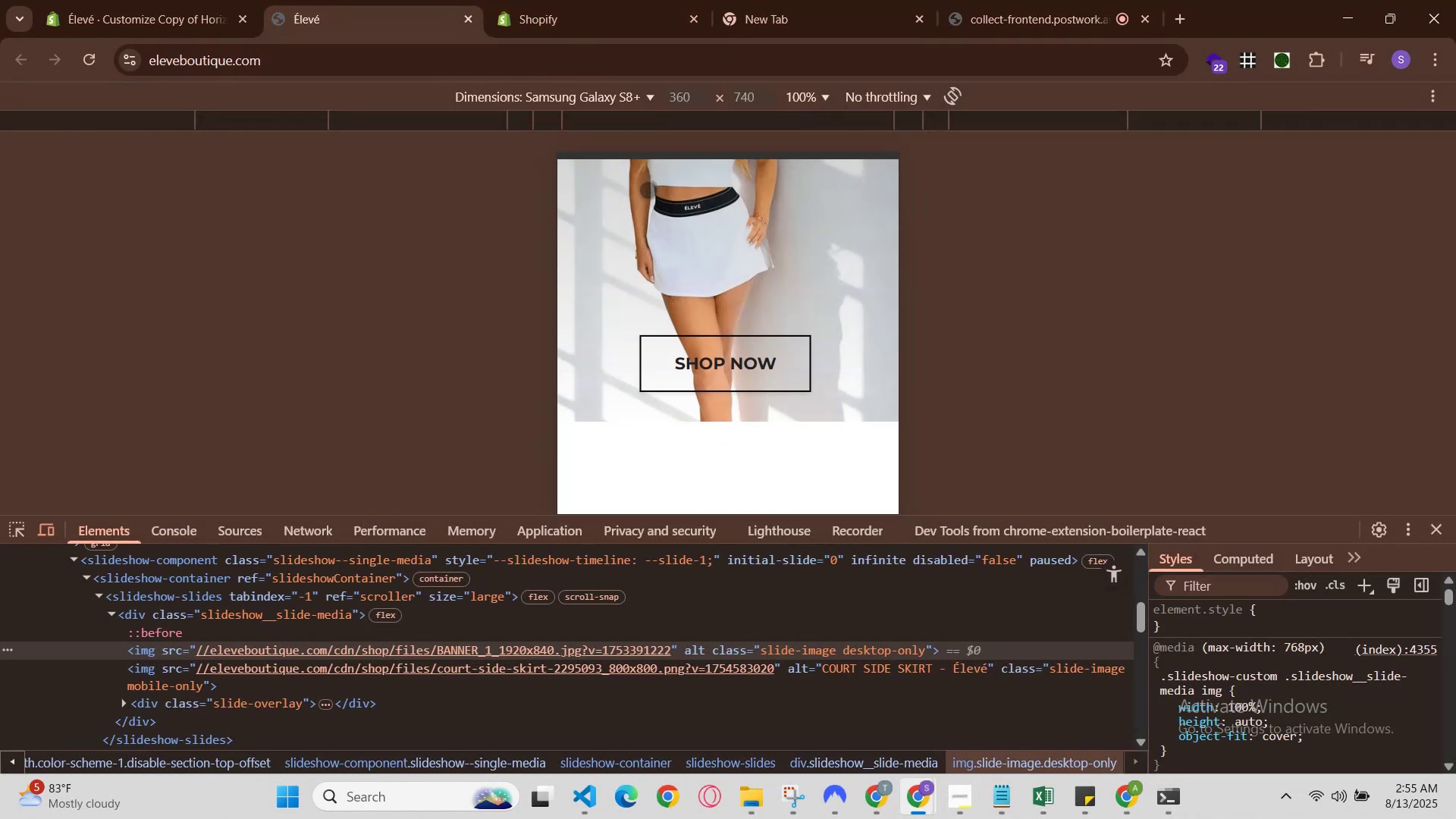 
scroll: coordinate [648, 190], scroll_direction: up, amount: 1.0
 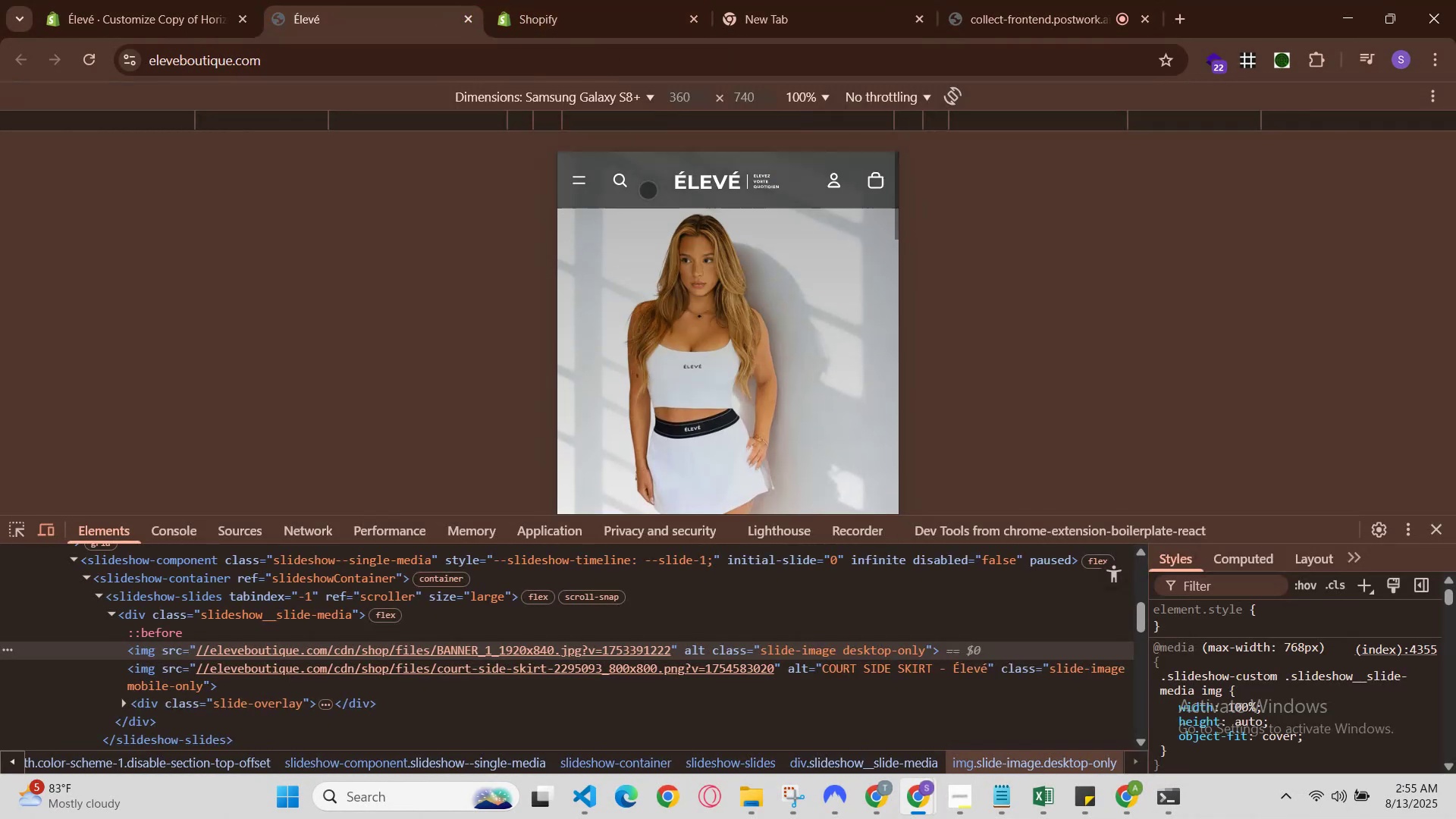 
scroll: coordinate [648, 190], scroll_direction: down, amount: 1.0
 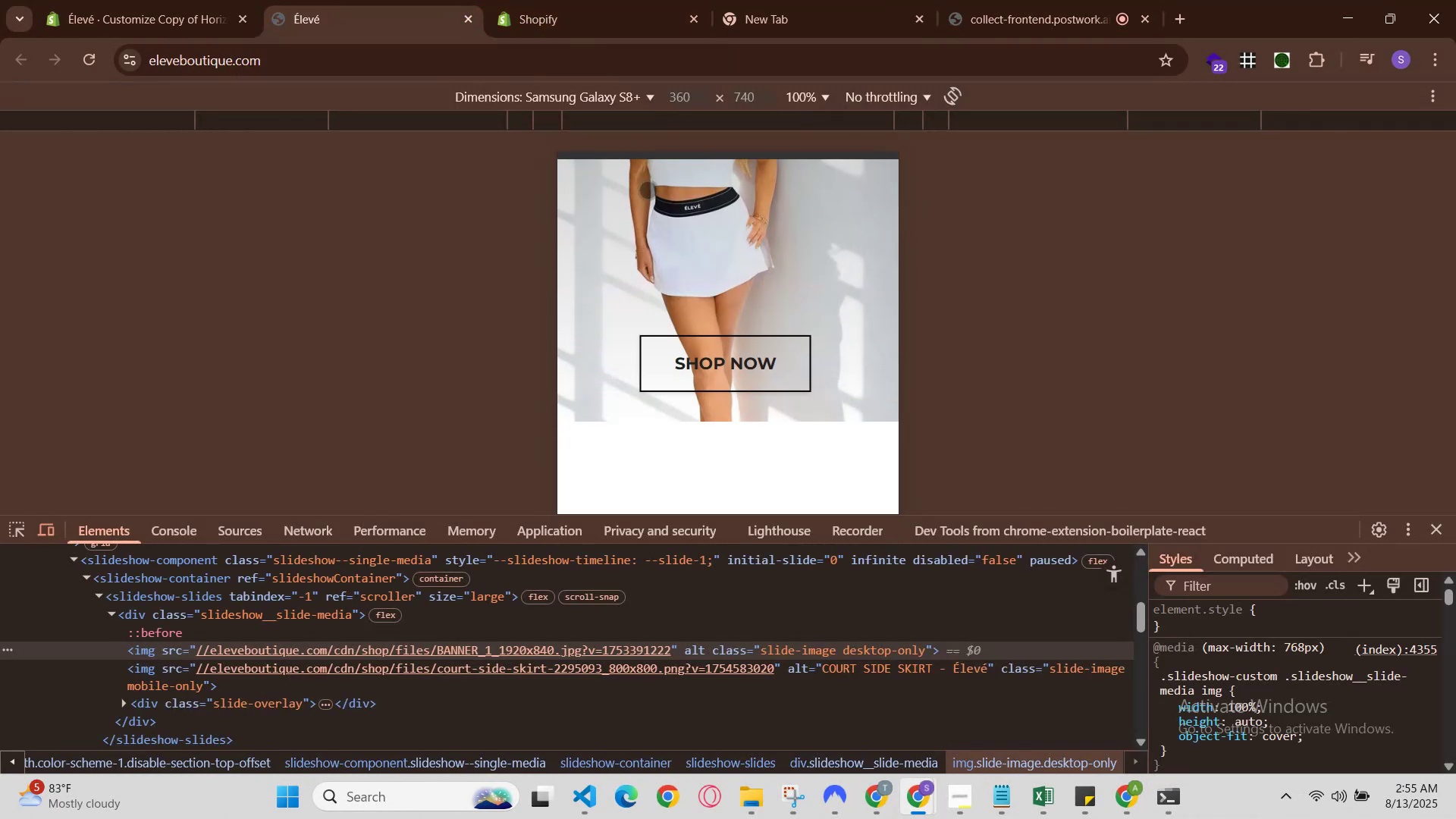 
scroll: coordinate [648, 190], scroll_direction: up, amount: 1.0
 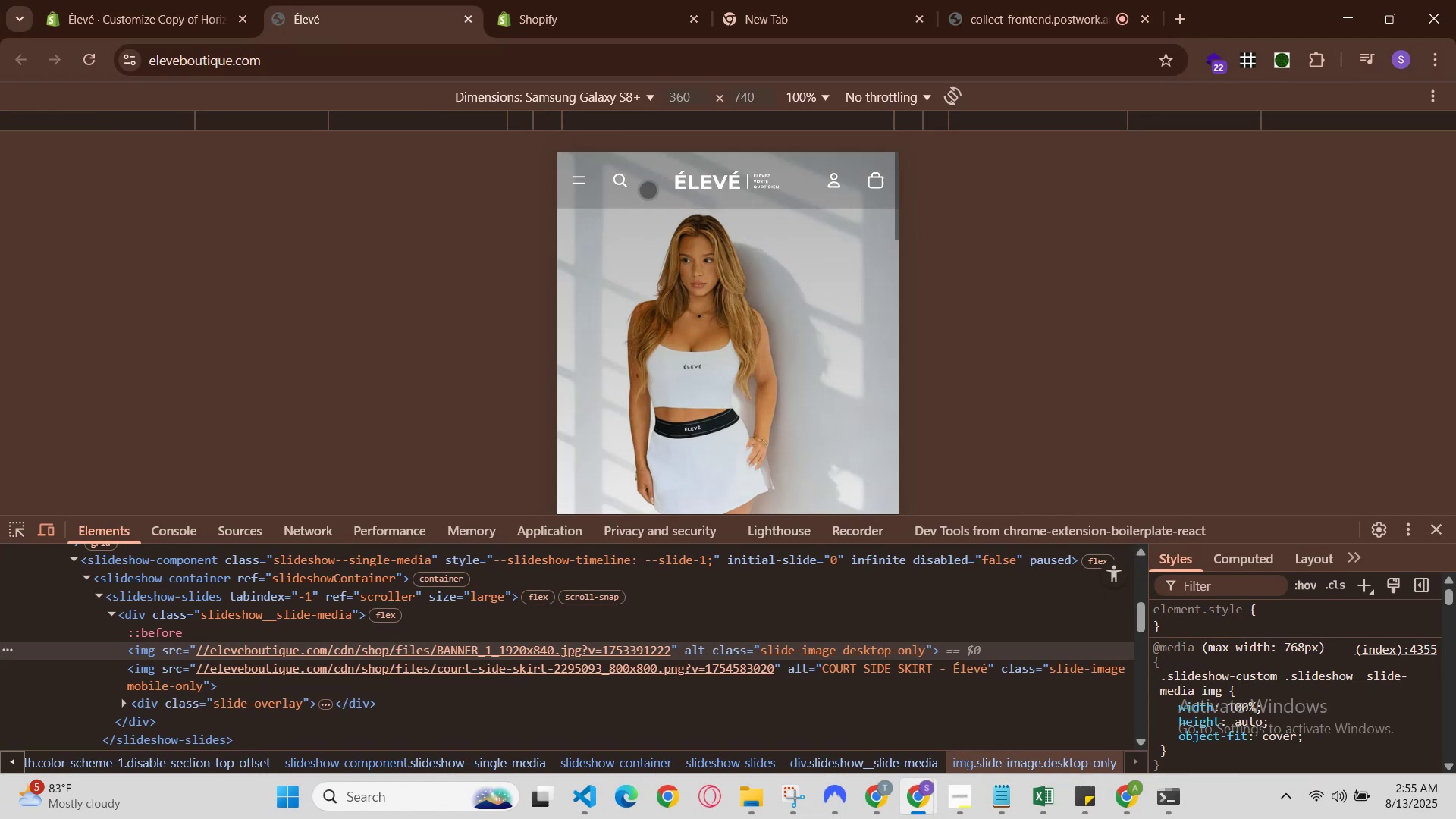 
scroll: coordinate [648, 190], scroll_direction: down, amount: 1.0
 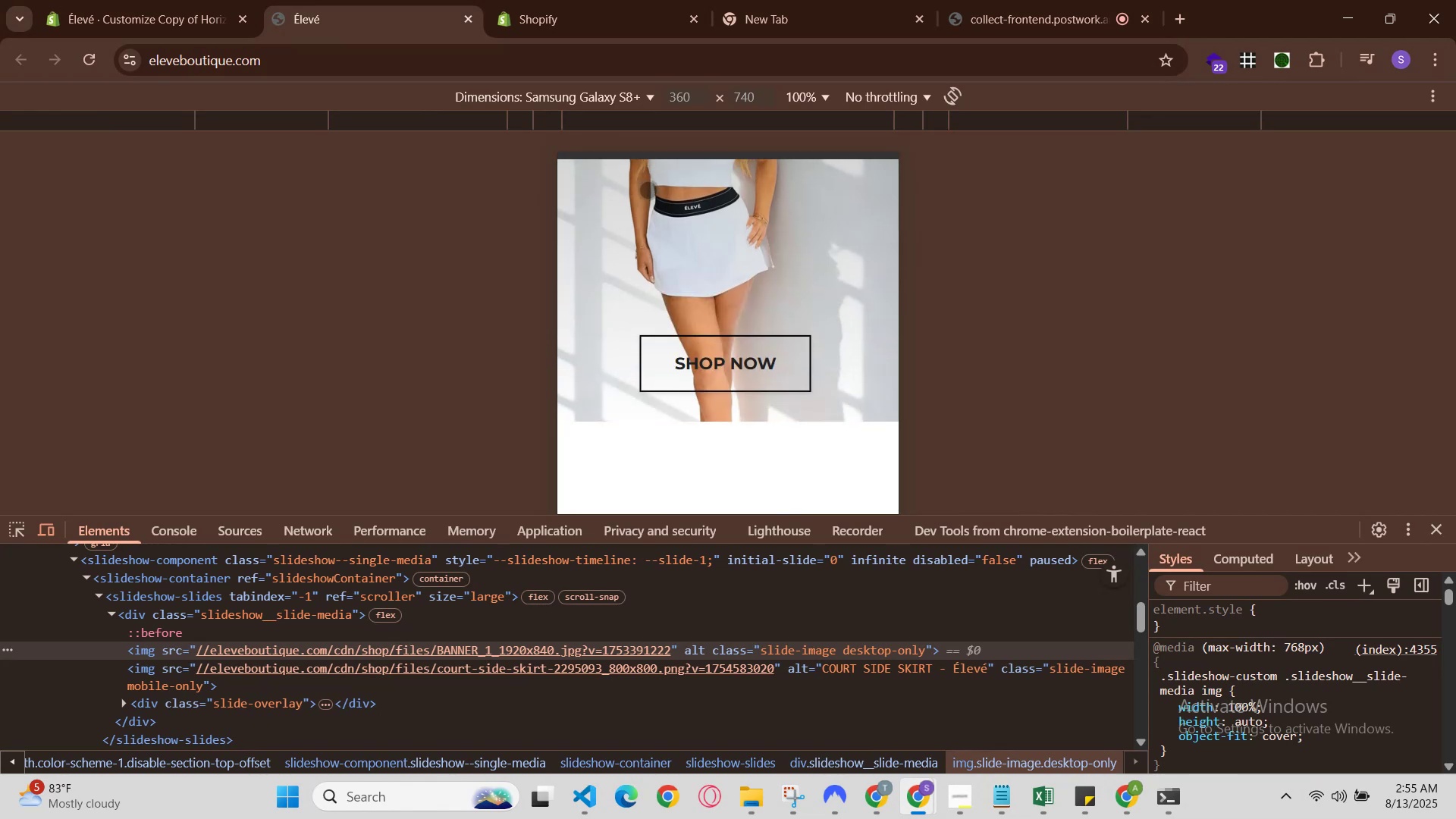 
scroll: coordinate [648, 190], scroll_direction: none, amount: 0.0
 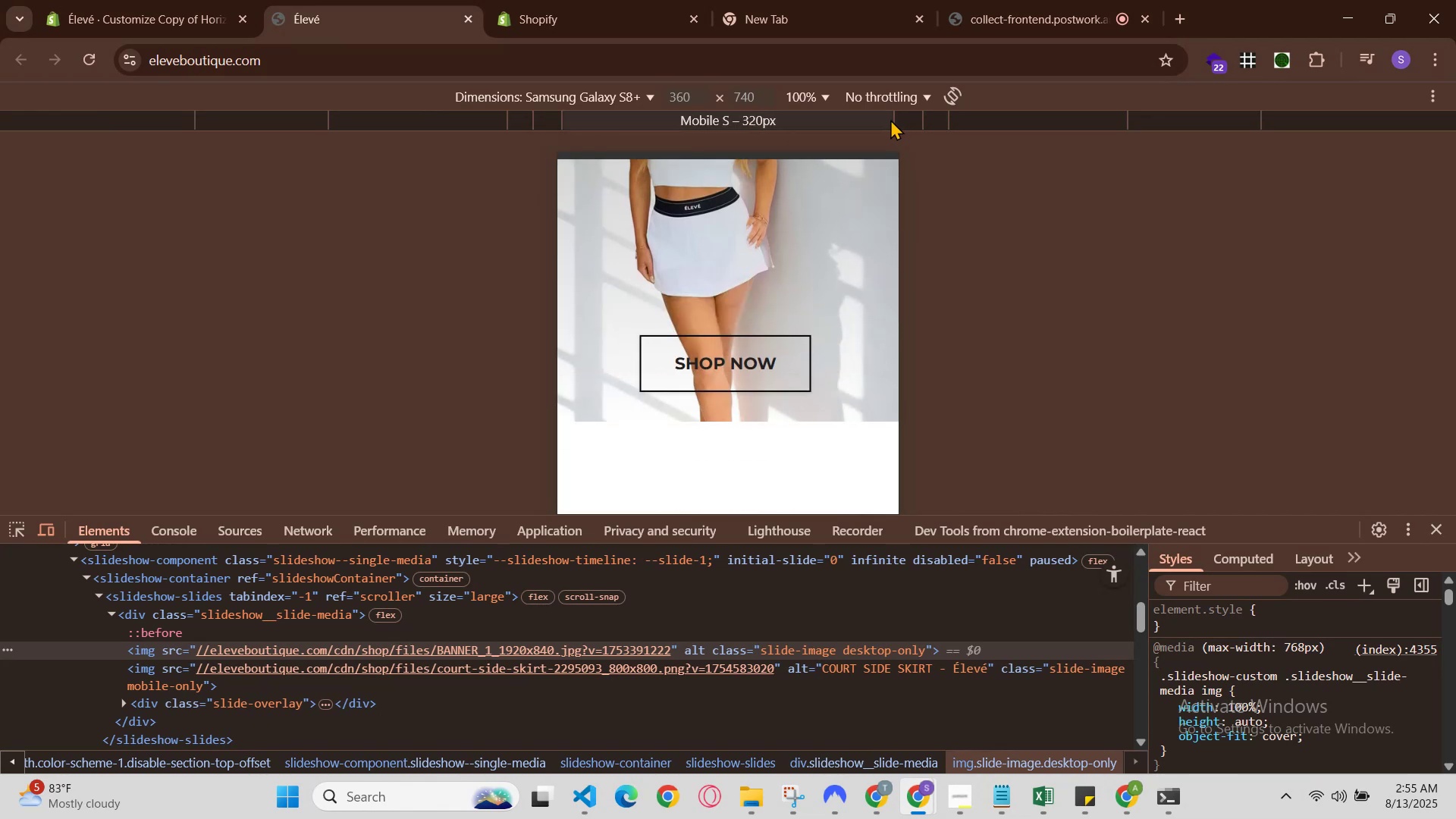 
left_click([901, 119])
 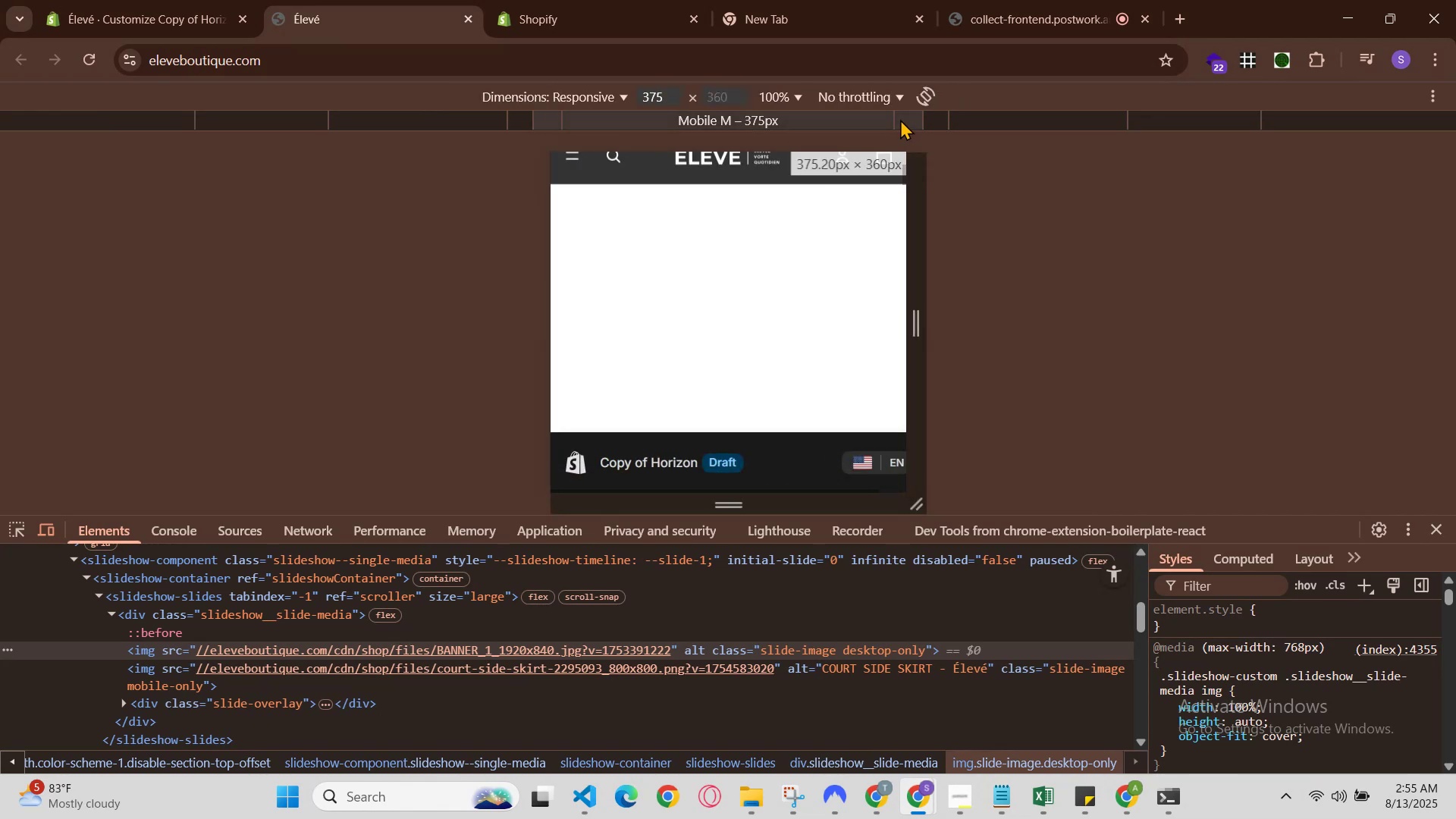 
scroll: coordinate [841, 236], scroll_direction: up, amount: 2.0
 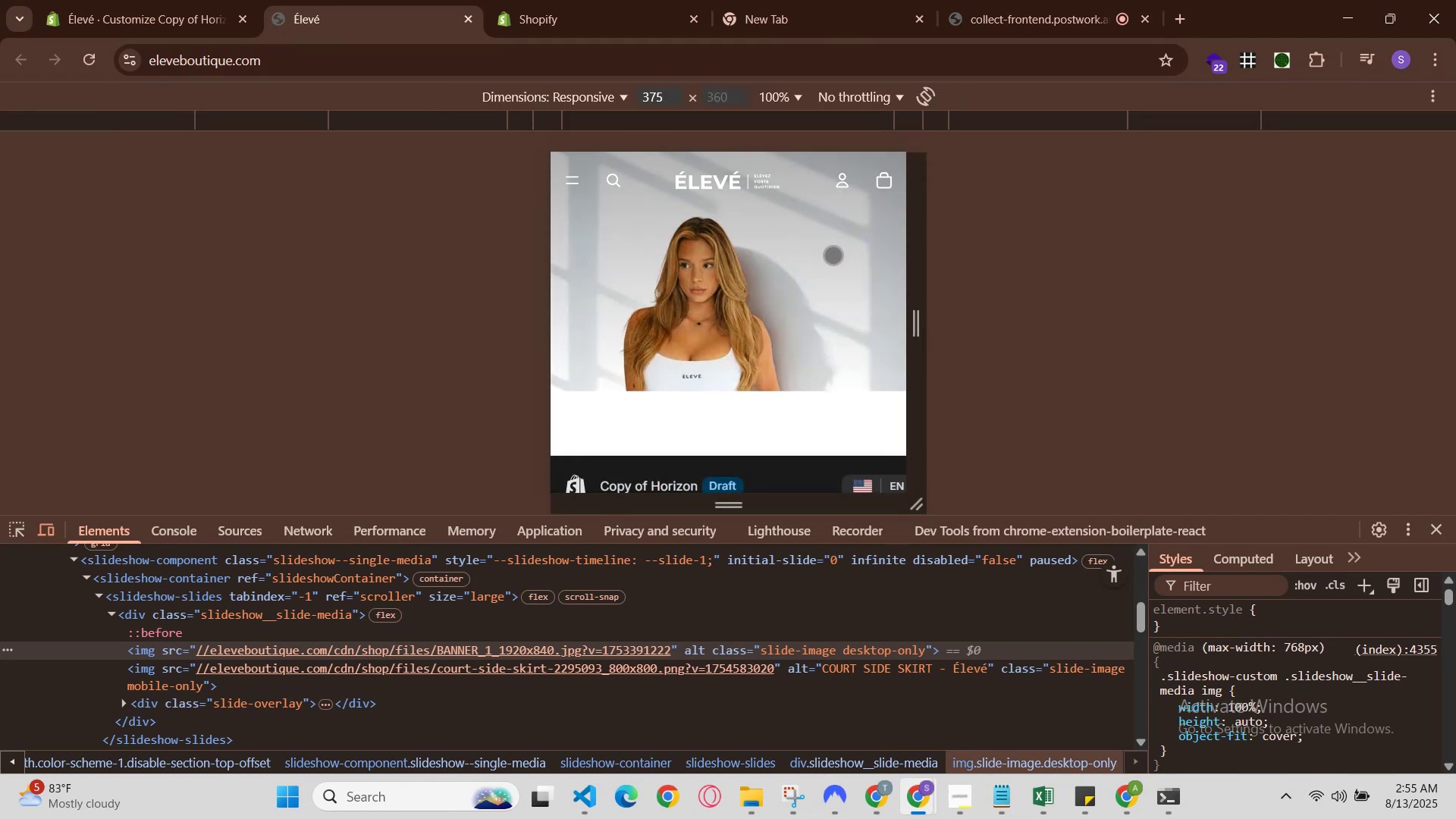 
scroll: coordinate [833, 255], scroll_direction: down, amount: 1.0
 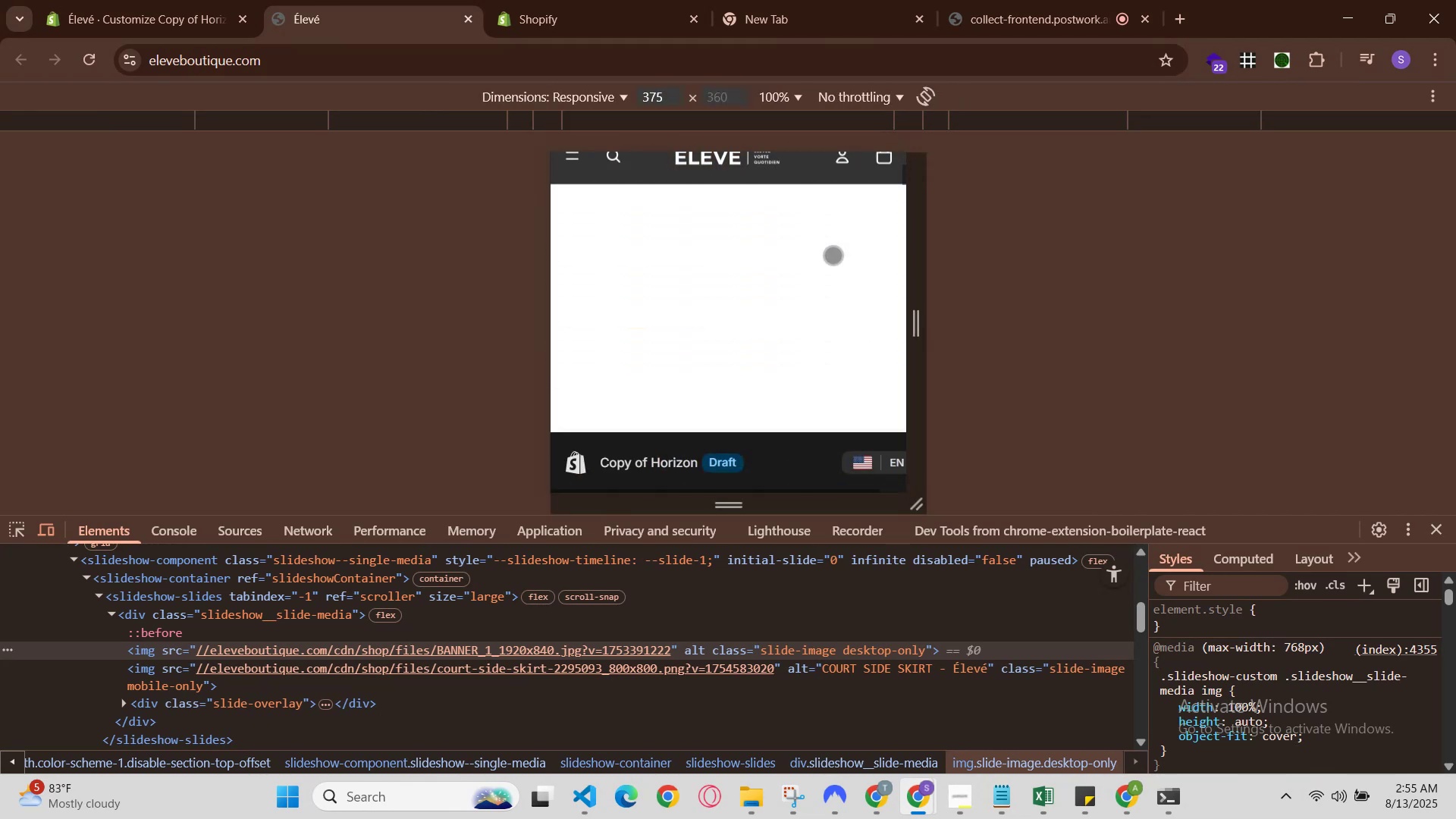 
scroll: coordinate [833, 255], scroll_direction: up, amount: 3.0
 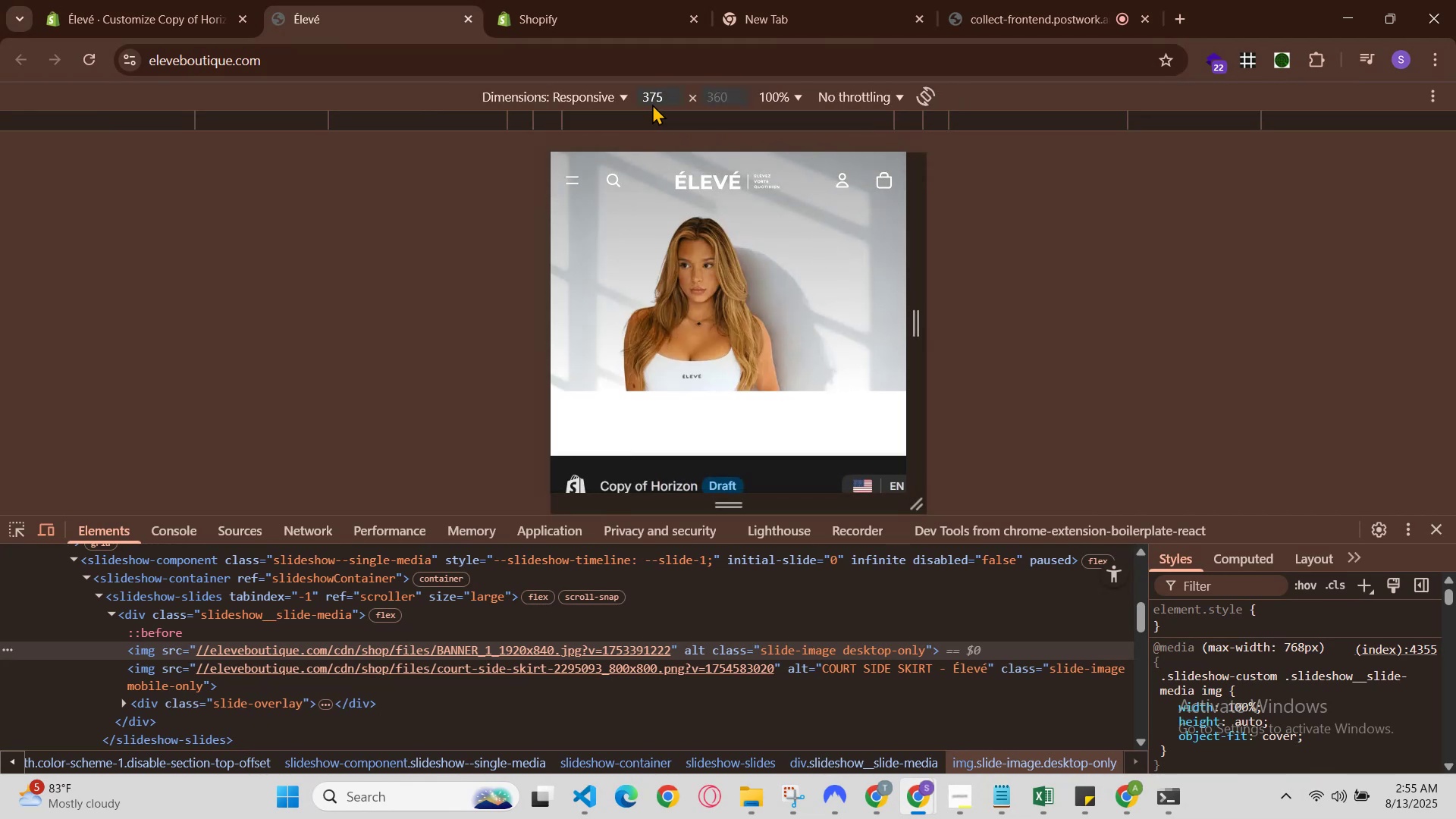 
left_click([614, 86])
 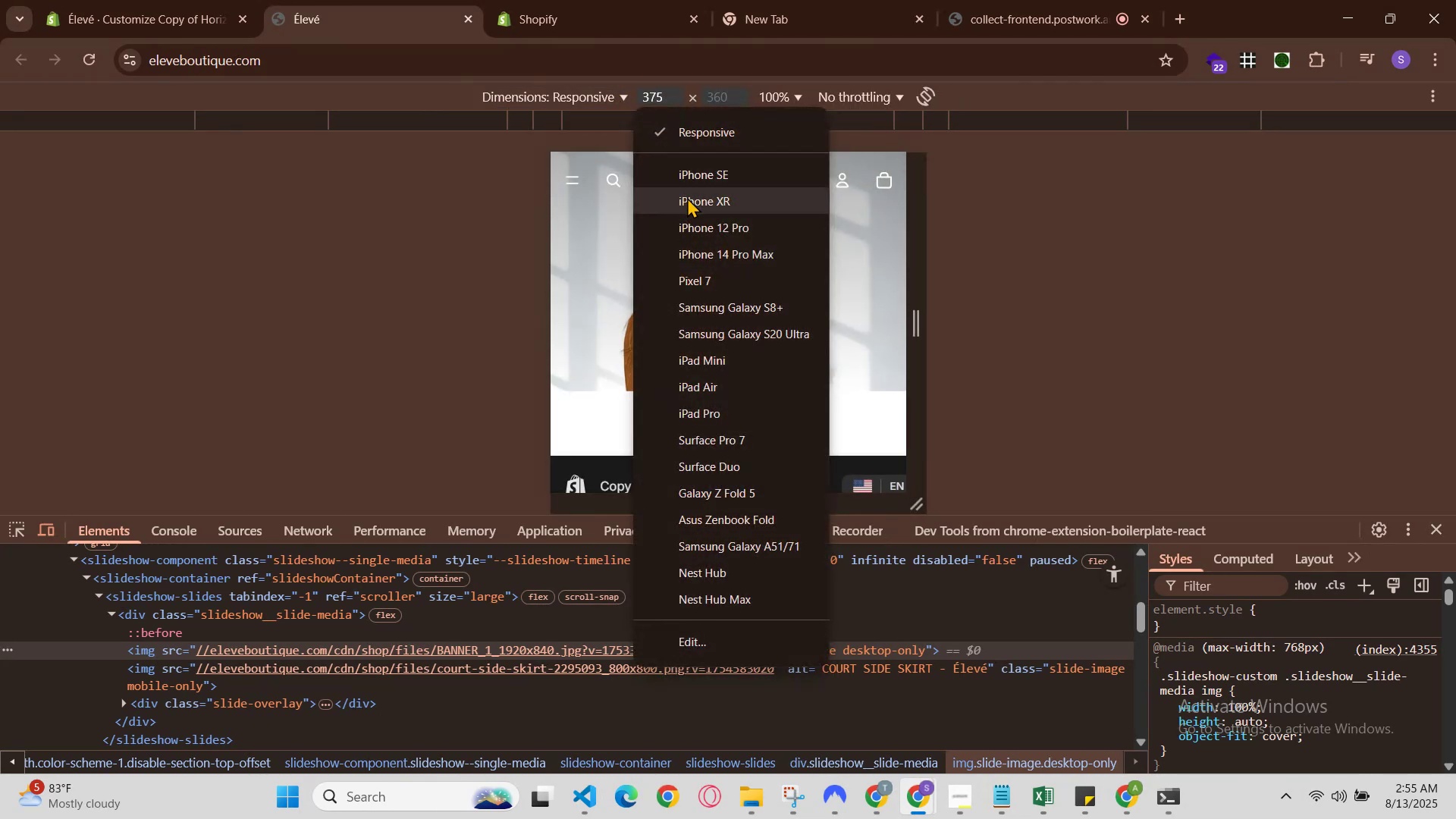 
left_click([687, 197])
 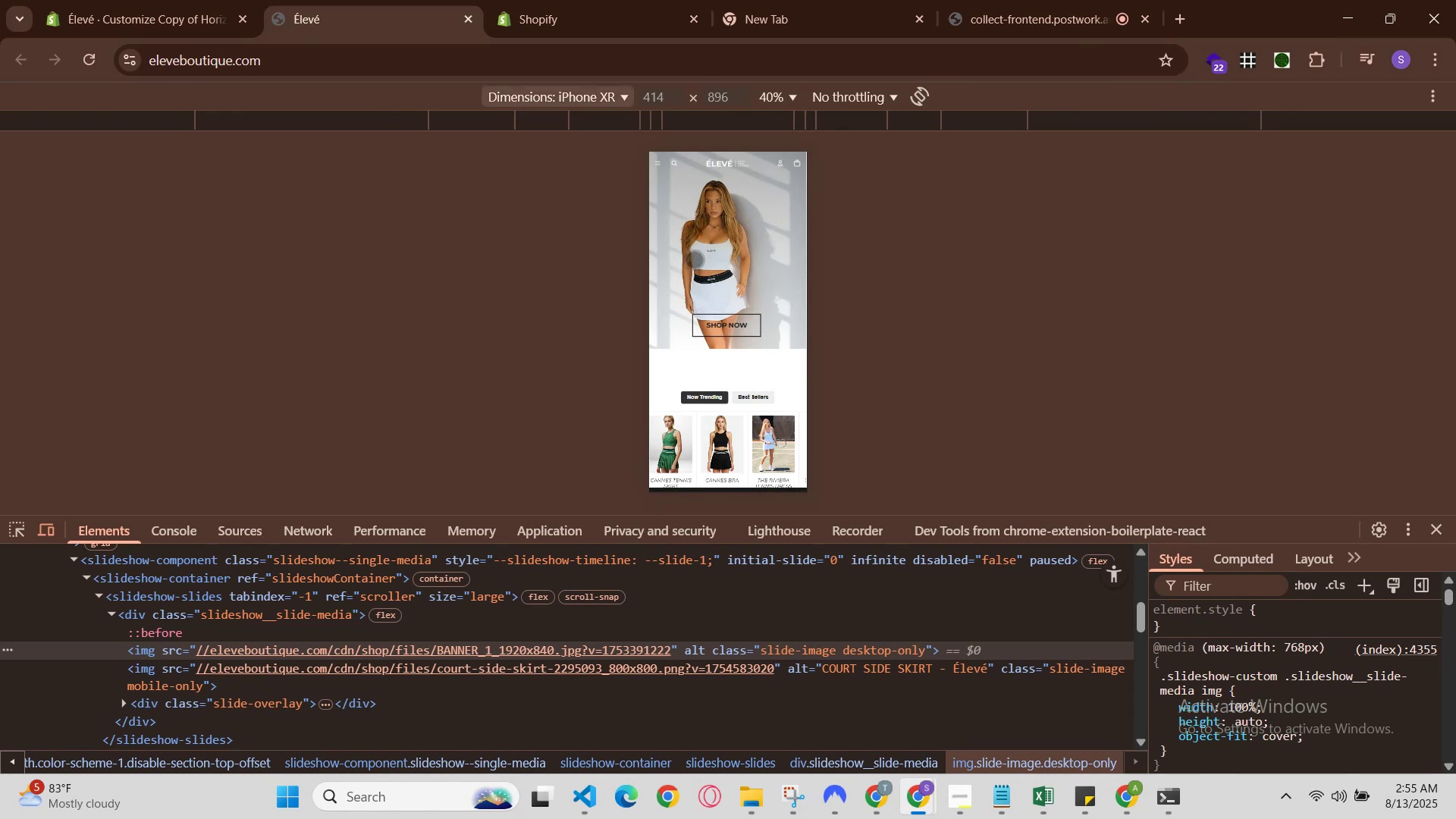 
scroll: coordinate [697, 260], scroll_direction: down, amount: 1.0
 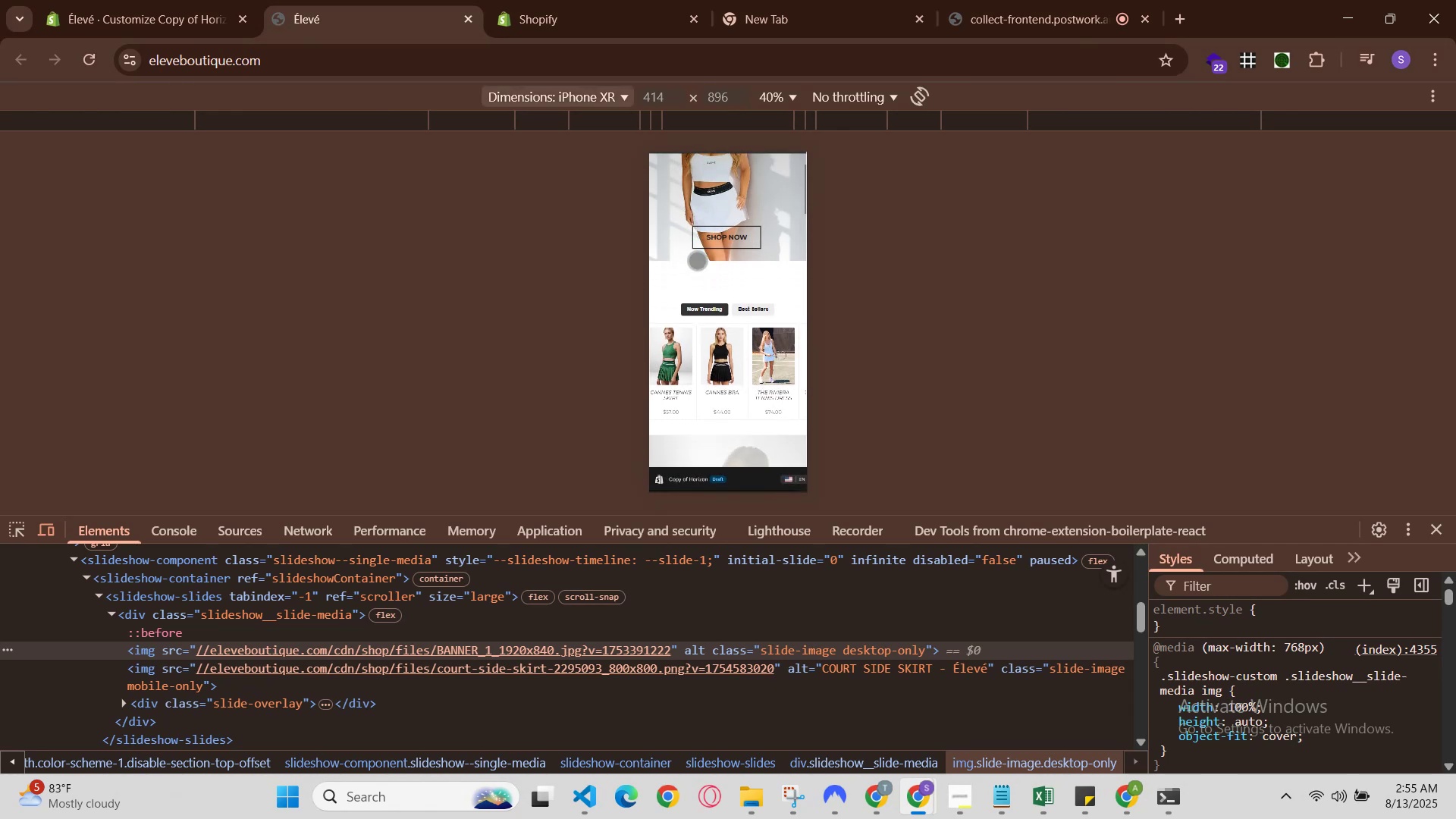 
scroll: coordinate [697, 260], scroll_direction: up, amount: 4.0
 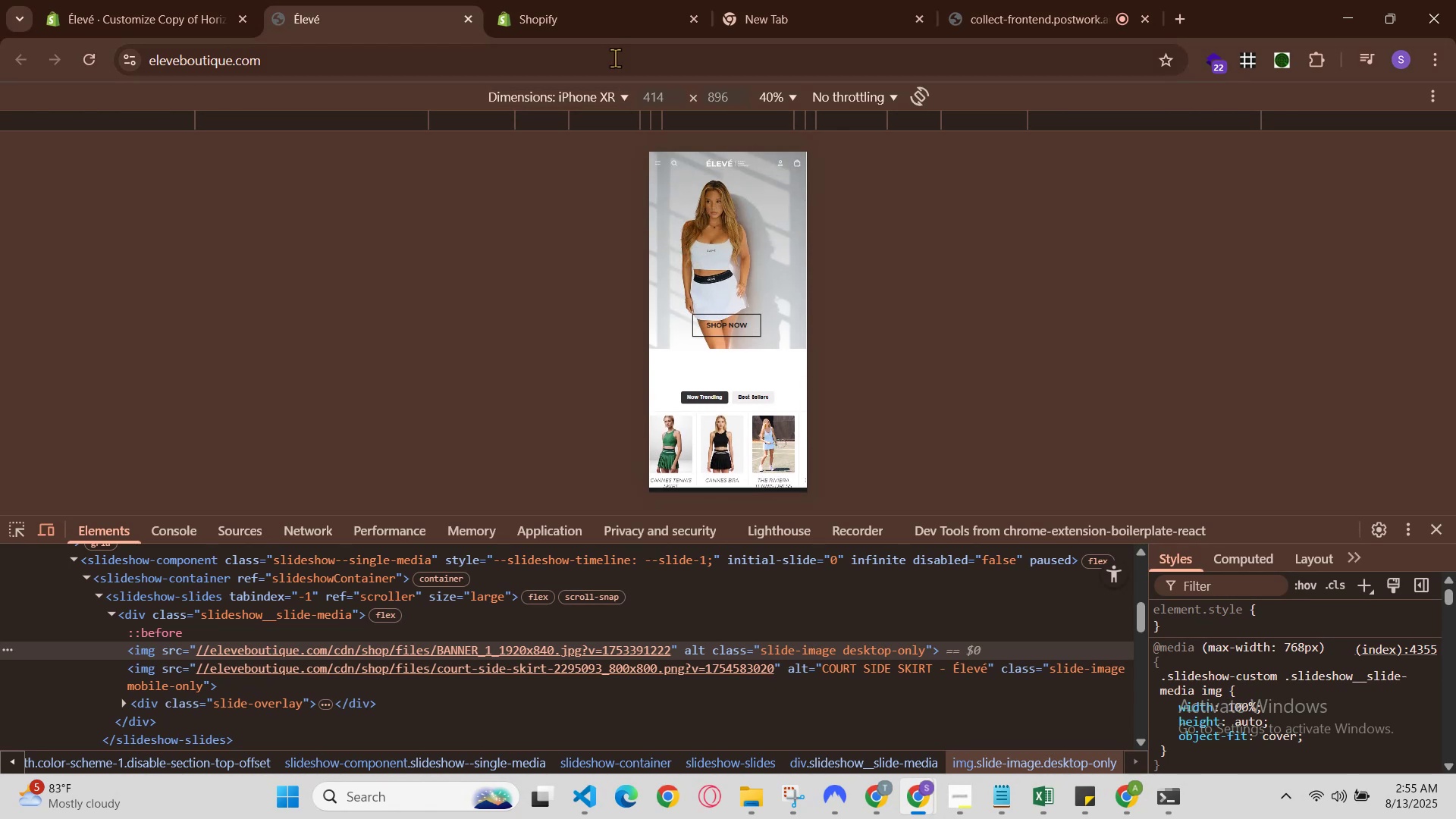 
wait(6.23)
 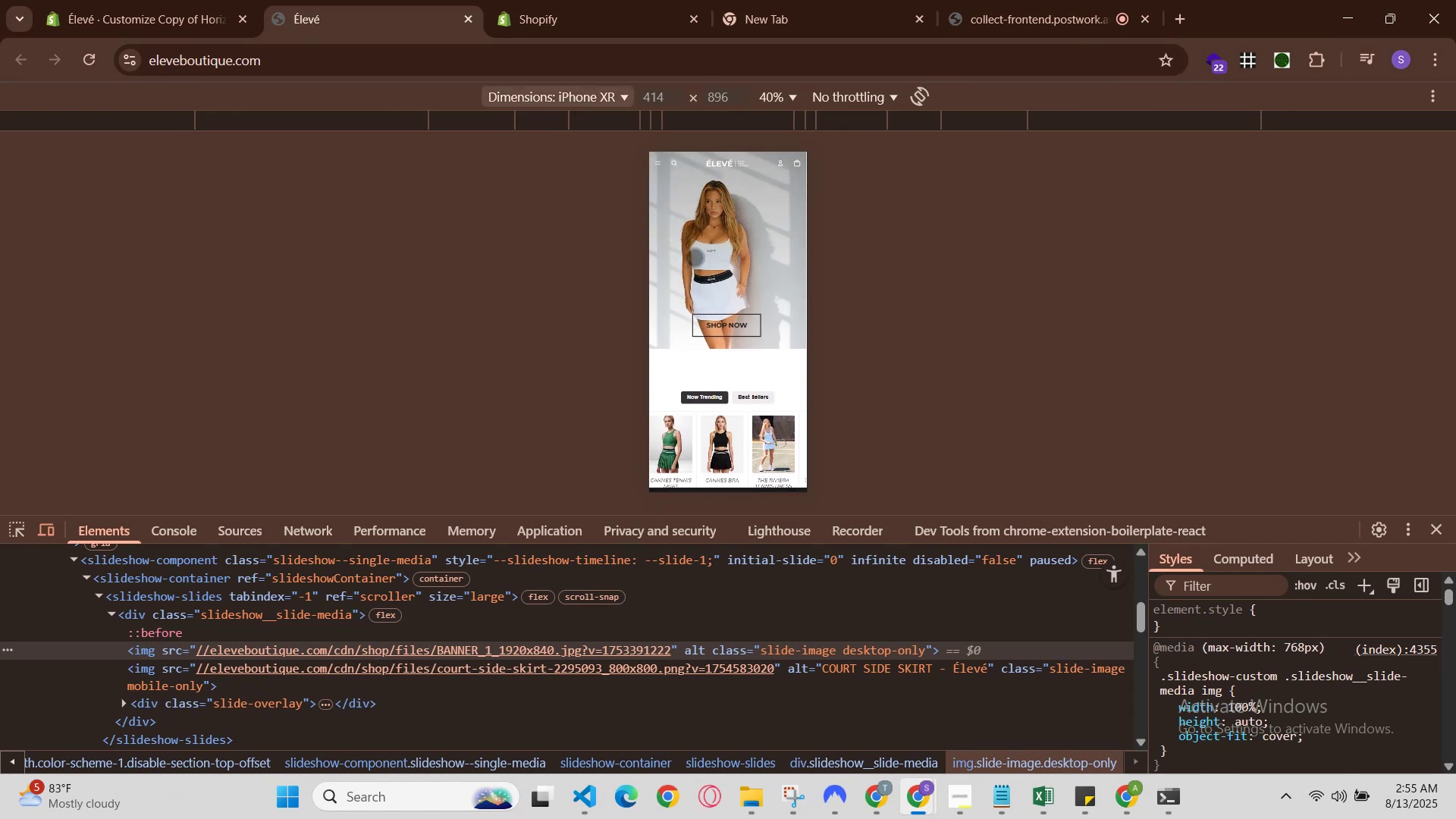 
scroll: coordinate [717, 361], scroll_direction: up, amount: 1.0
 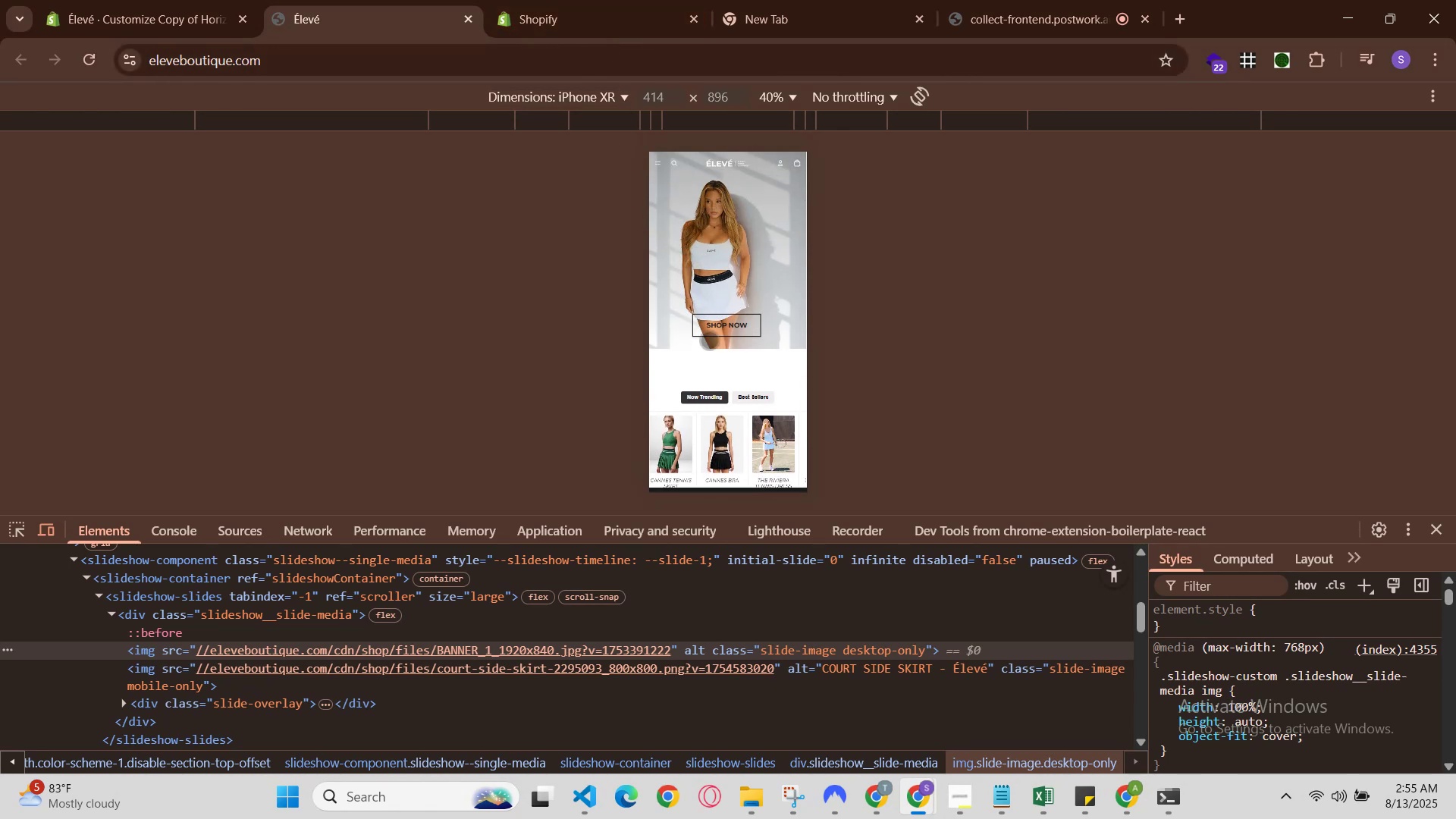 
scroll: coordinate [711, 304], scroll_direction: down, amount: 1.0
 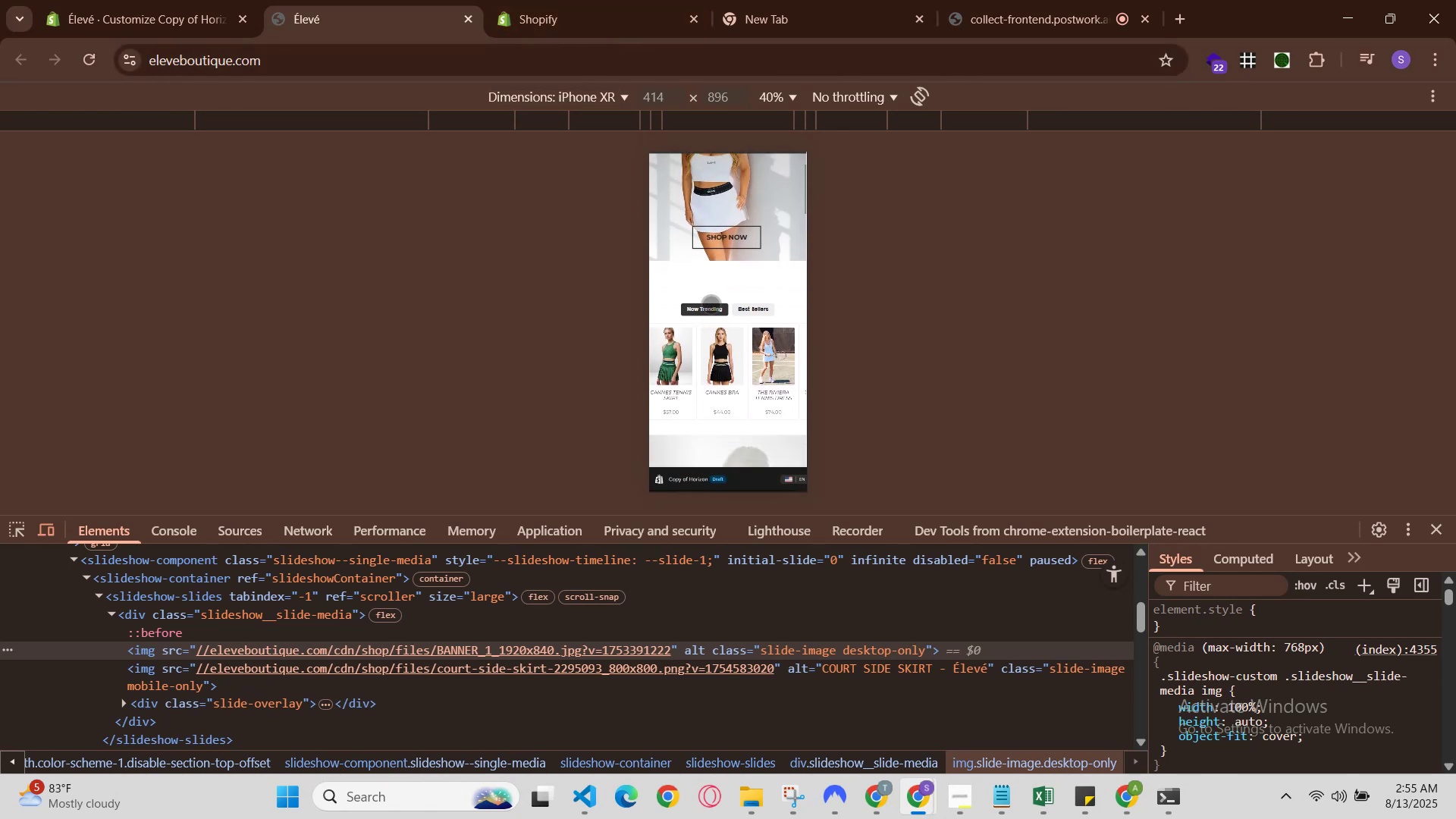 
scroll: coordinate [711, 304], scroll_direction: up, amount: 1.0
 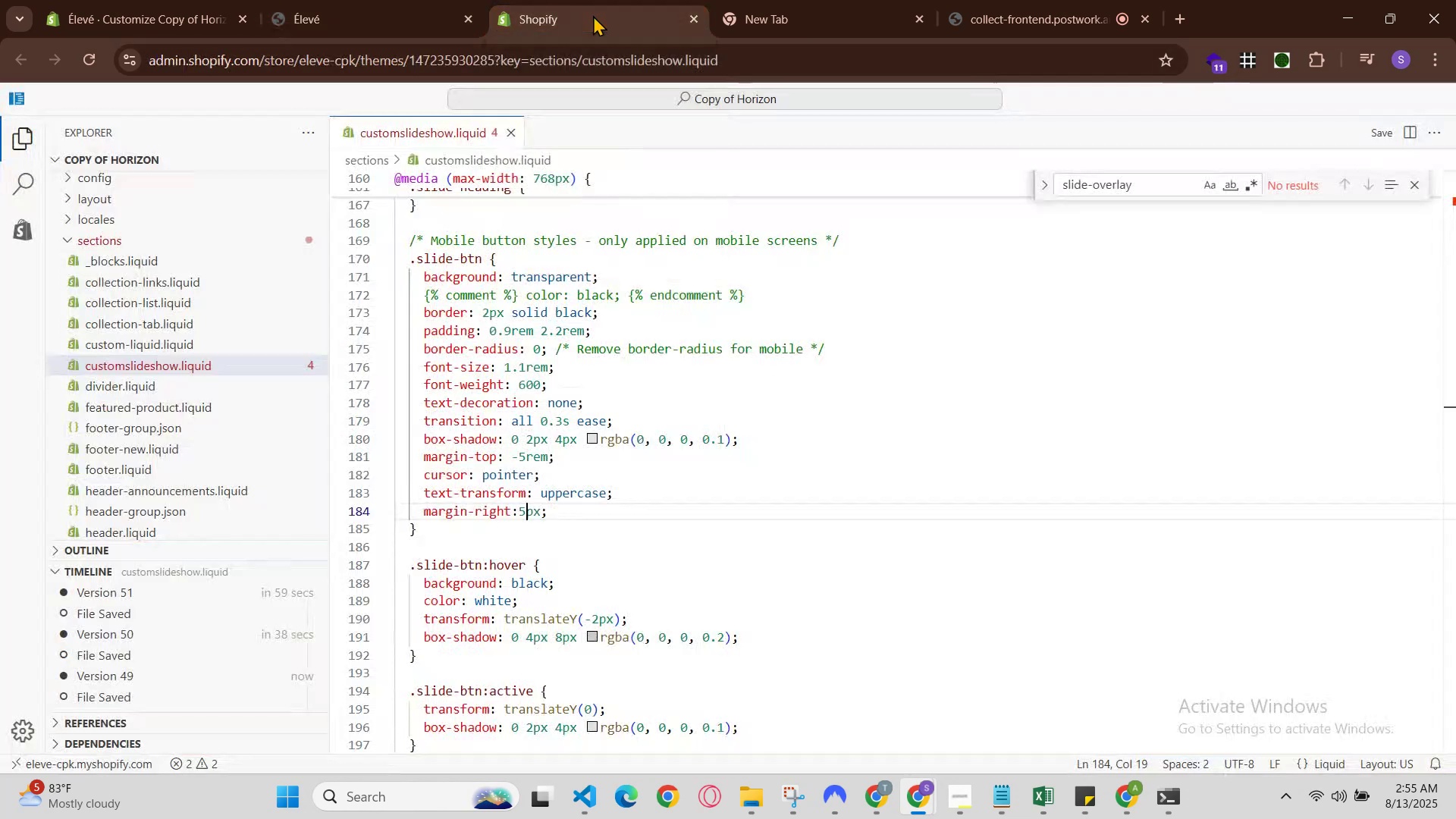 
wait(9.08)
 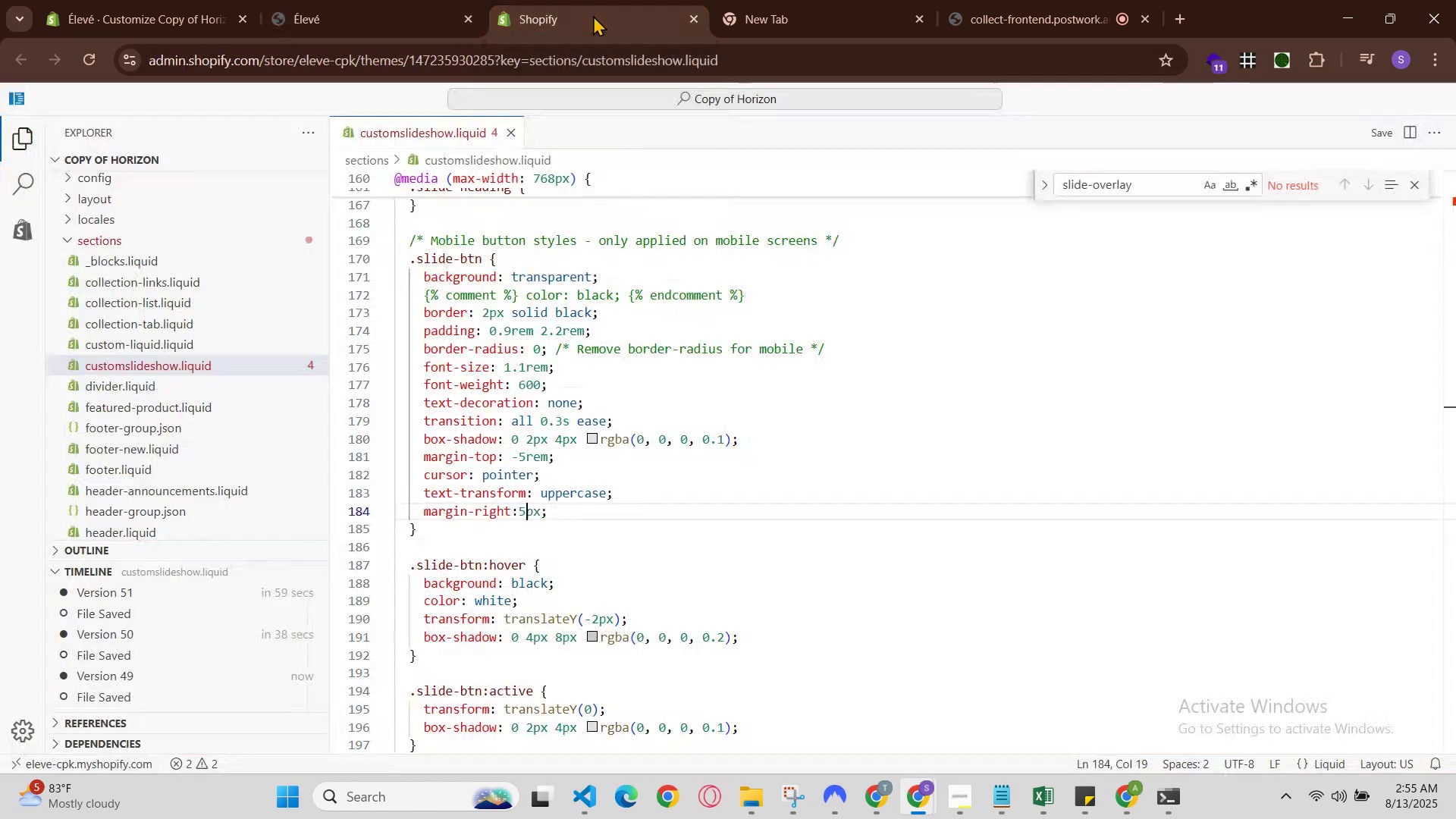 
left_click([529, 0])
 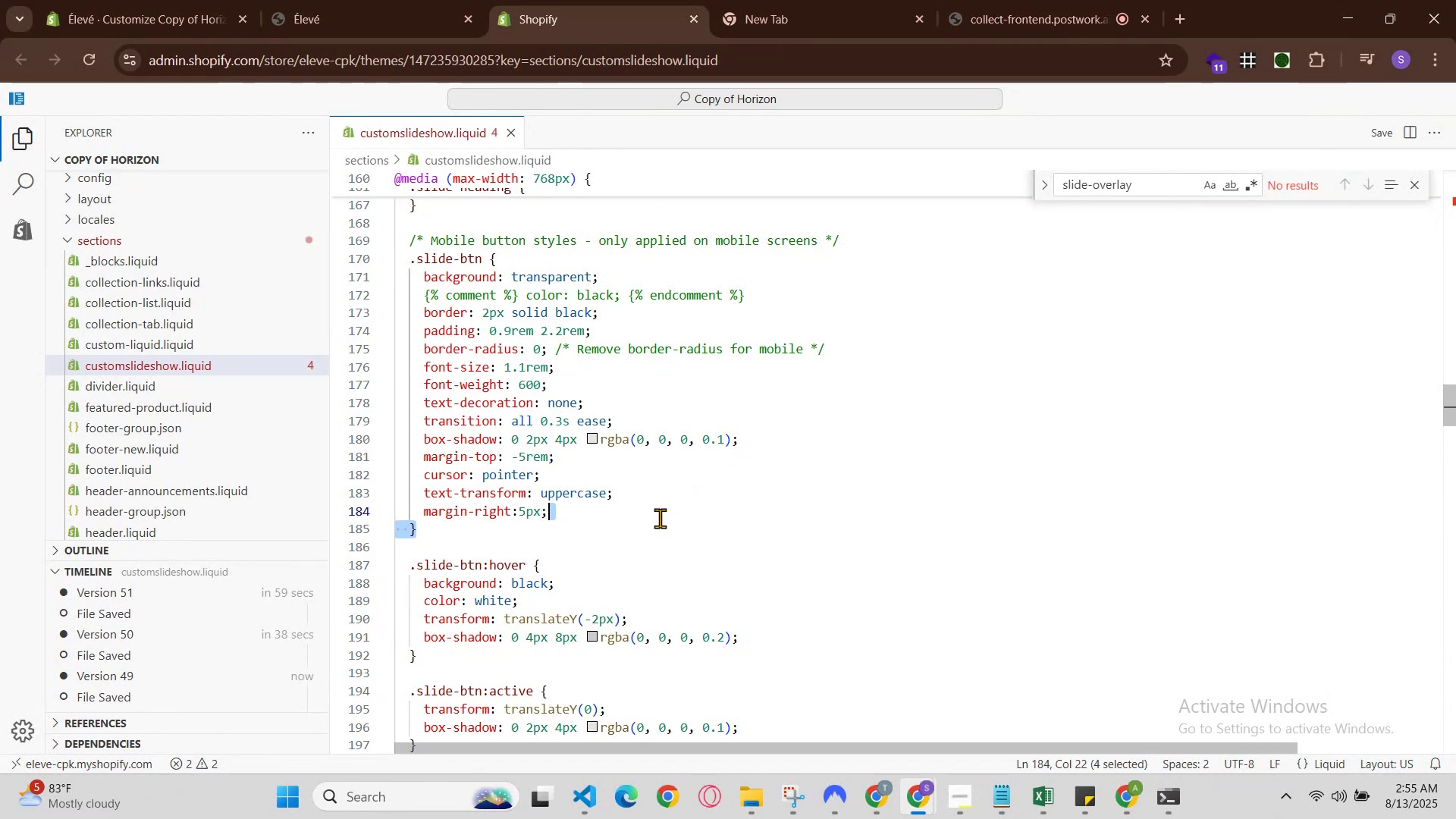 
left_click([651, 509])
 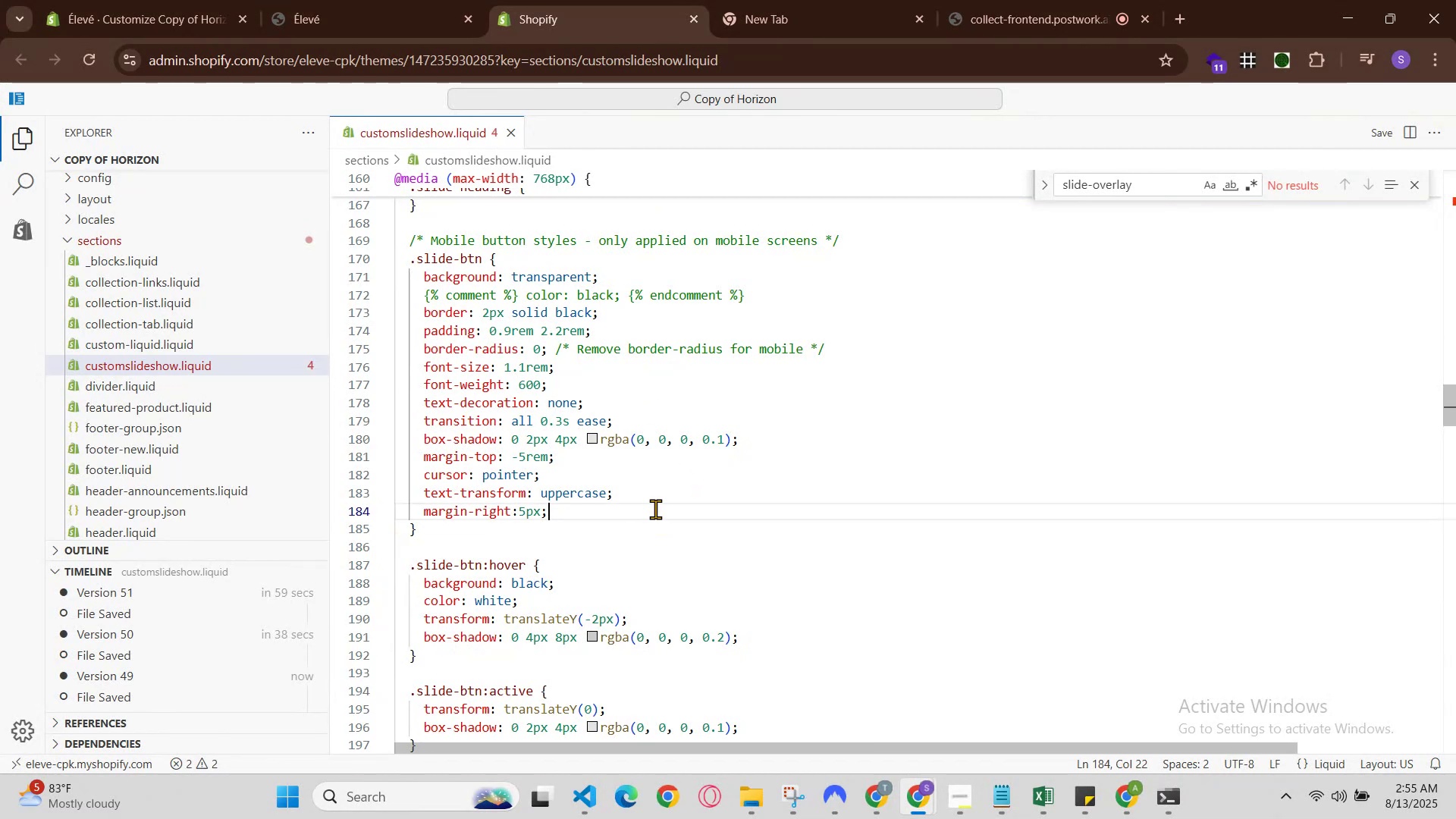 
key(Control+Slash)
 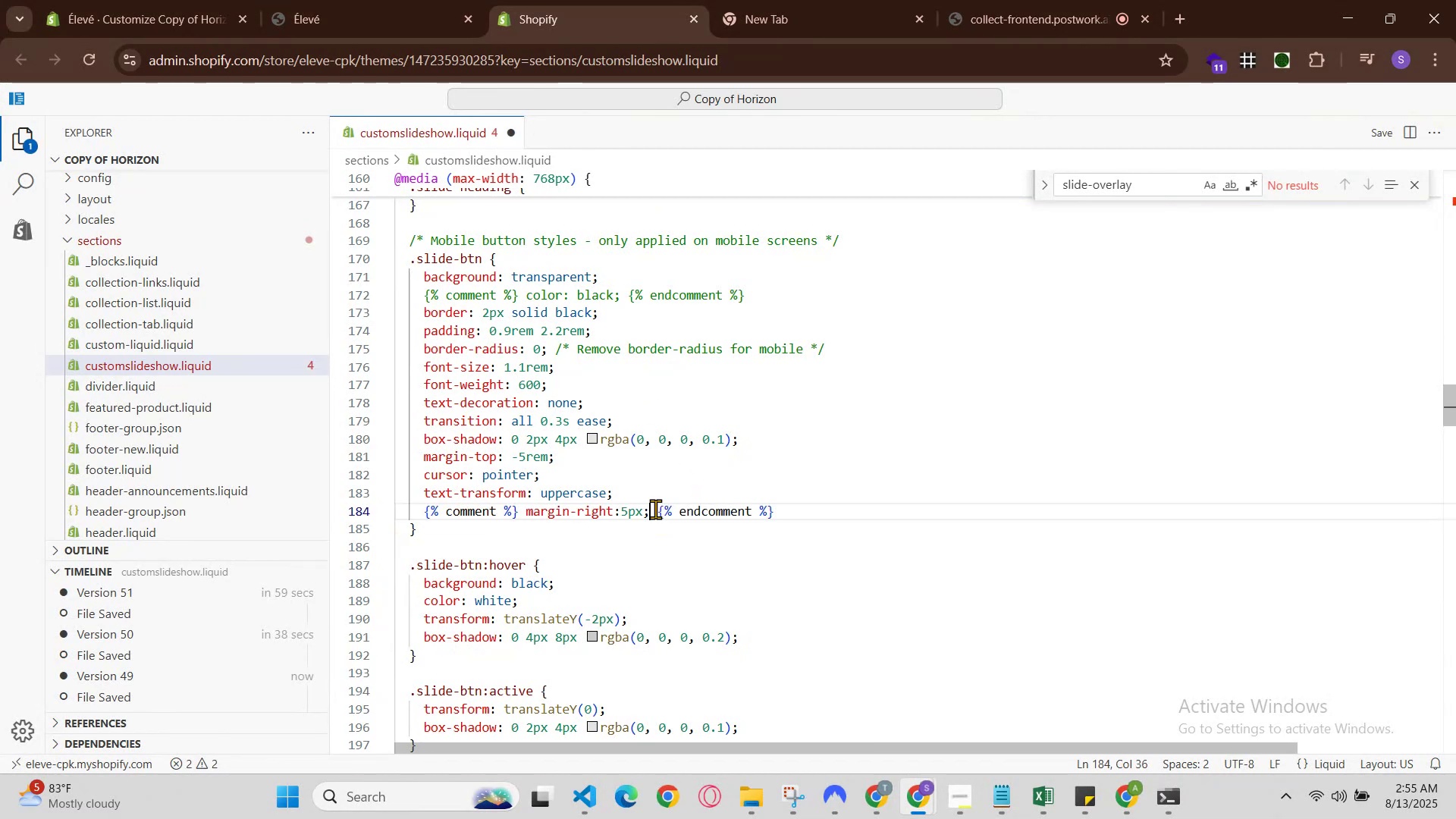 
hold_key(key=ControlLeft, duration=0.85)
 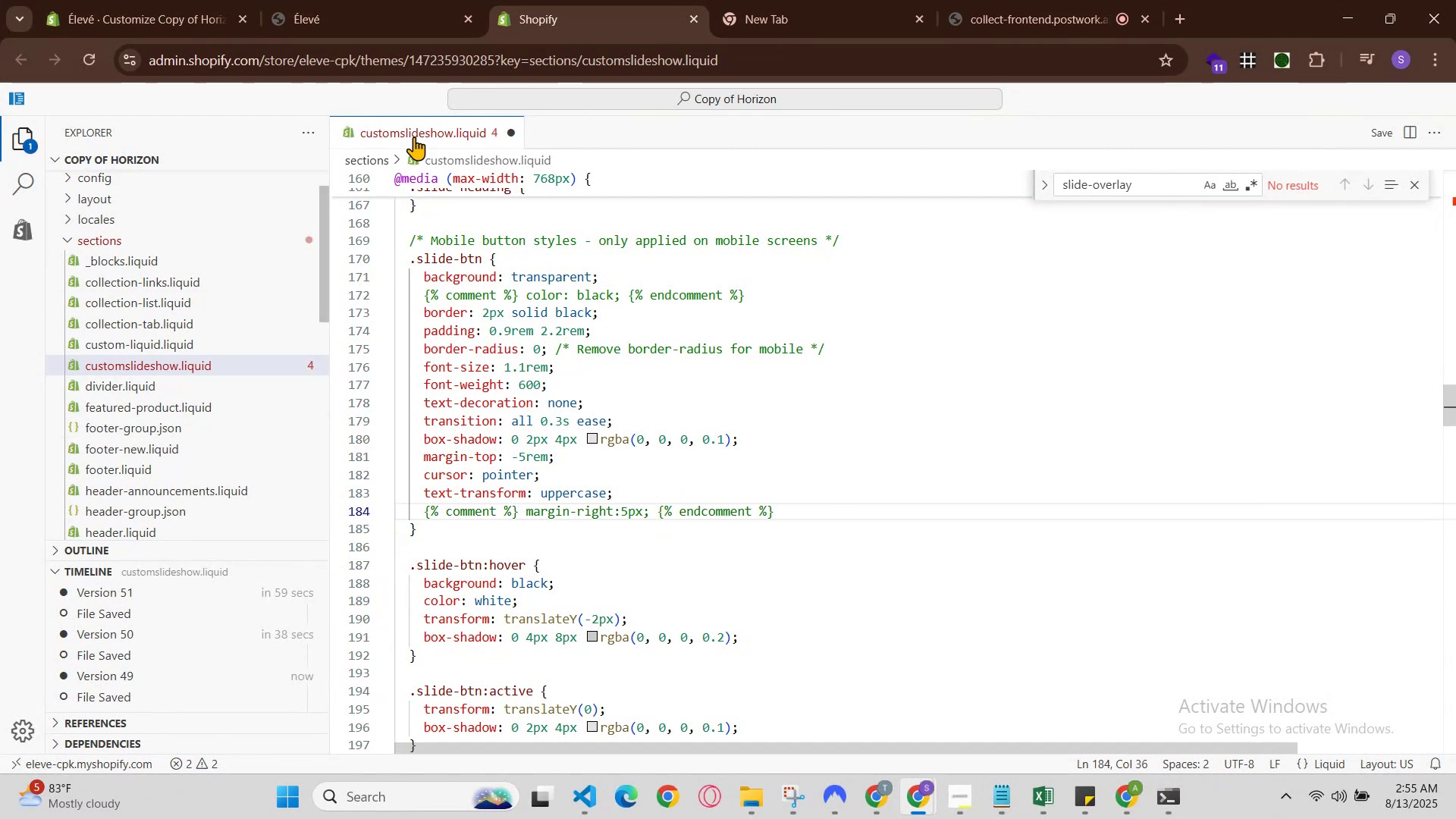 
hold_key(key=S, duration=0.38)
 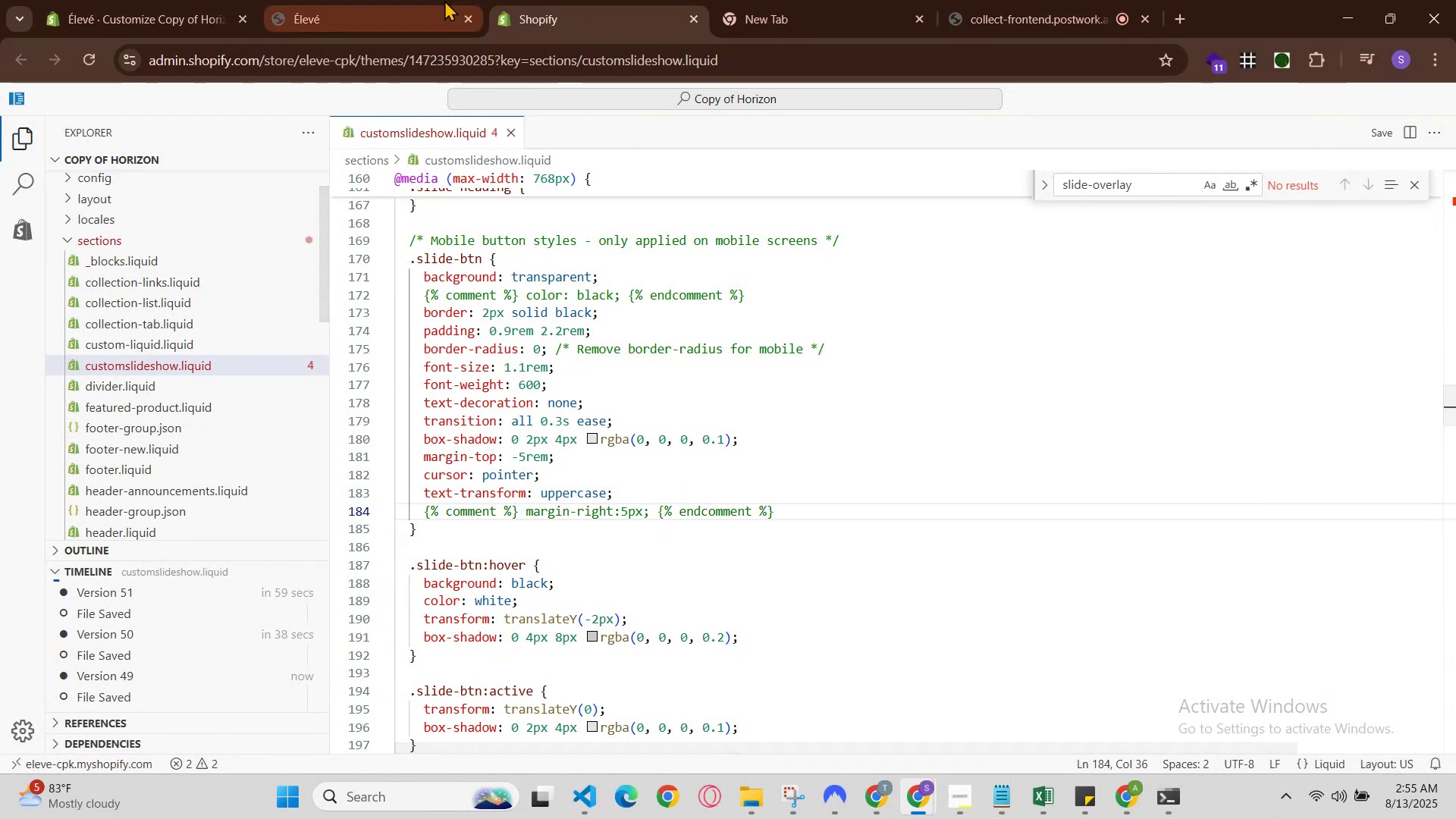 
left_click([408, 0])
 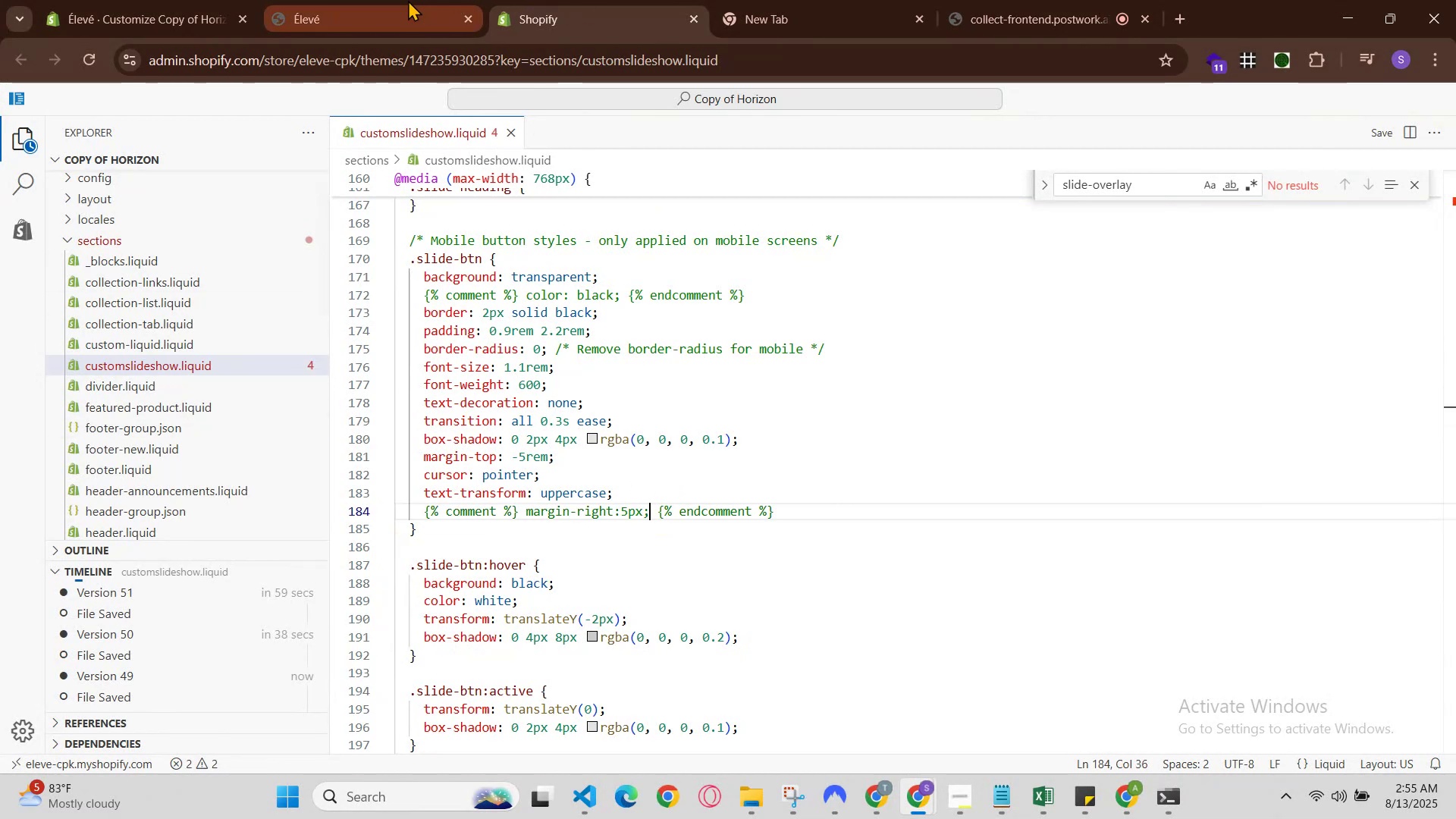 
hold_key(key=ControlLeft, duration=0.43)
 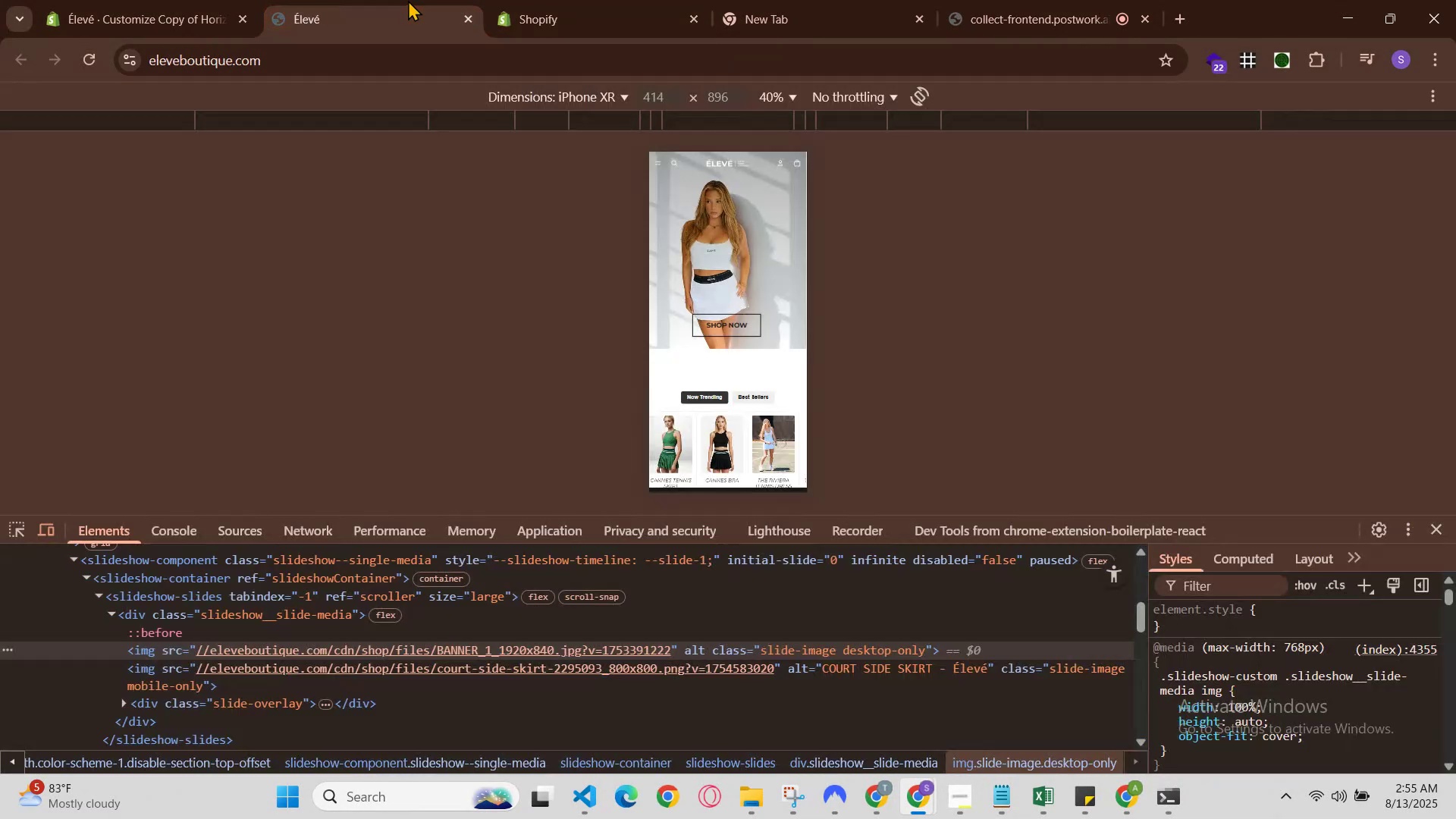 
key(Control+R)
 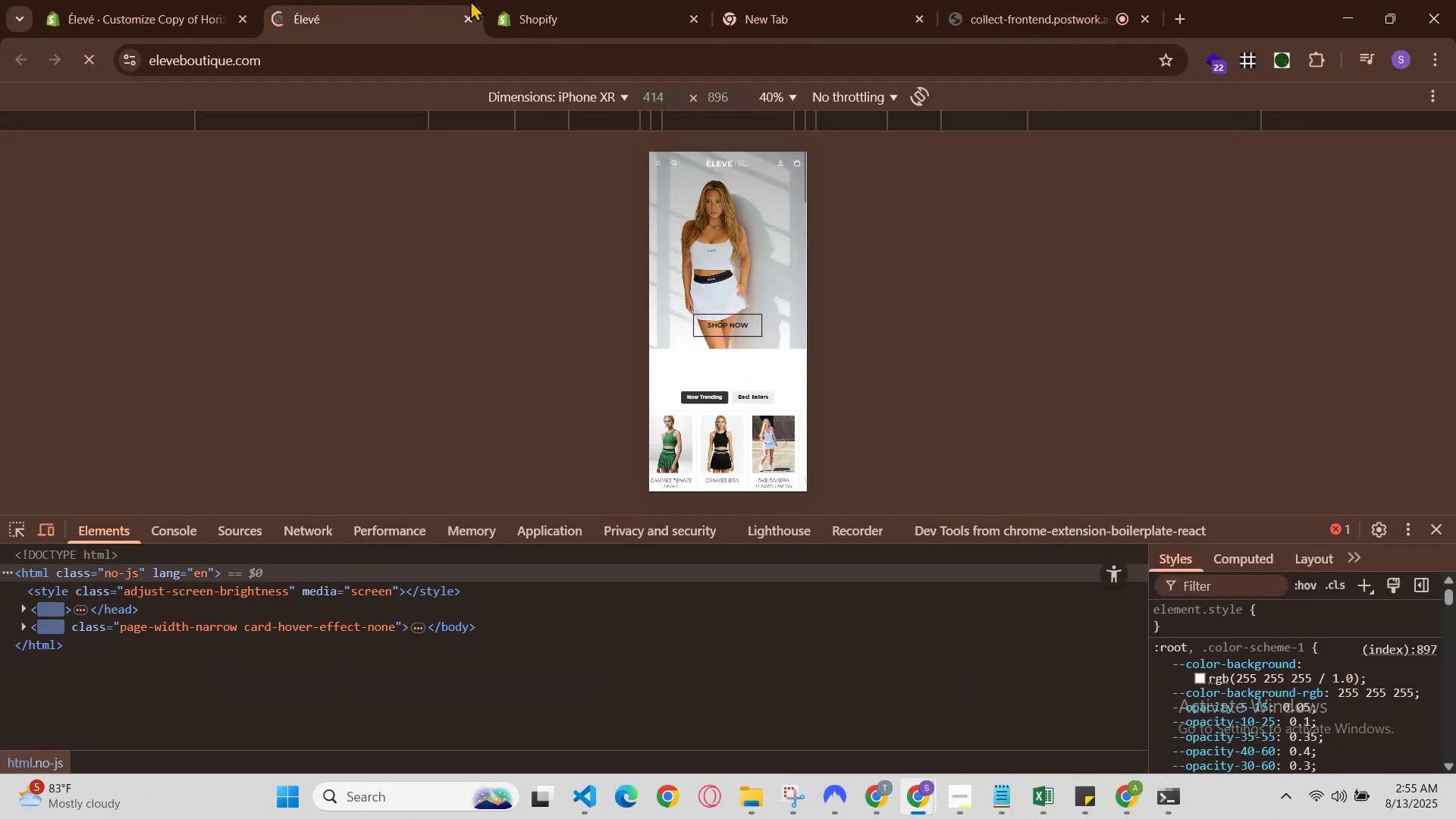 
left_click([541, 0])
 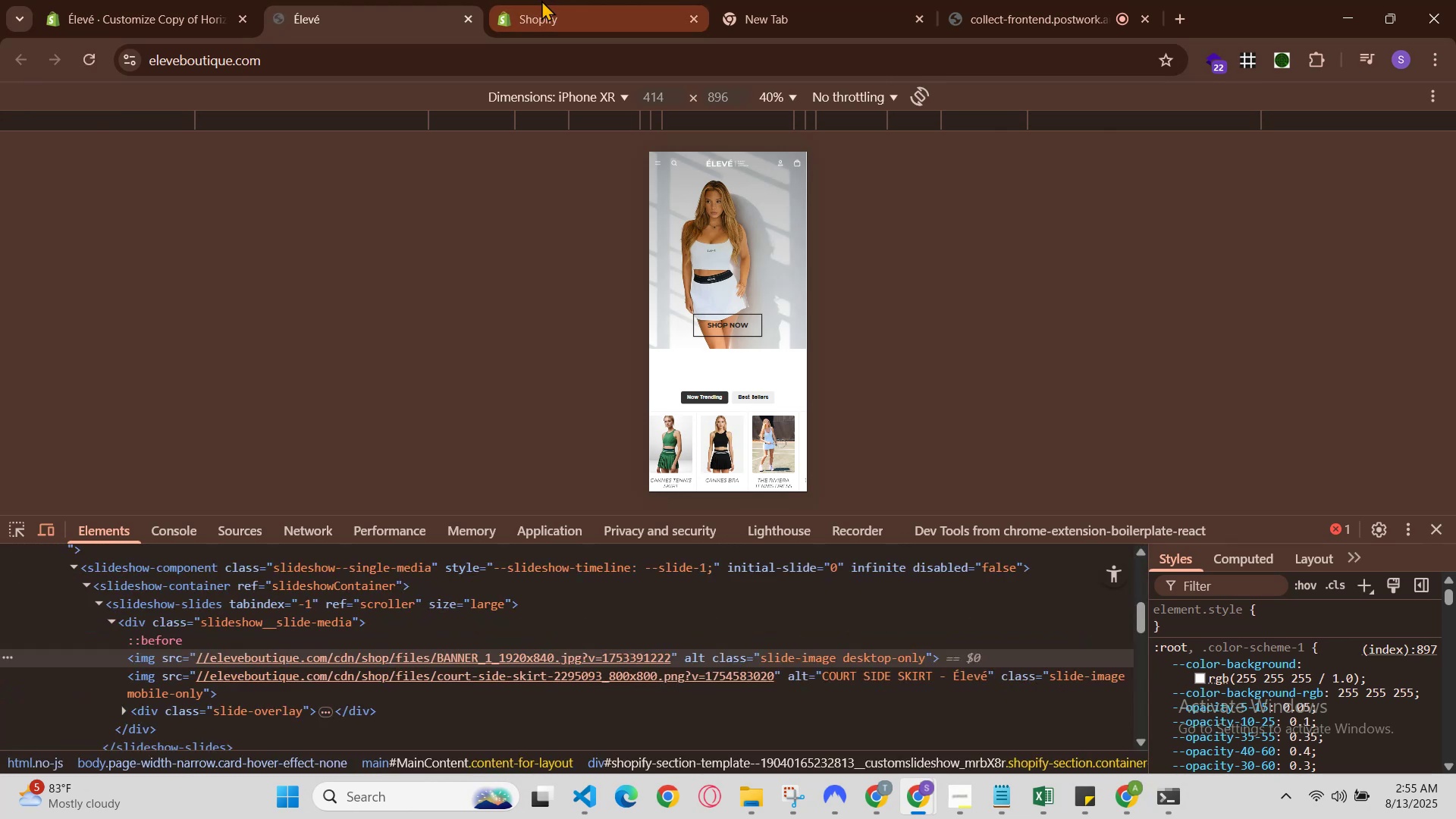 
key(Control+ControlLeft)
 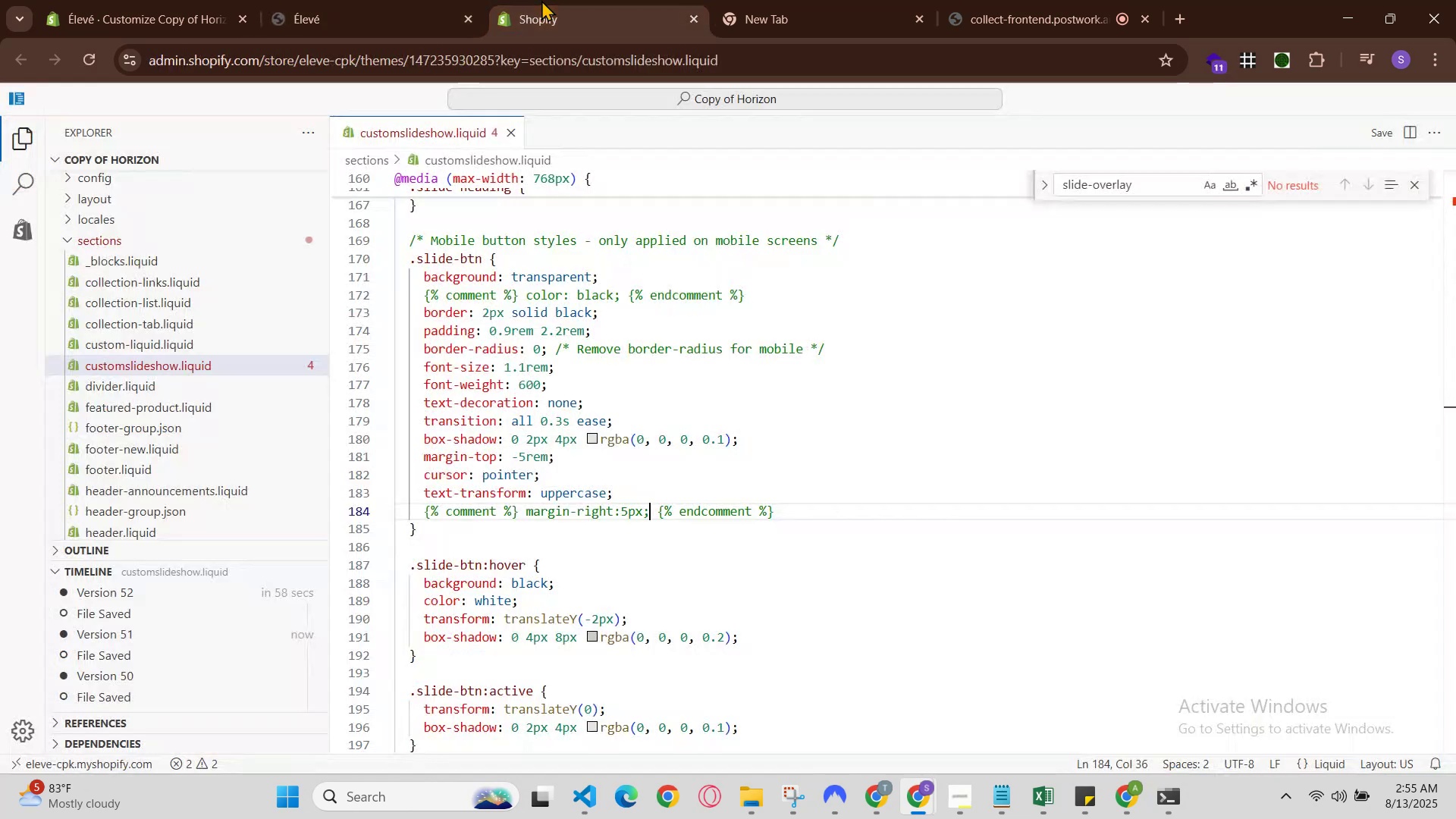 
key(Control+Z)
 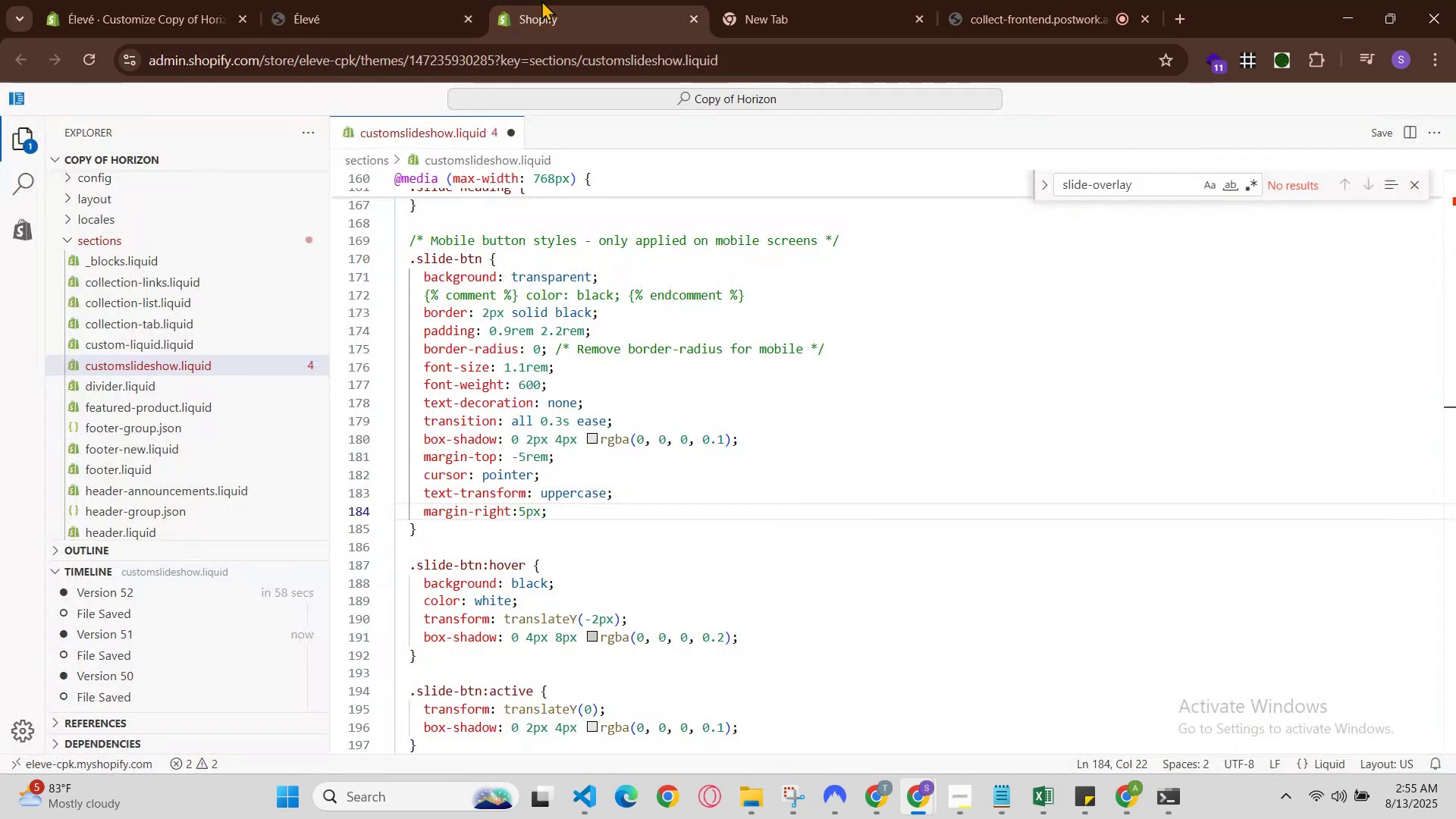 
key(ArrowLeft)
 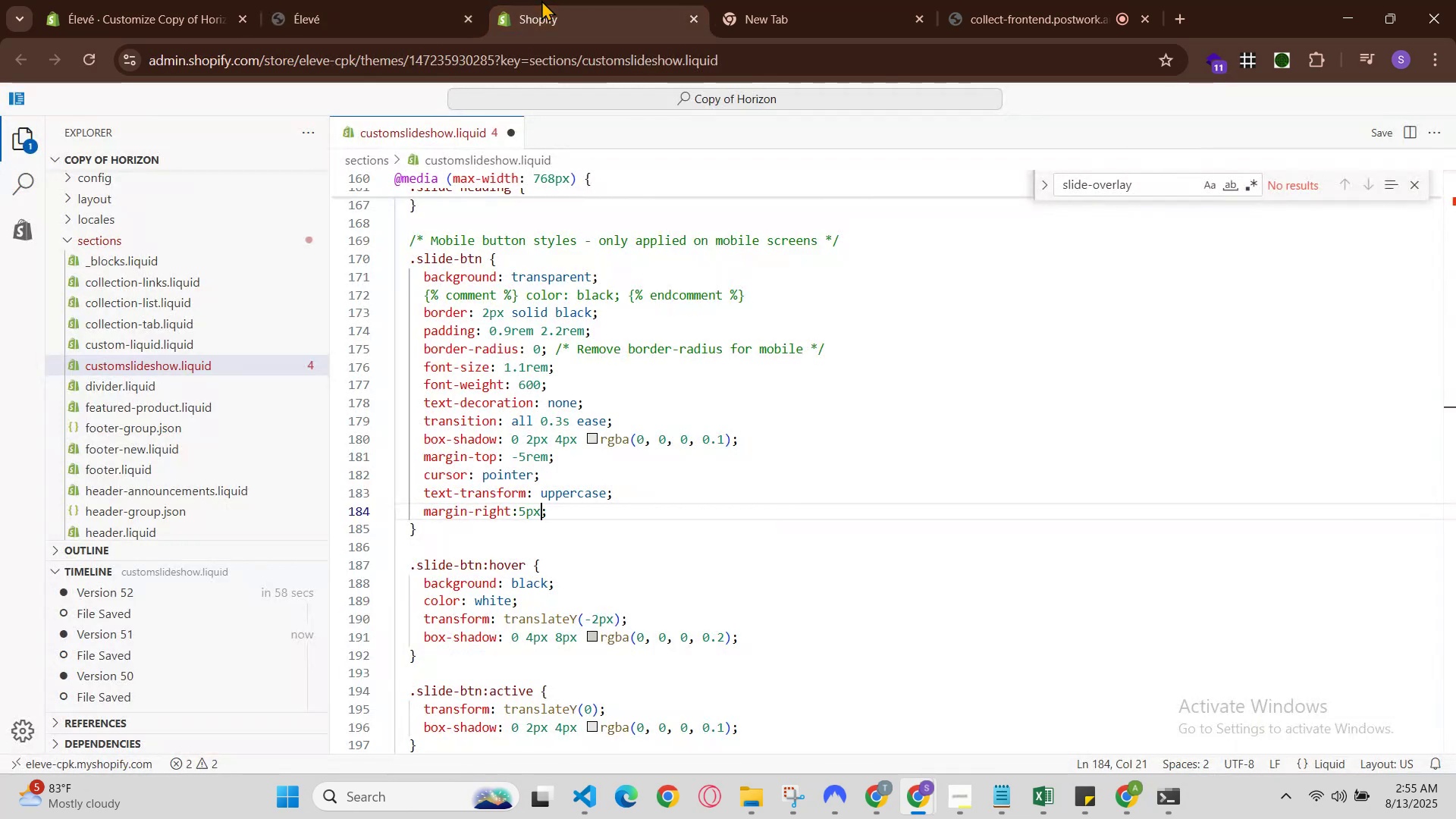 
key(ArrowLeft)
 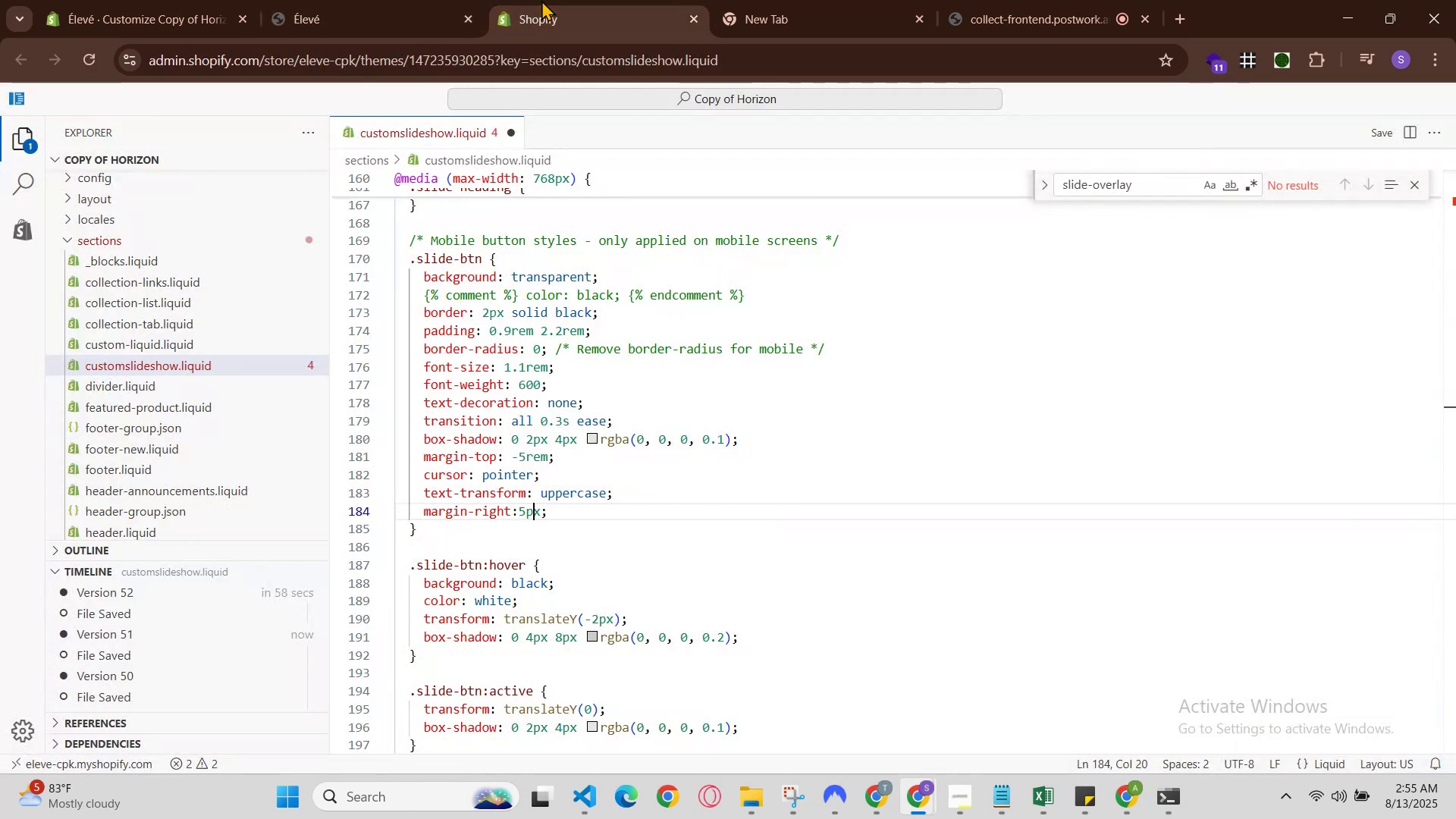 
key(ArrowLeft)
 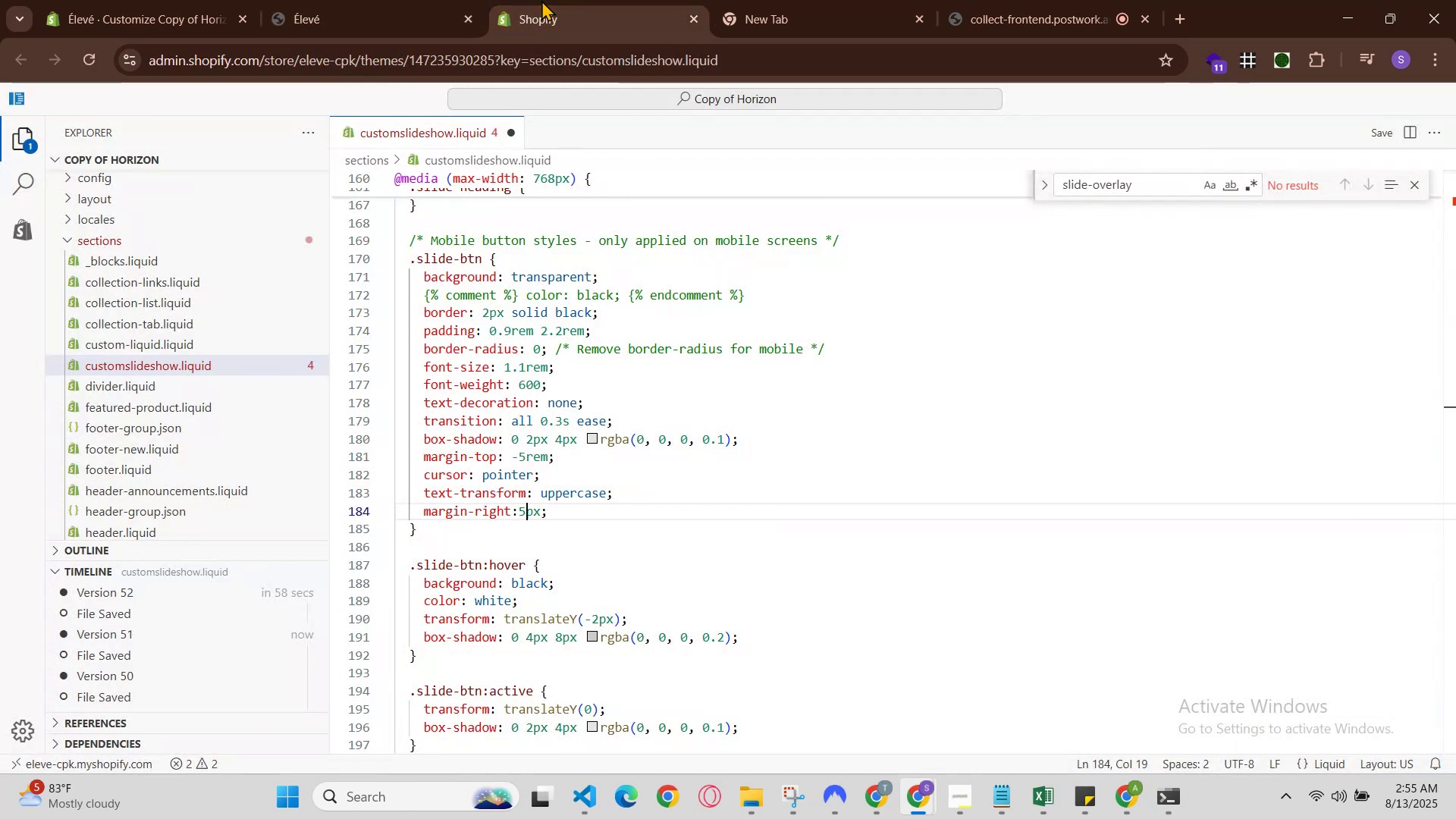 
key(ArrowLeft)
 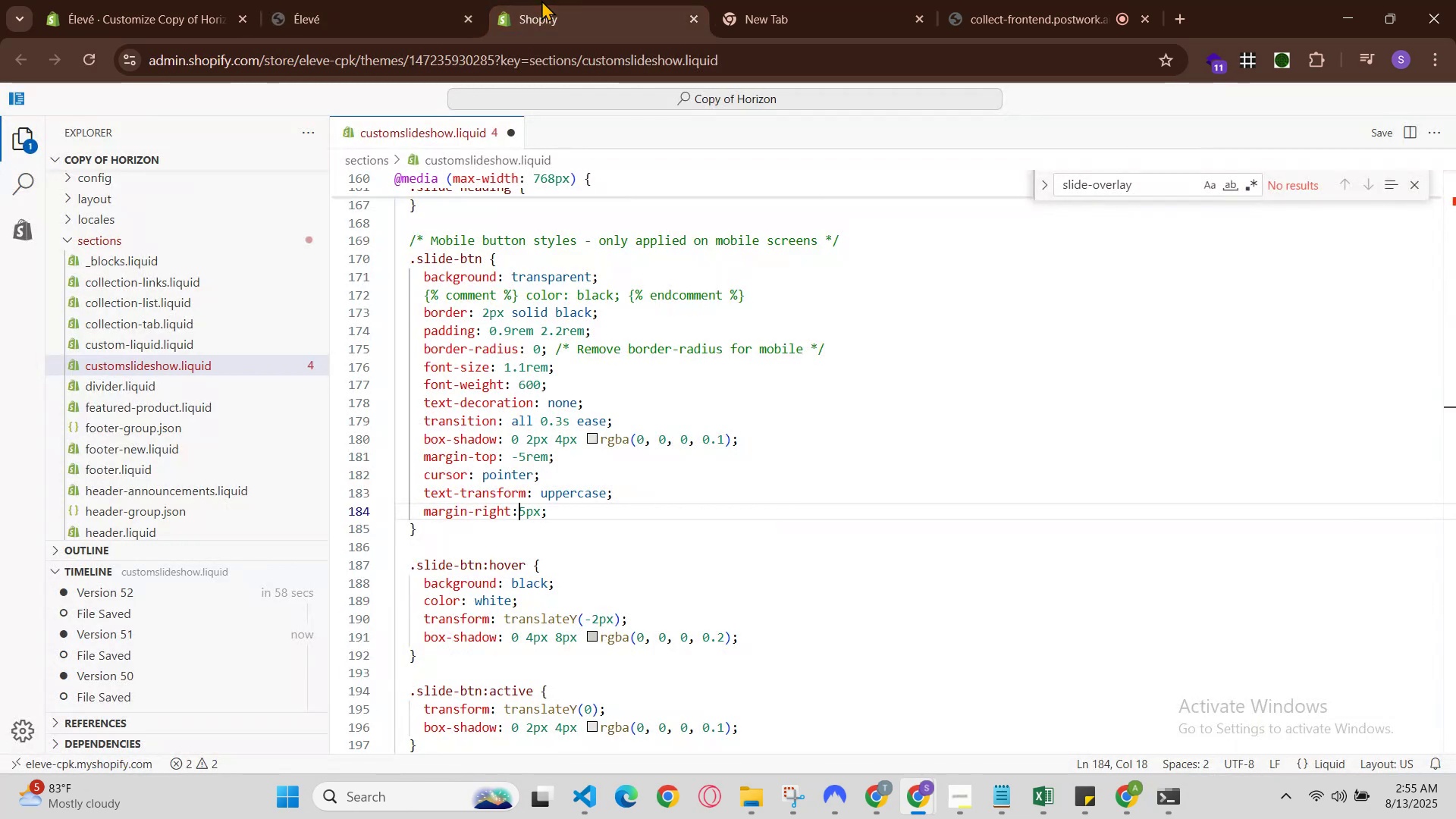 
key(Minus)
 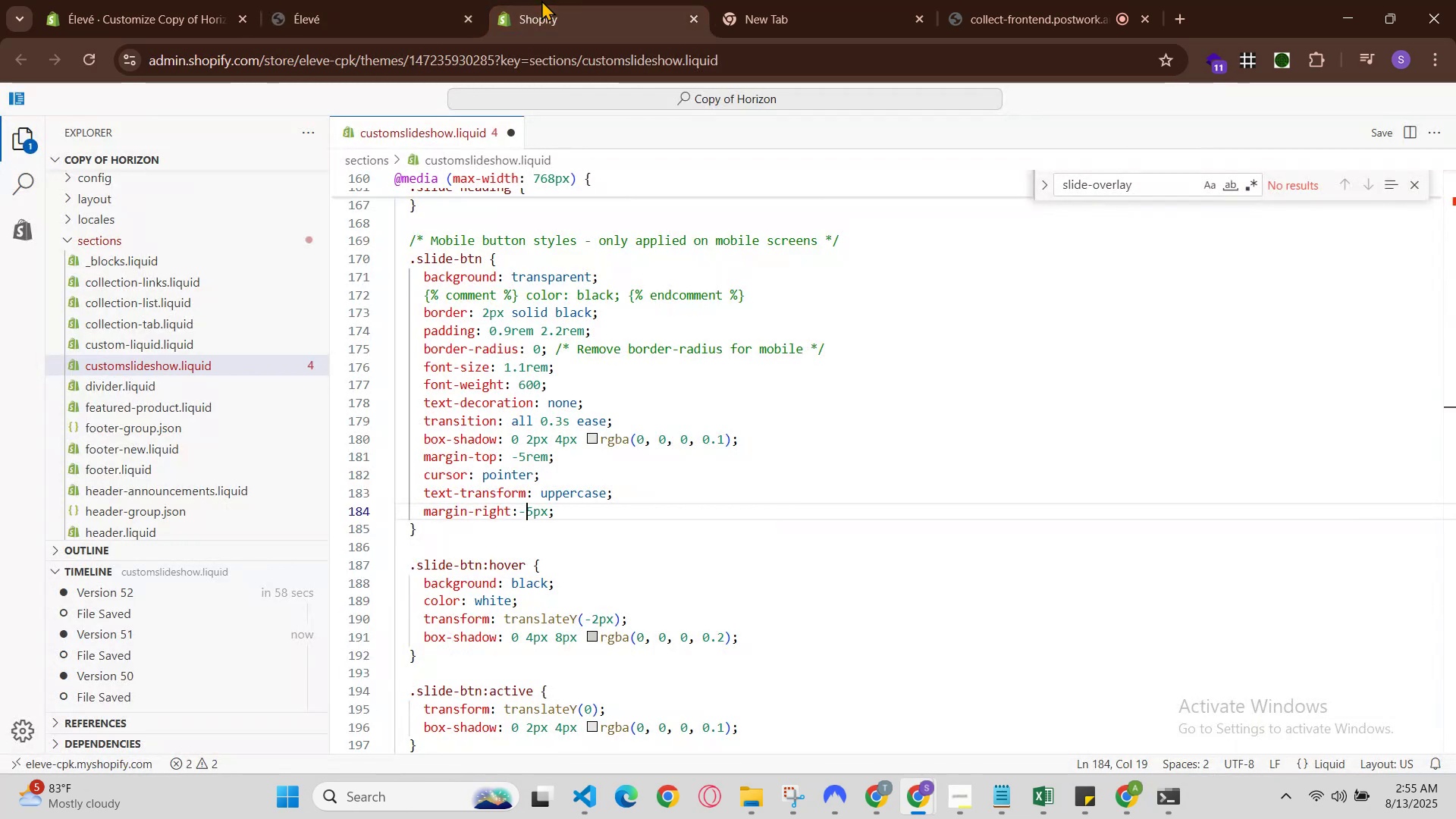 
hold_key(key=ControlLeft, duration=0.55)
 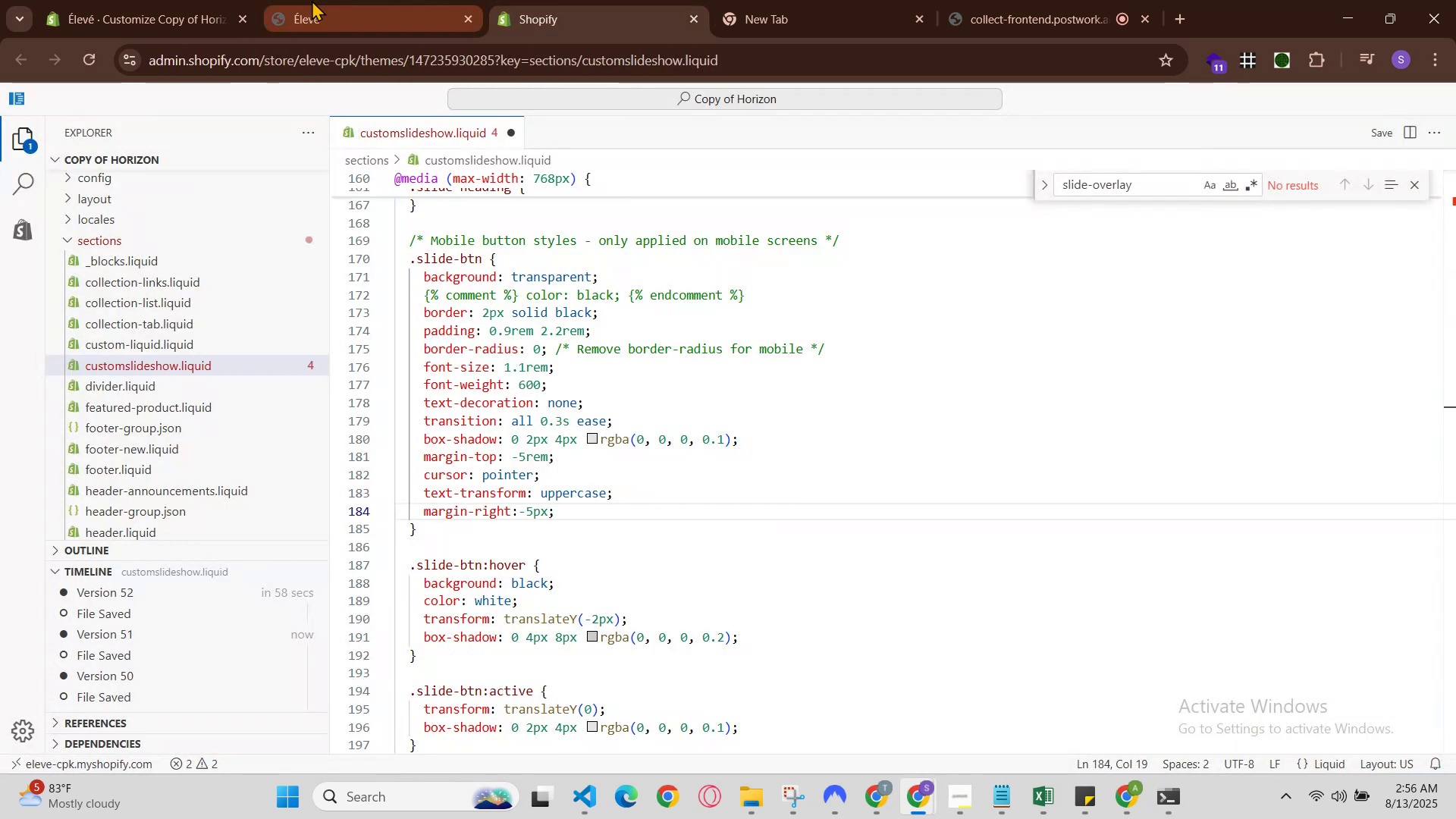 
hold_key(key=S, duration=0.36)
 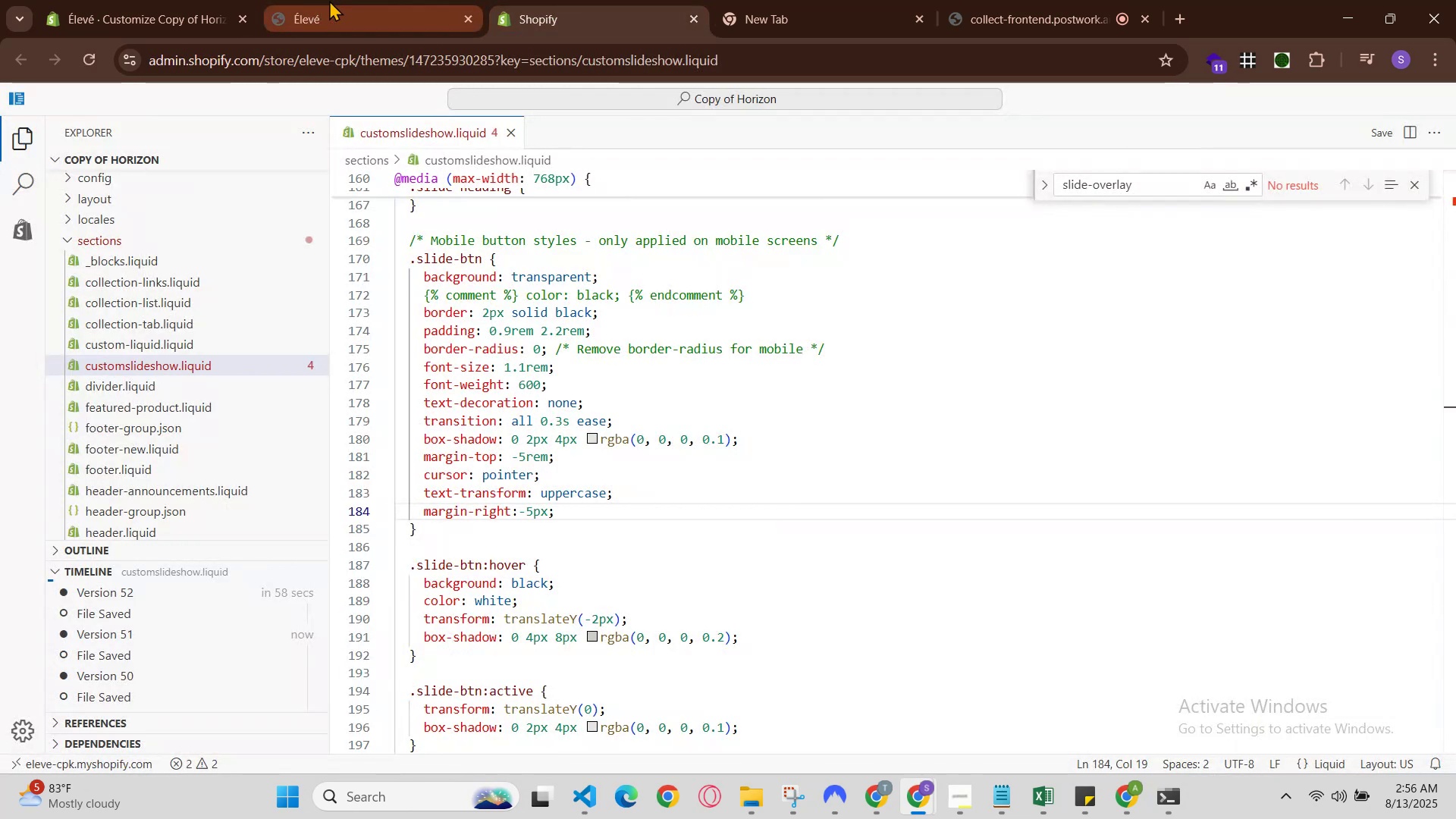 
left_click([335, 0])
 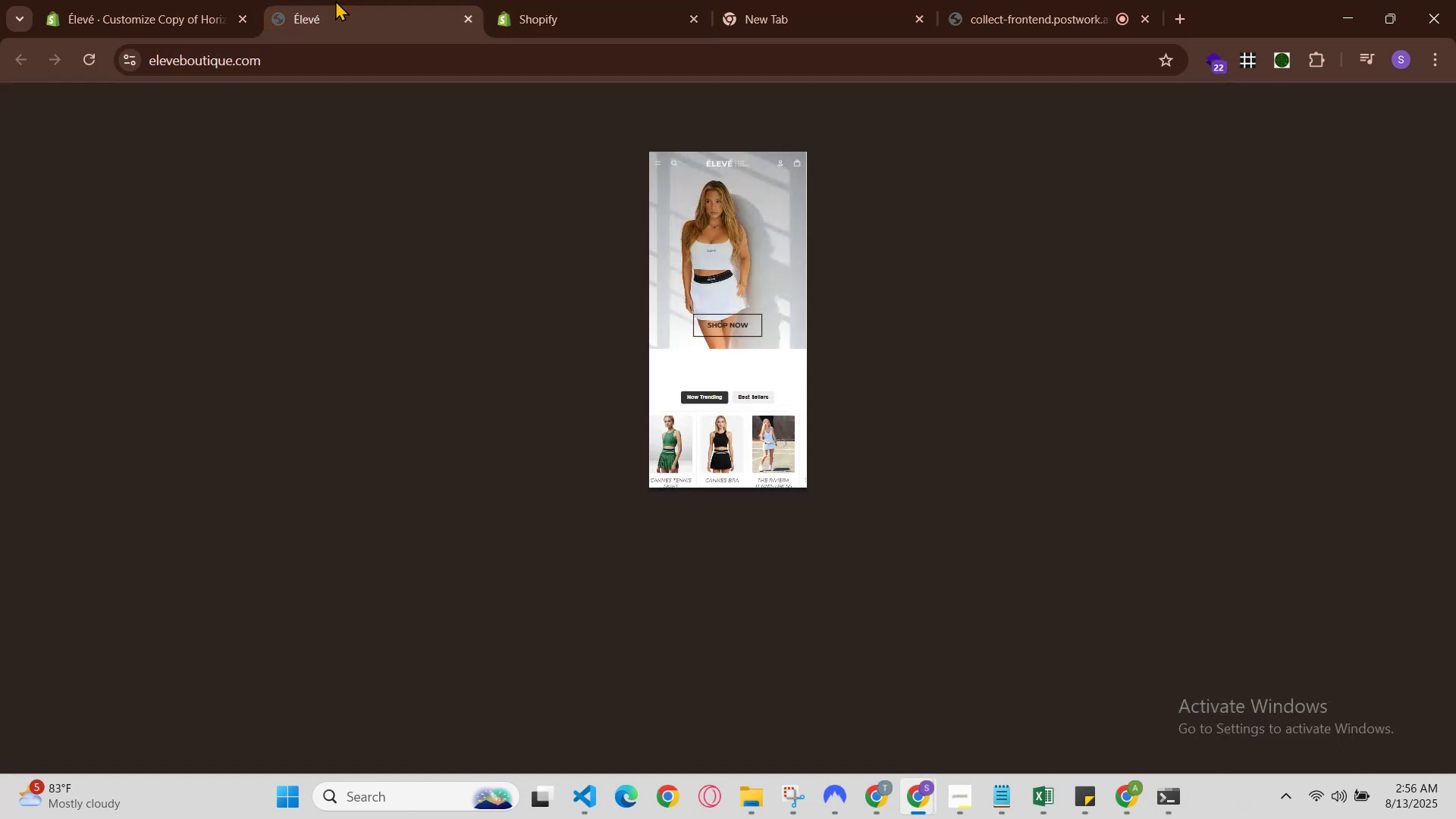 
key(Control+R)
 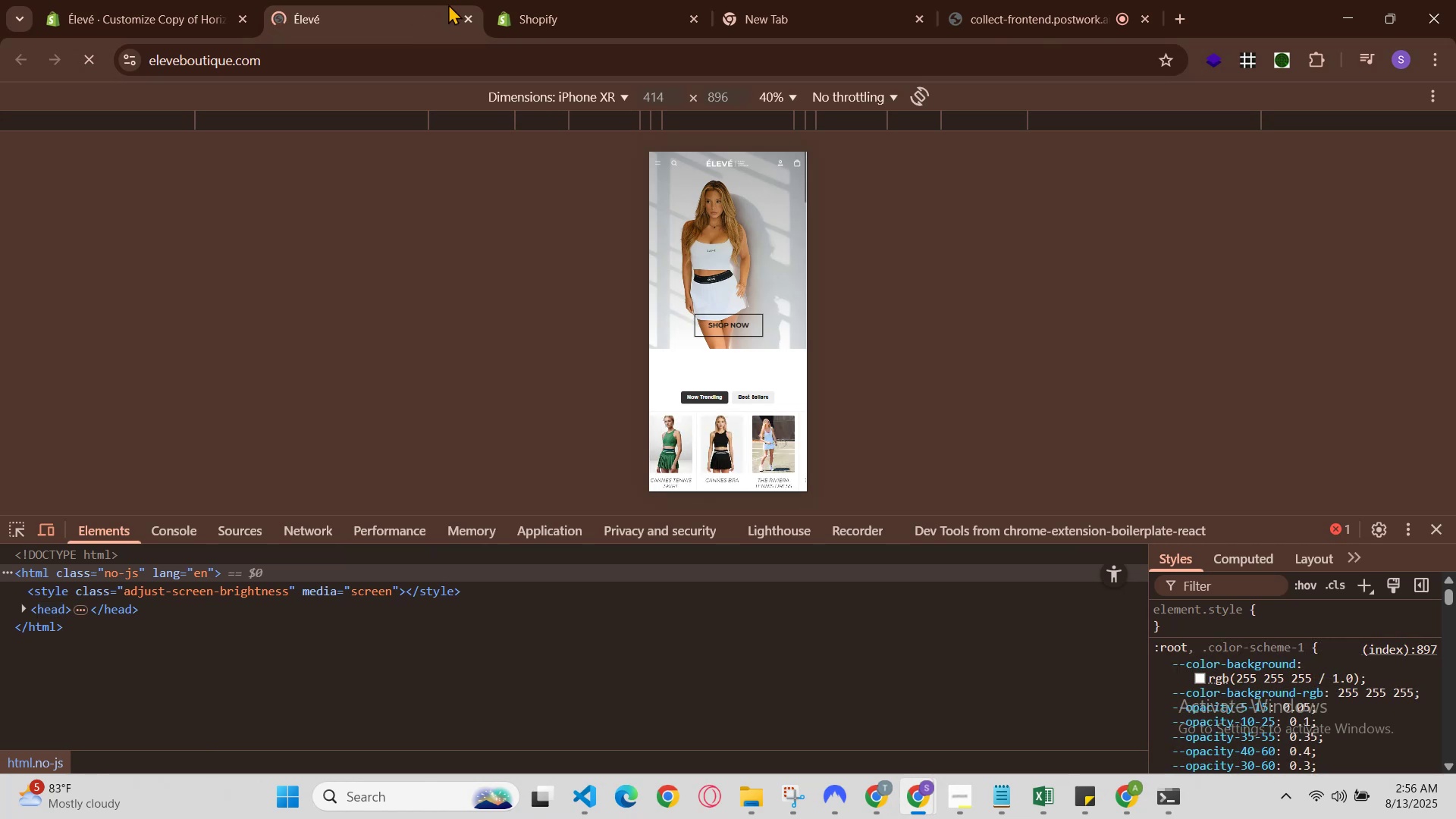 
left_click([562, 0])
 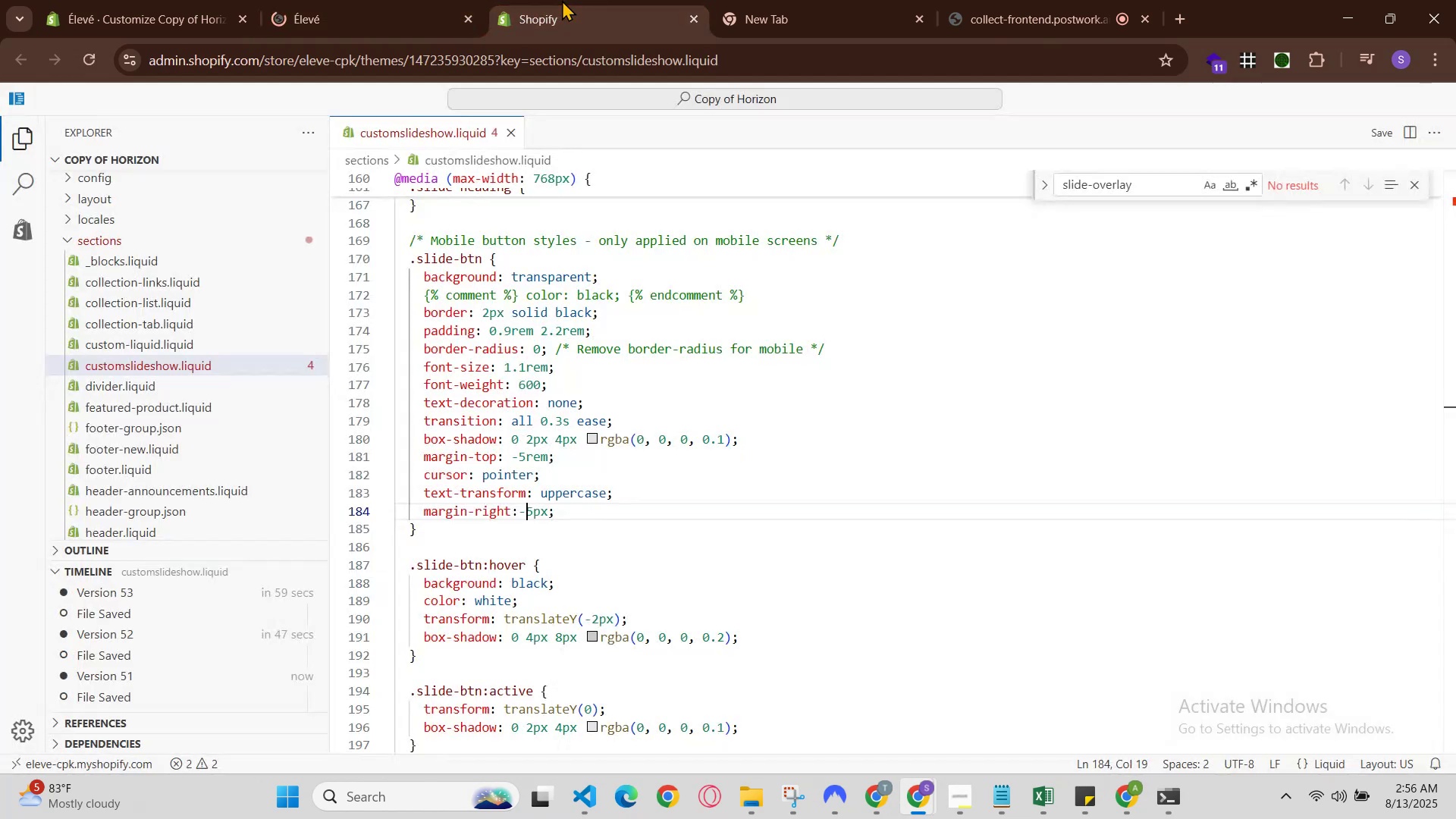 
key(Control+Z)
 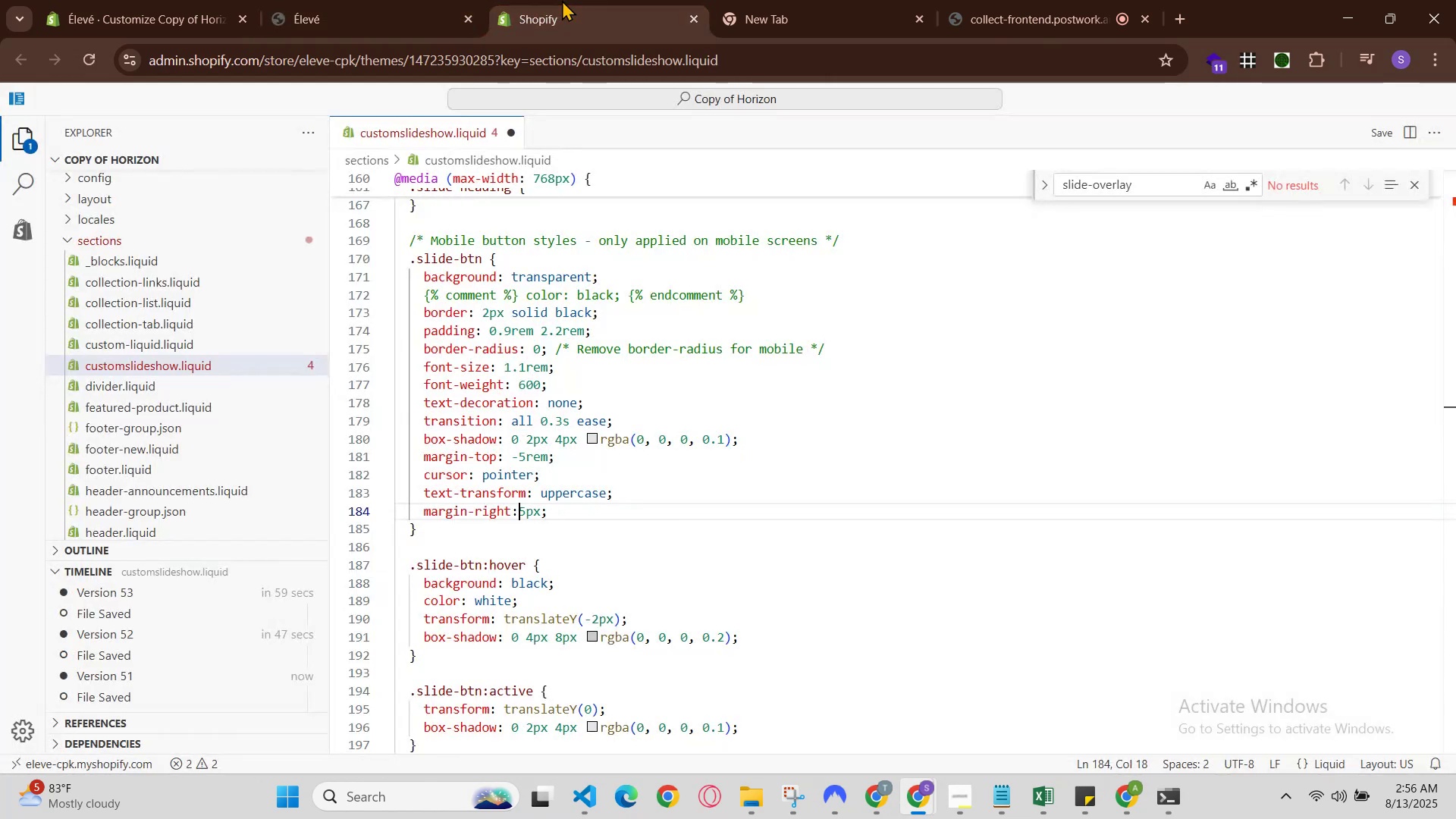 
key(Control+Z)
 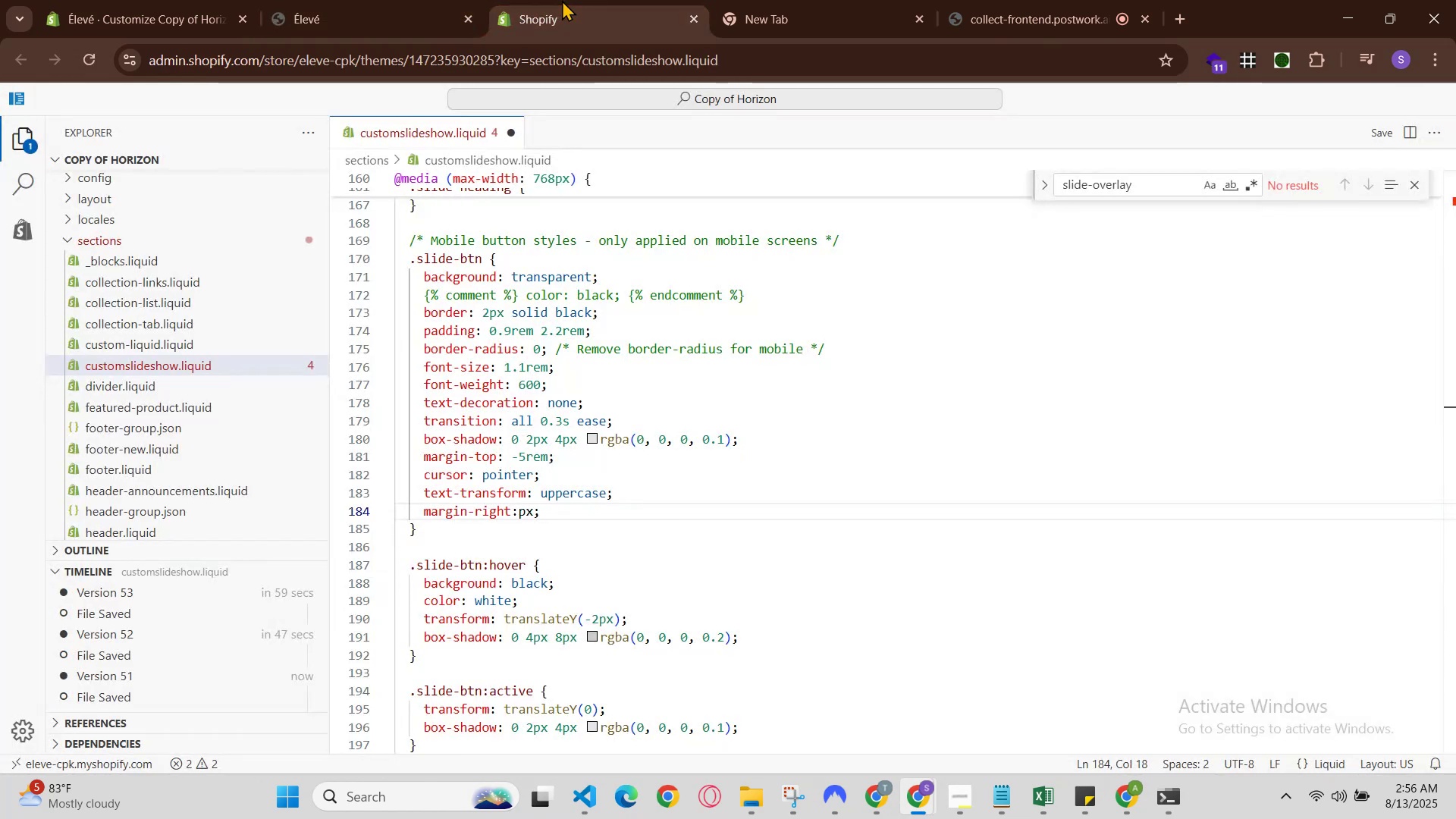 
key(Control+Z)
 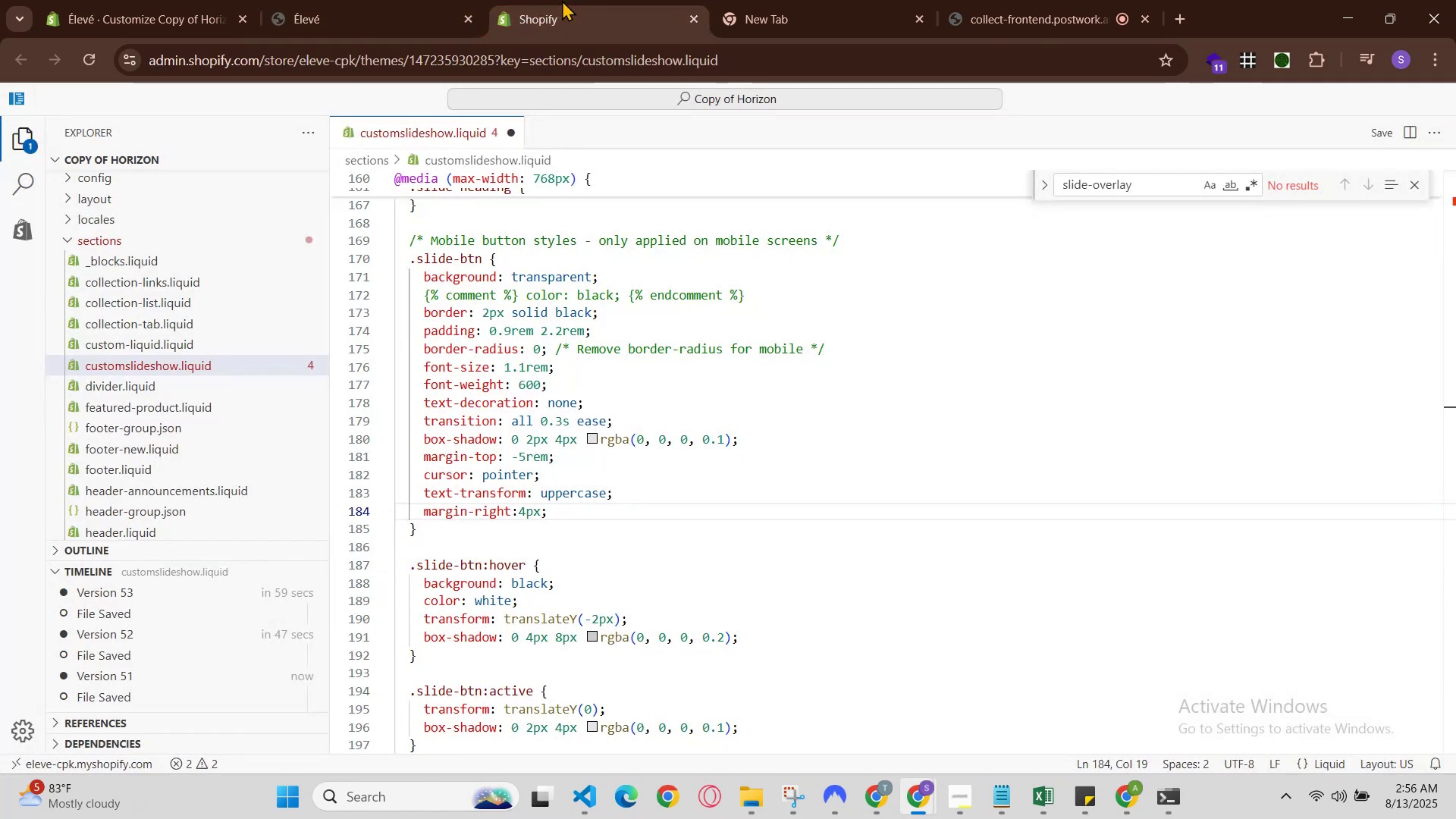 
hold_key(key=ControlLeft, duration=0.6)
 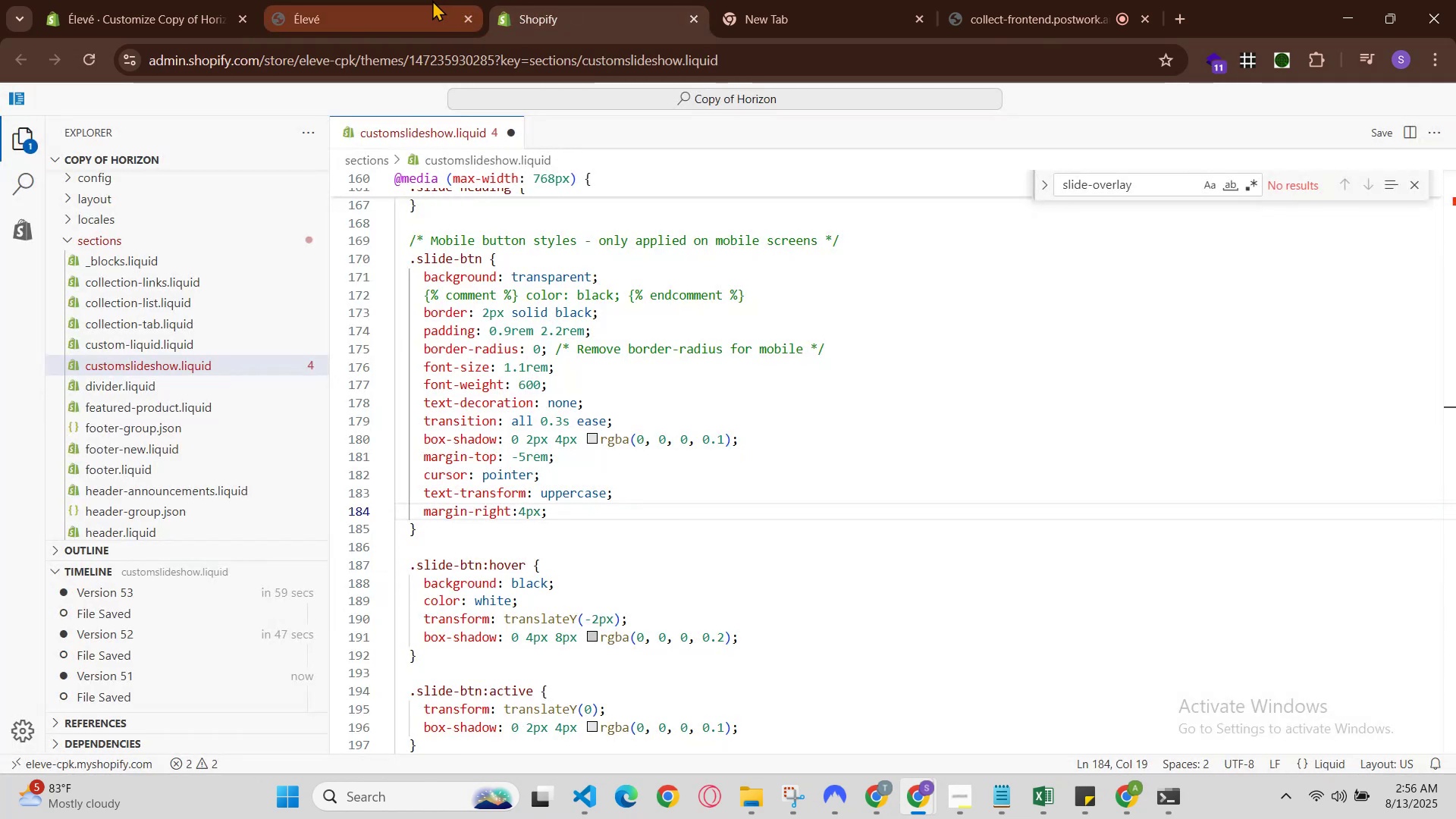 
hold_key(key=S, duration=0.38)
 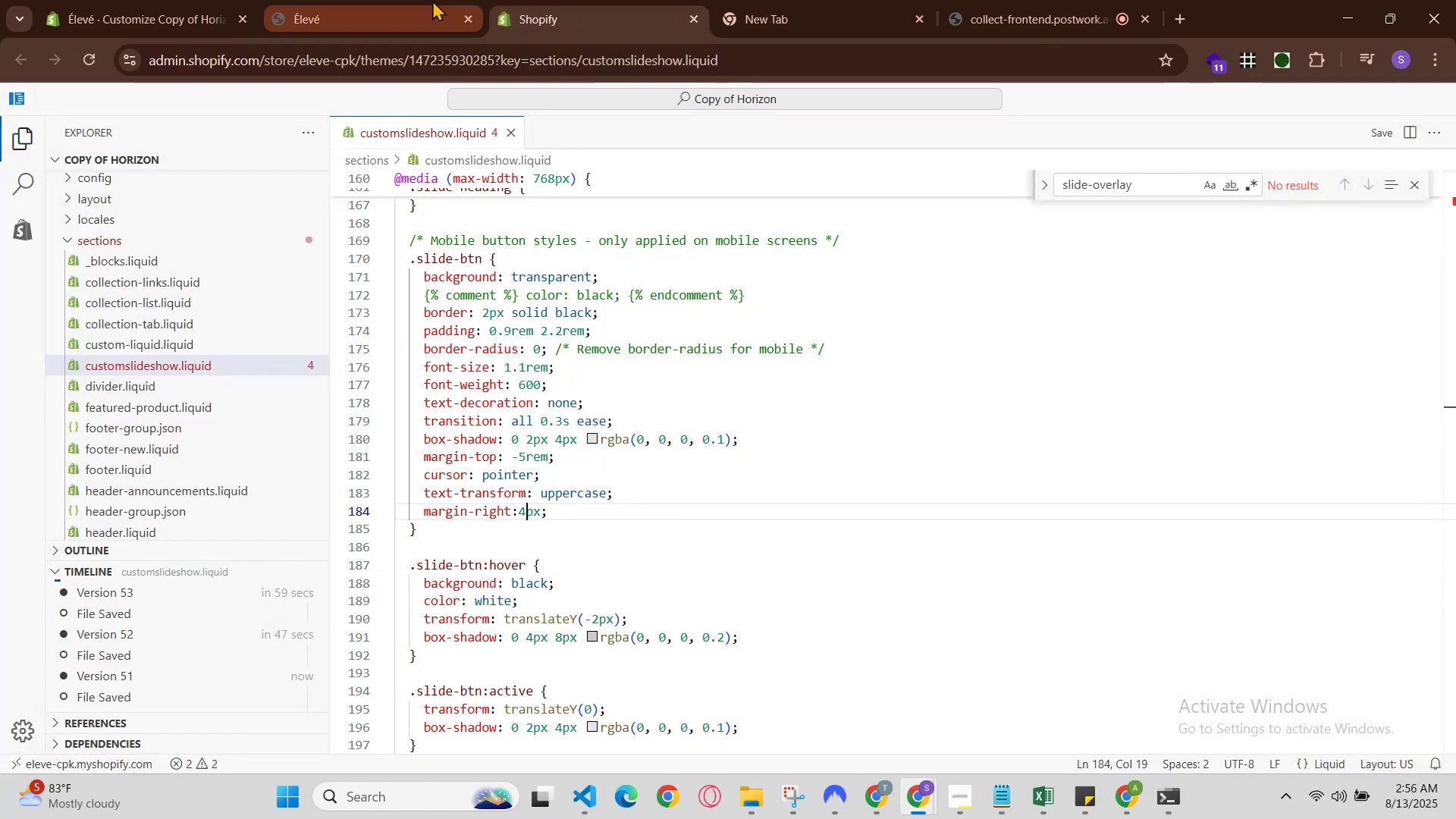 
left_click([432, 0])
 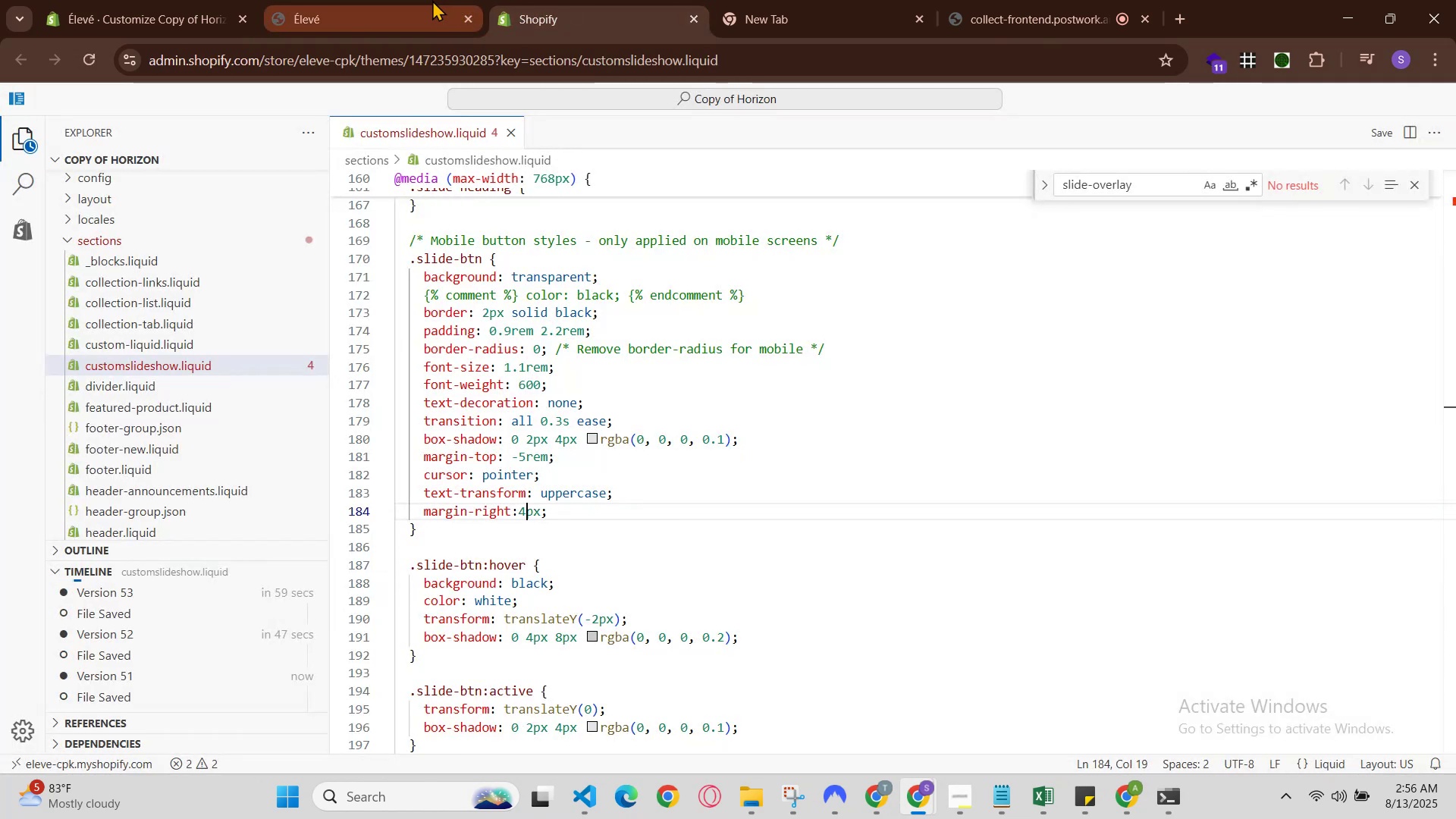 
key(Control+R)
 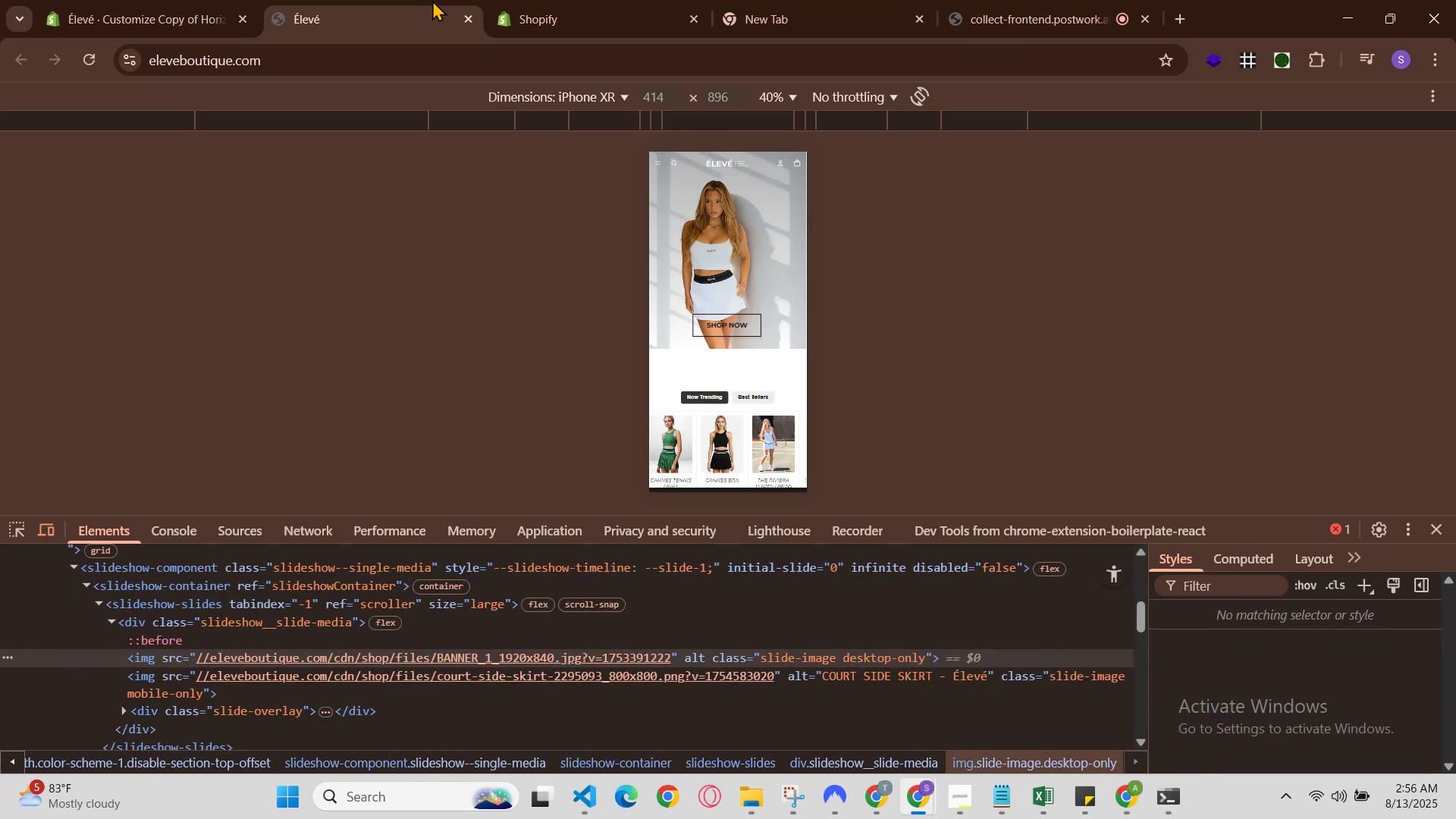 
wait(7.8)
 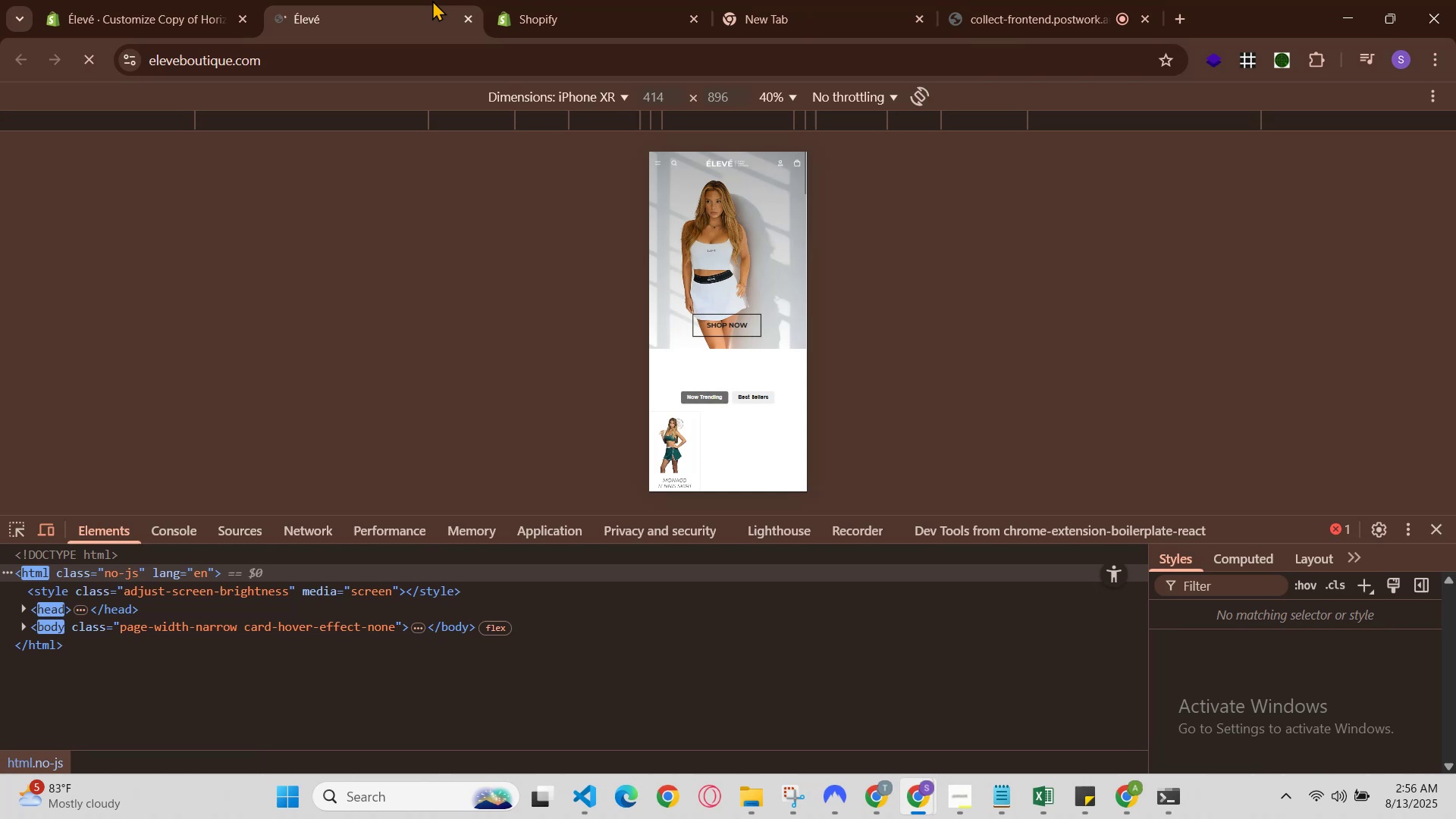 
left_click([622, 0])
 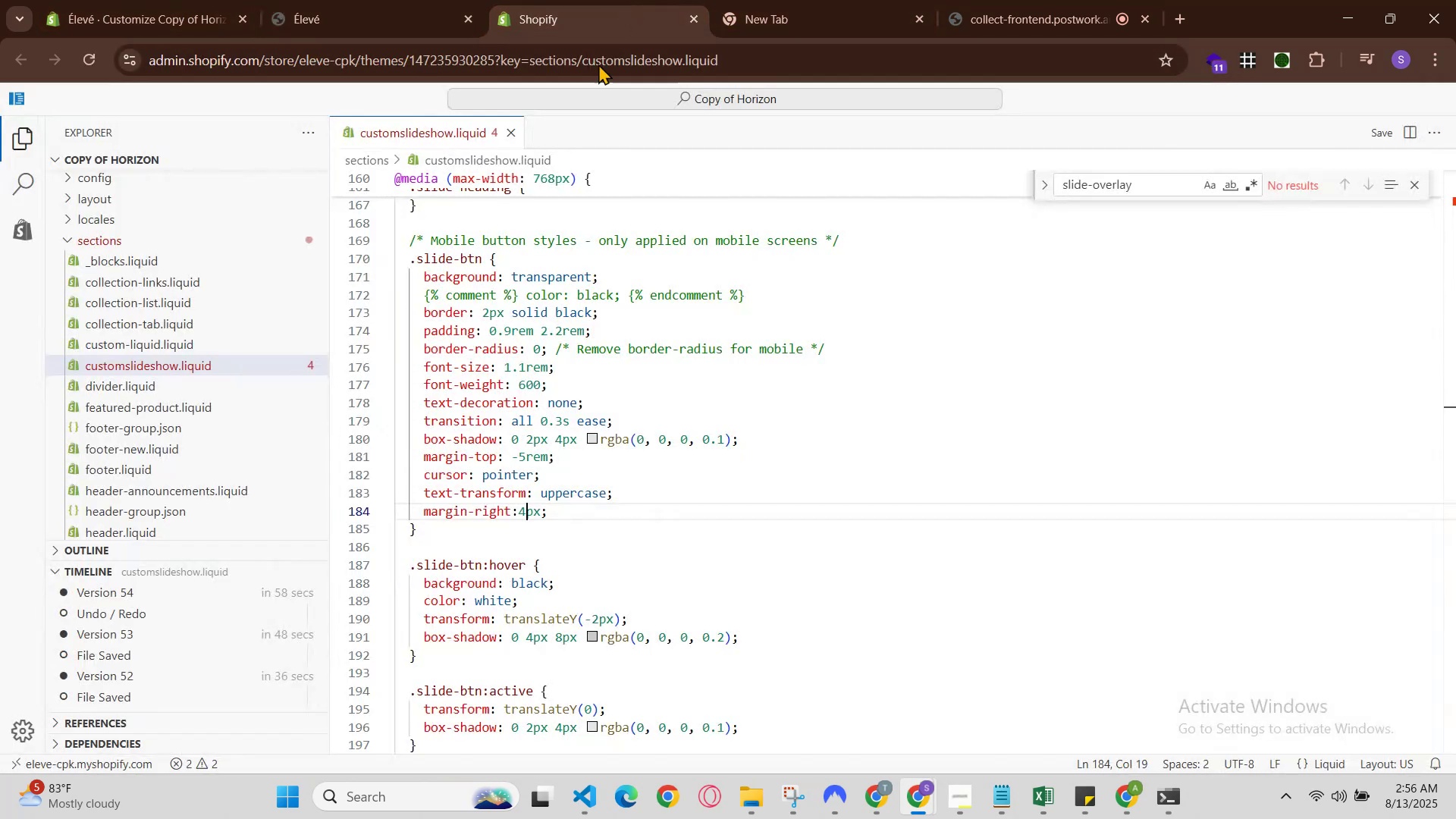 
key(Control+Z)
 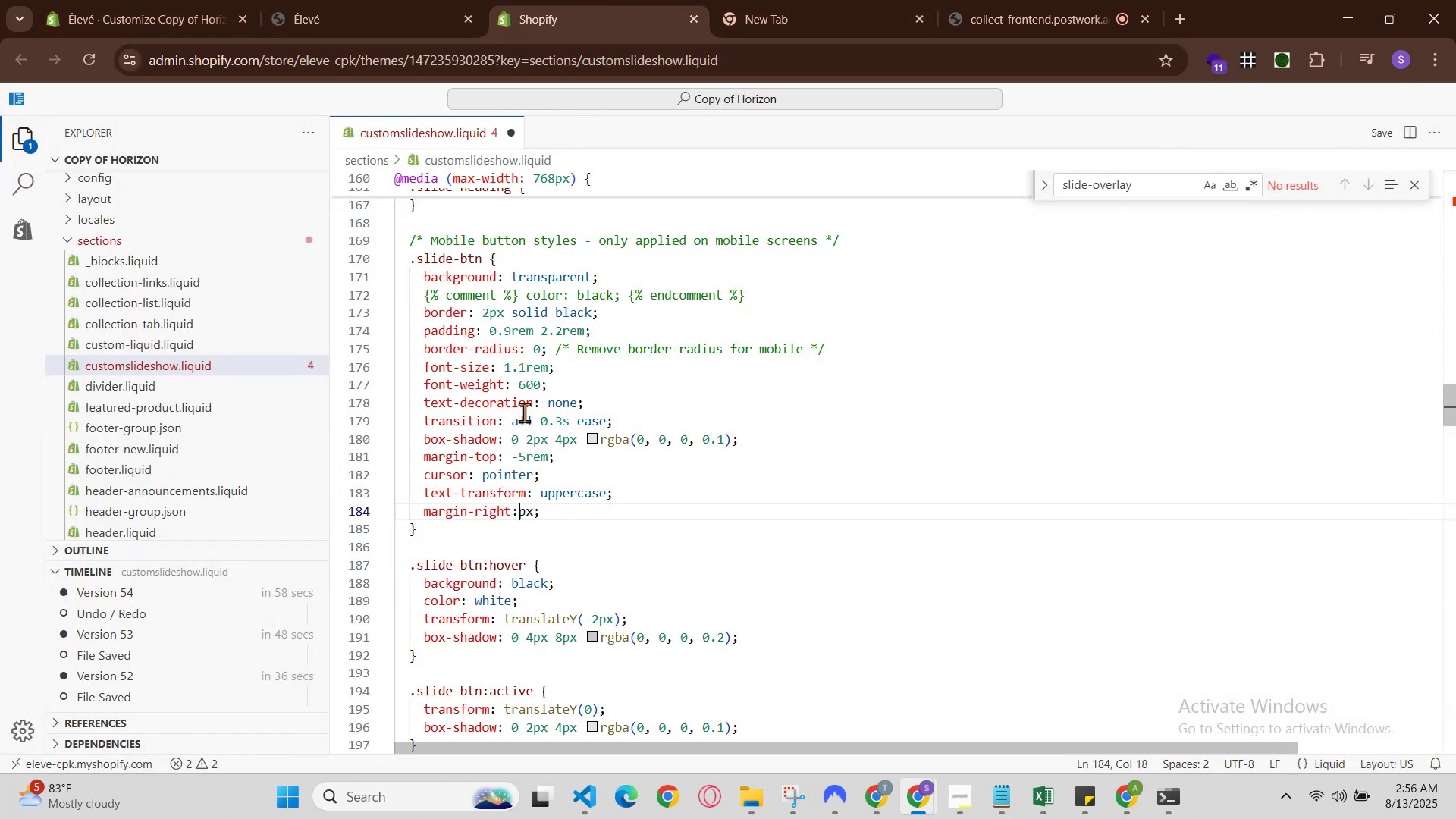 
key(Control+Z)
 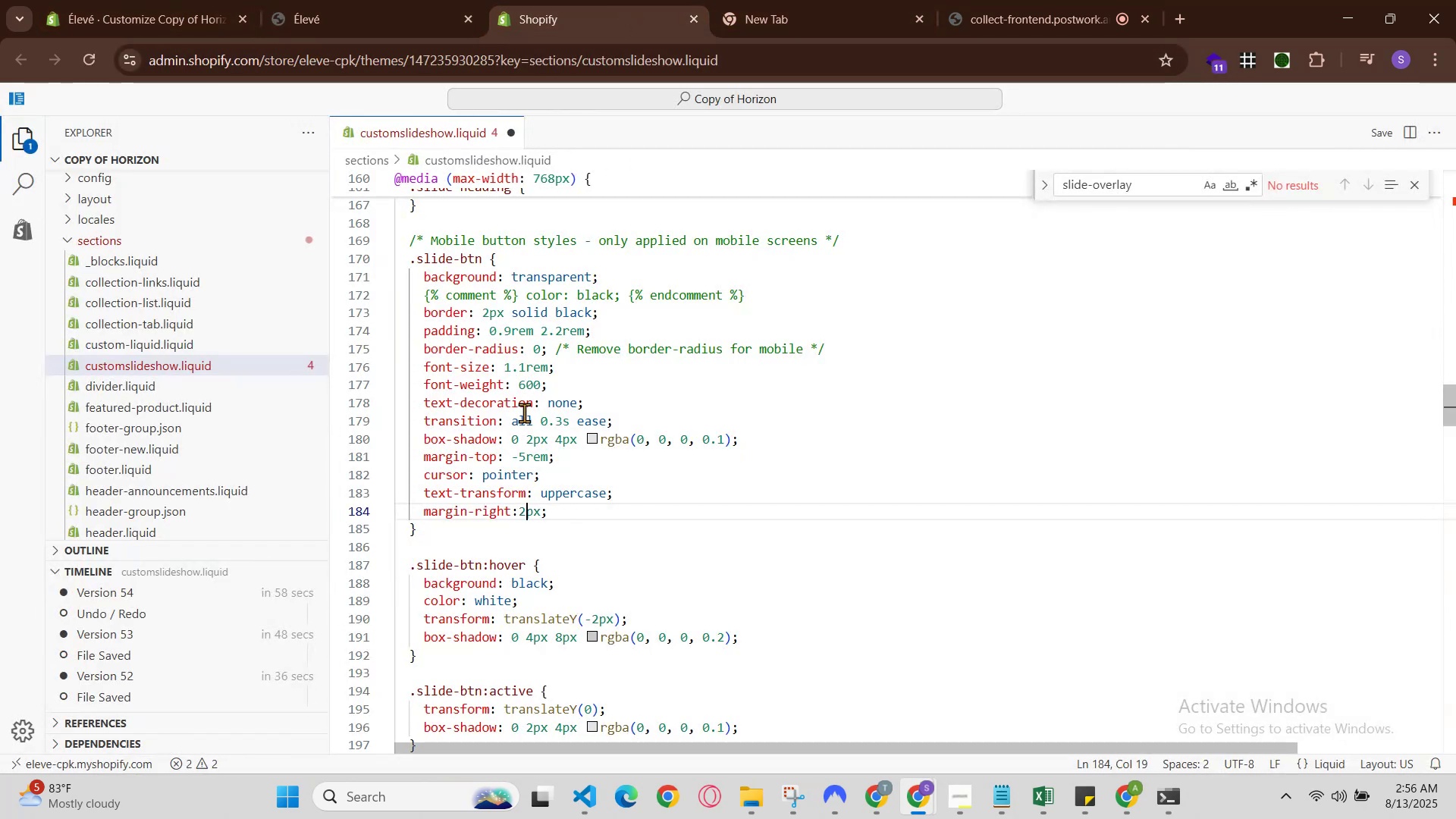 
key(Control+Z)
 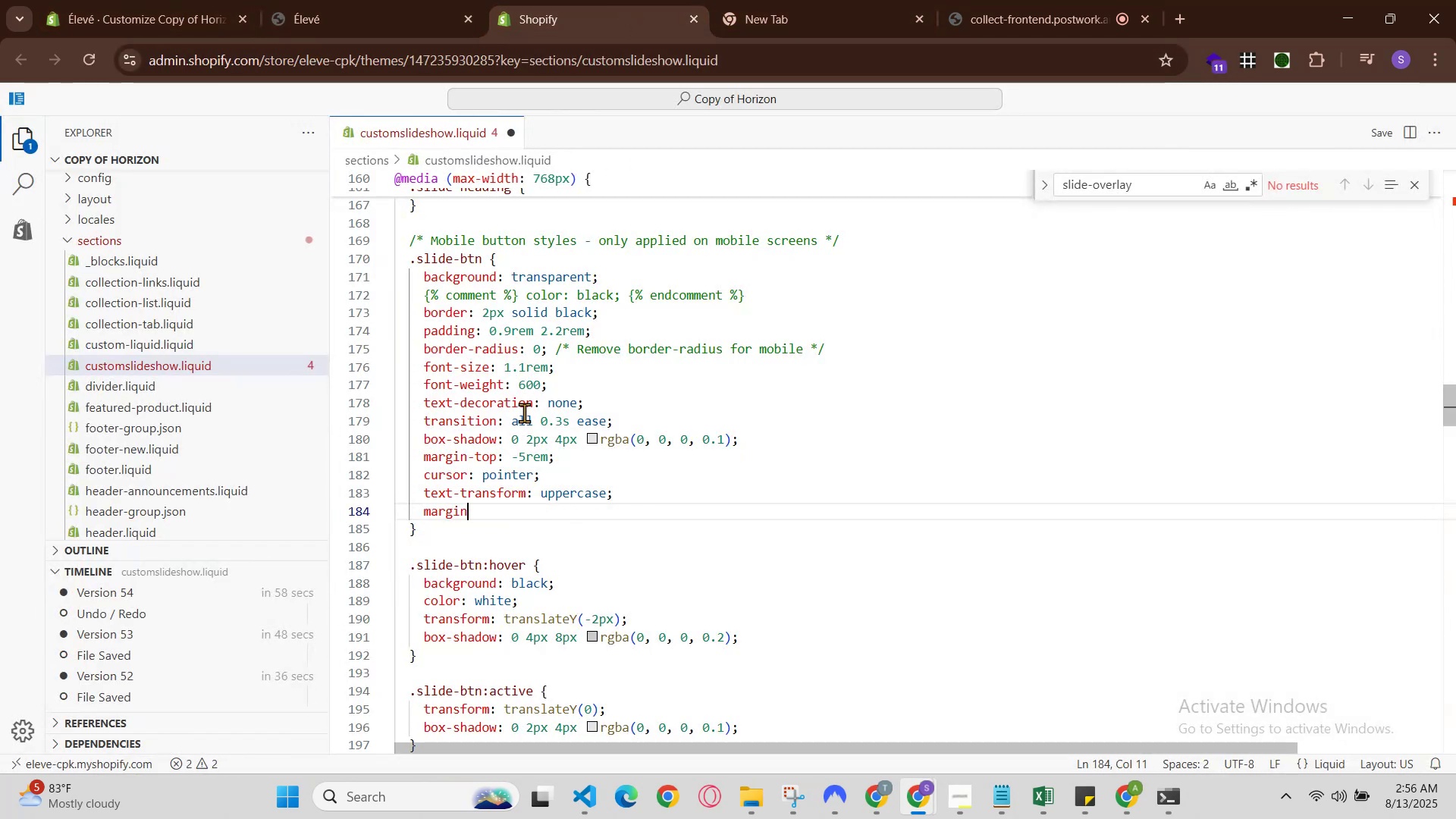 
type(-right:15)
 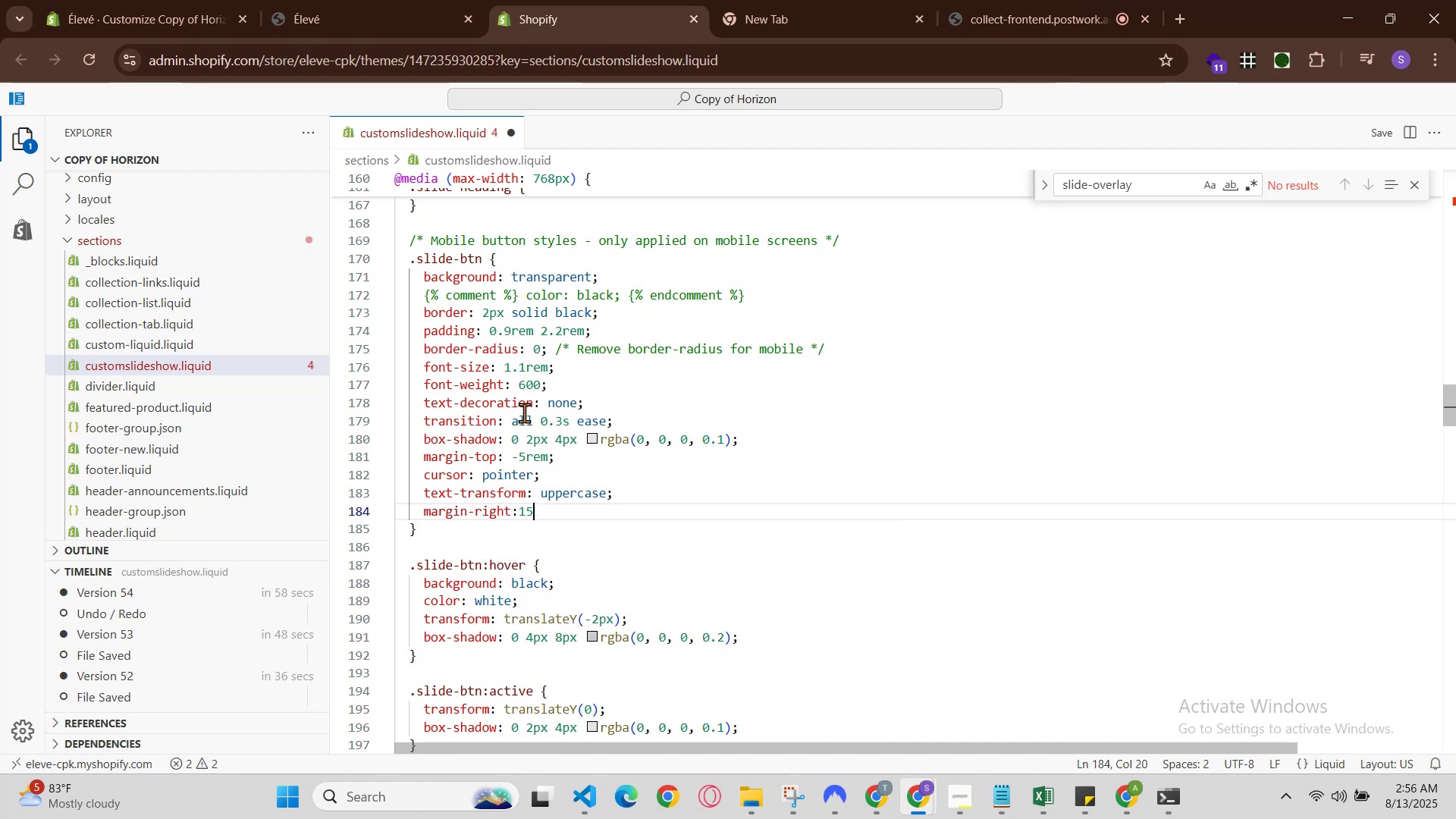 
key(ArrowLeft)
 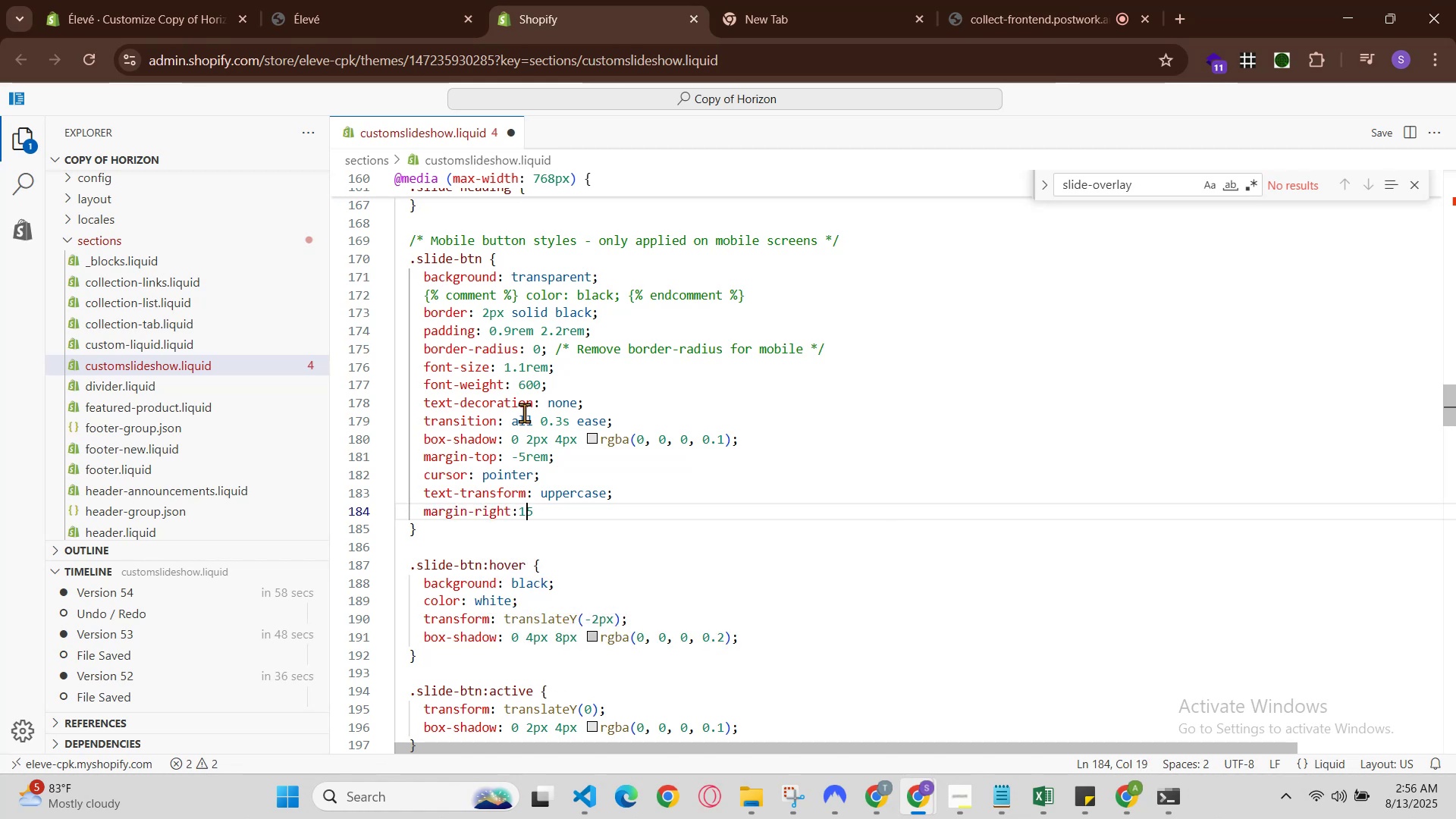 
key(ArrowLeft)
 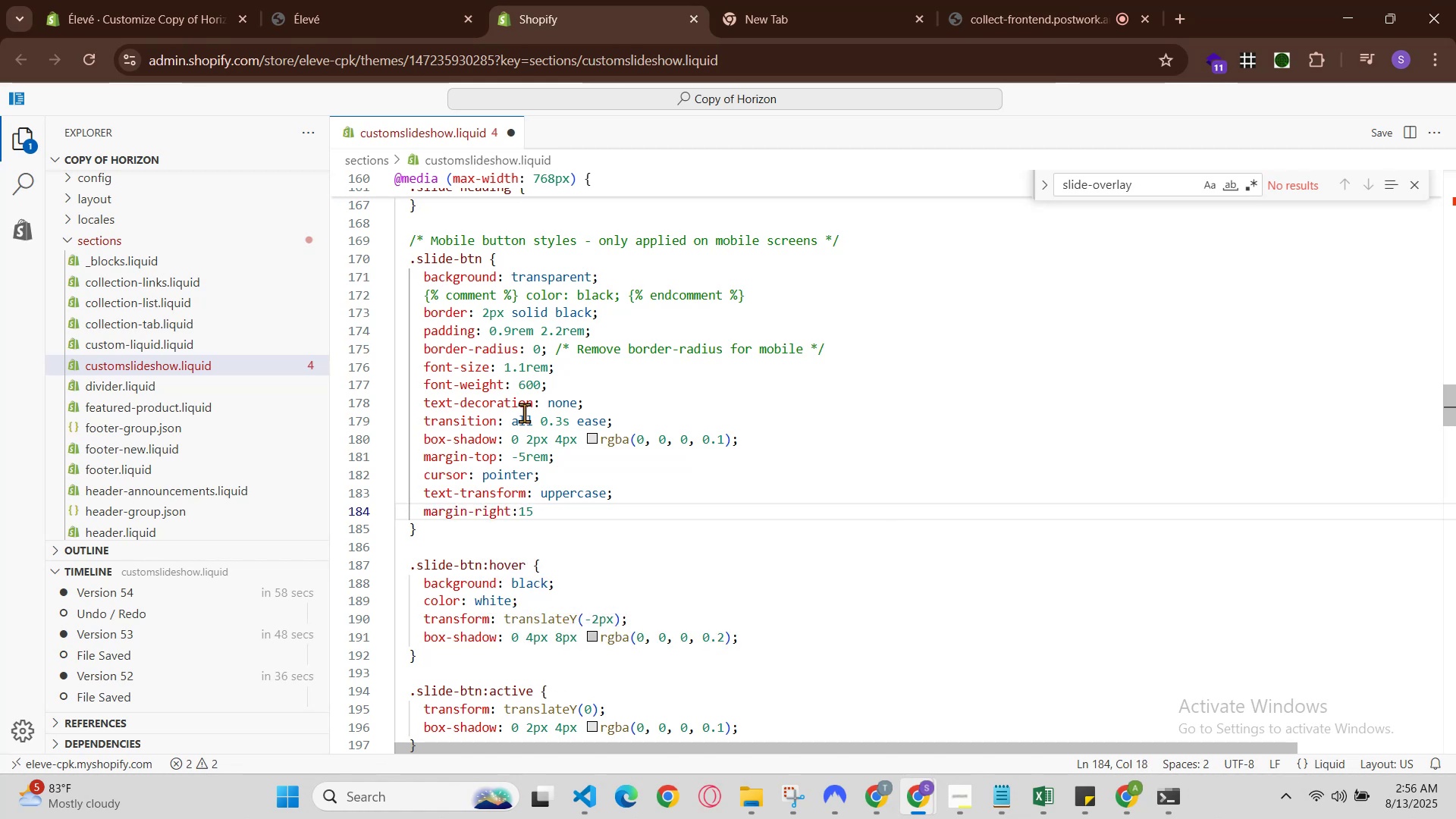 
key(Minus)
 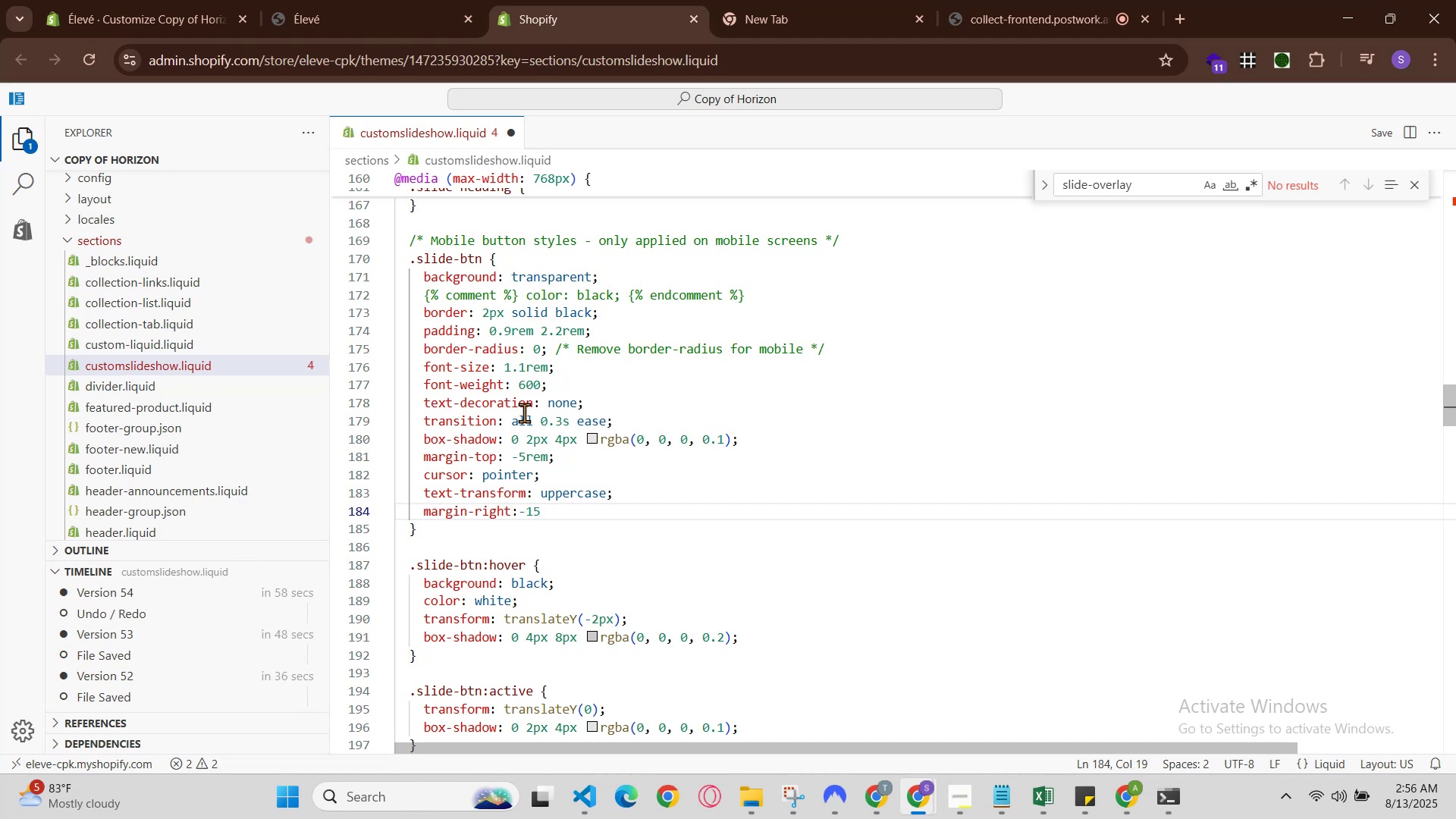 
key(ArrowRight)
 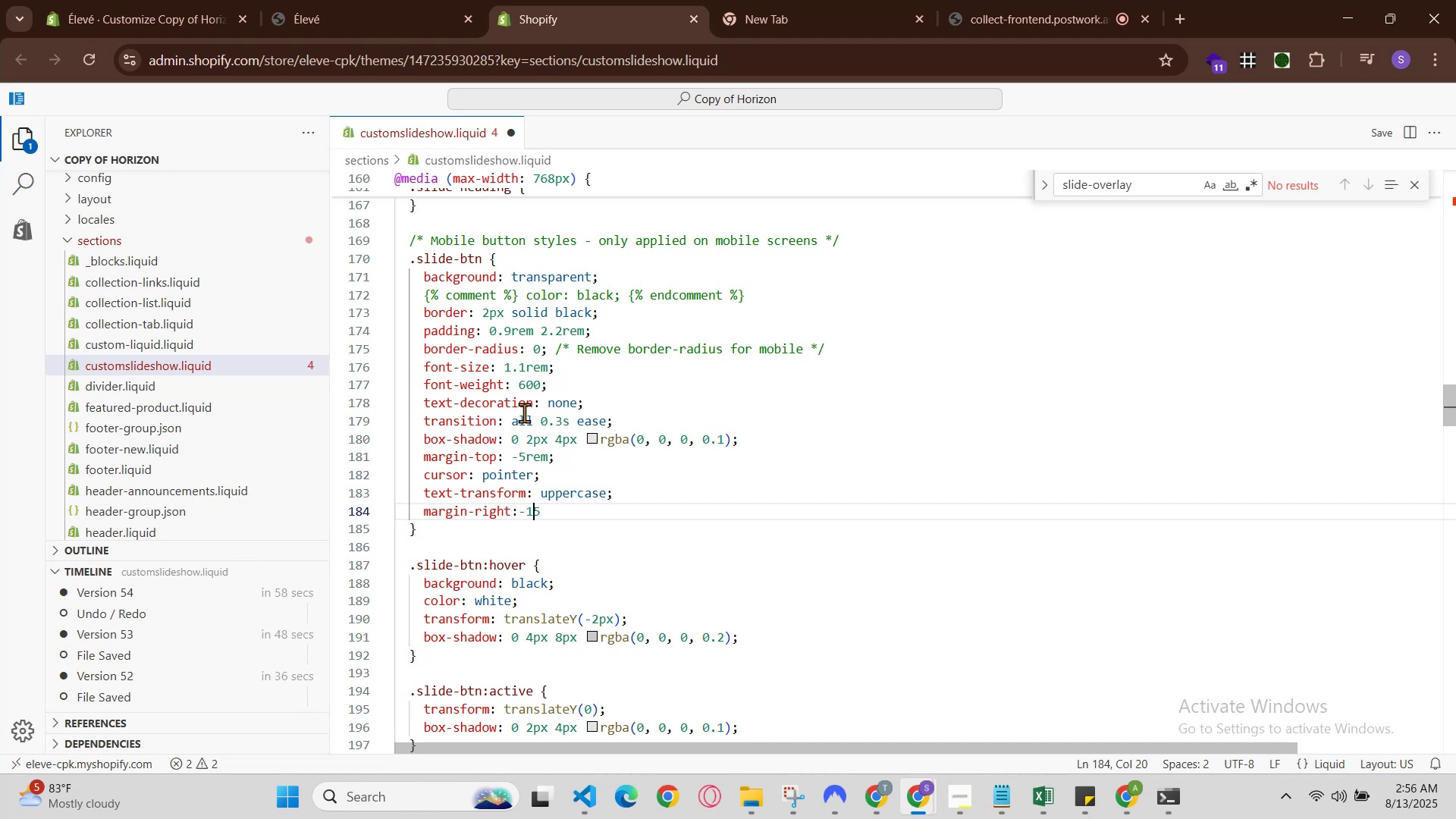 
key(ArrowRight)
 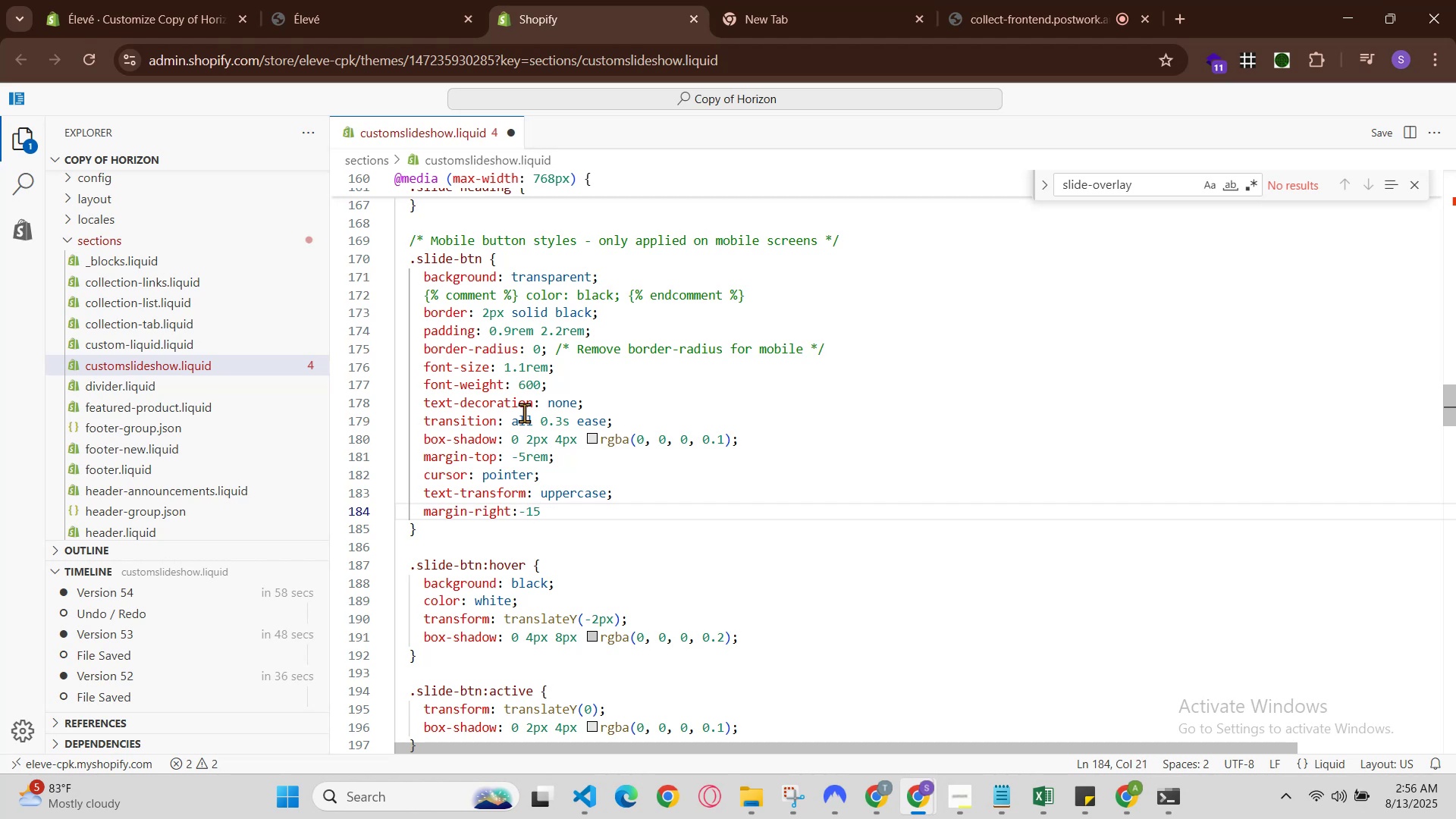 
key(Backspace)
type(0px;)
 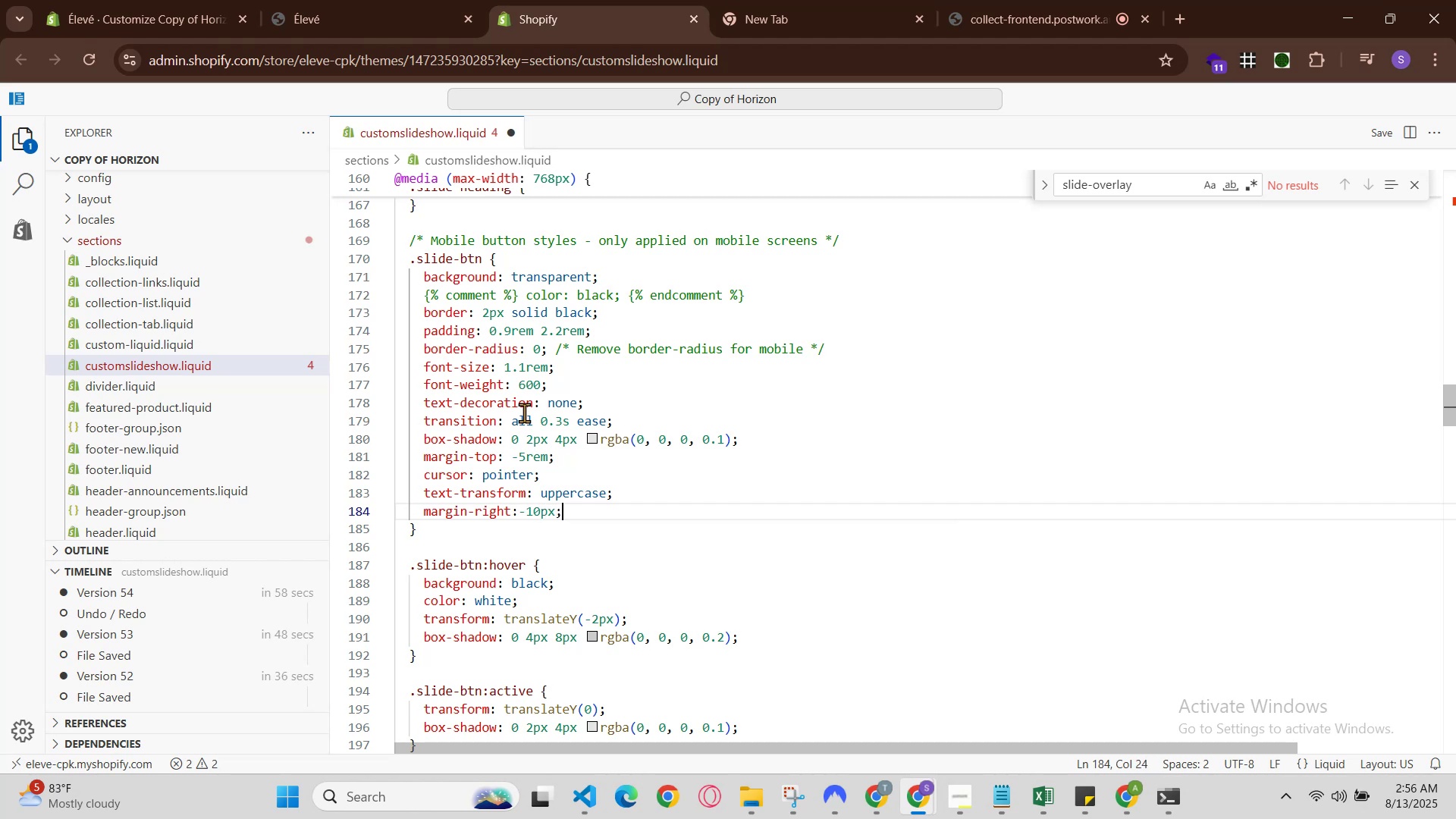 
hold_key(key=ControlLeft, duration=0.81)
 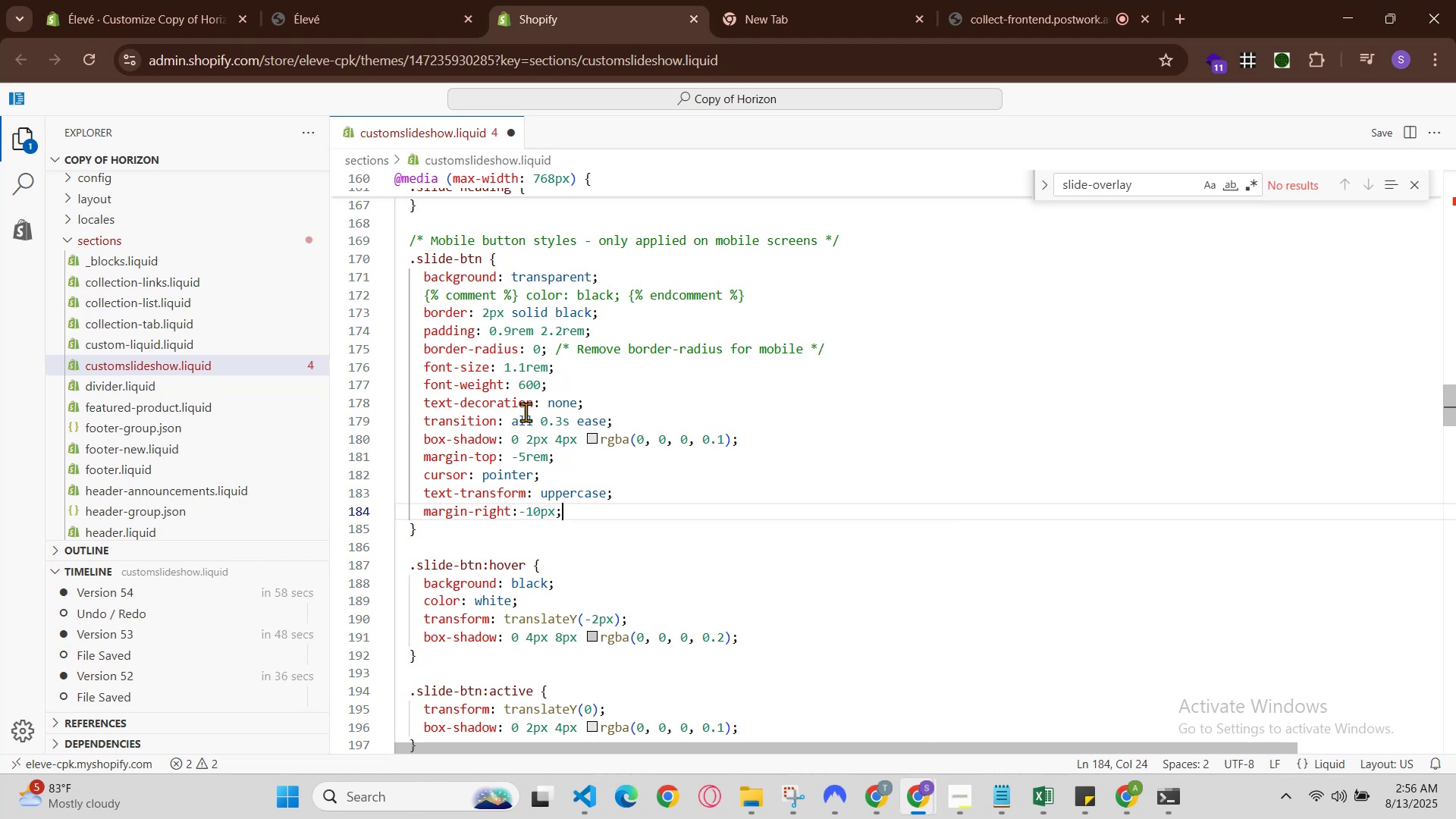 
hold_key(key=S, duration=0.43)
 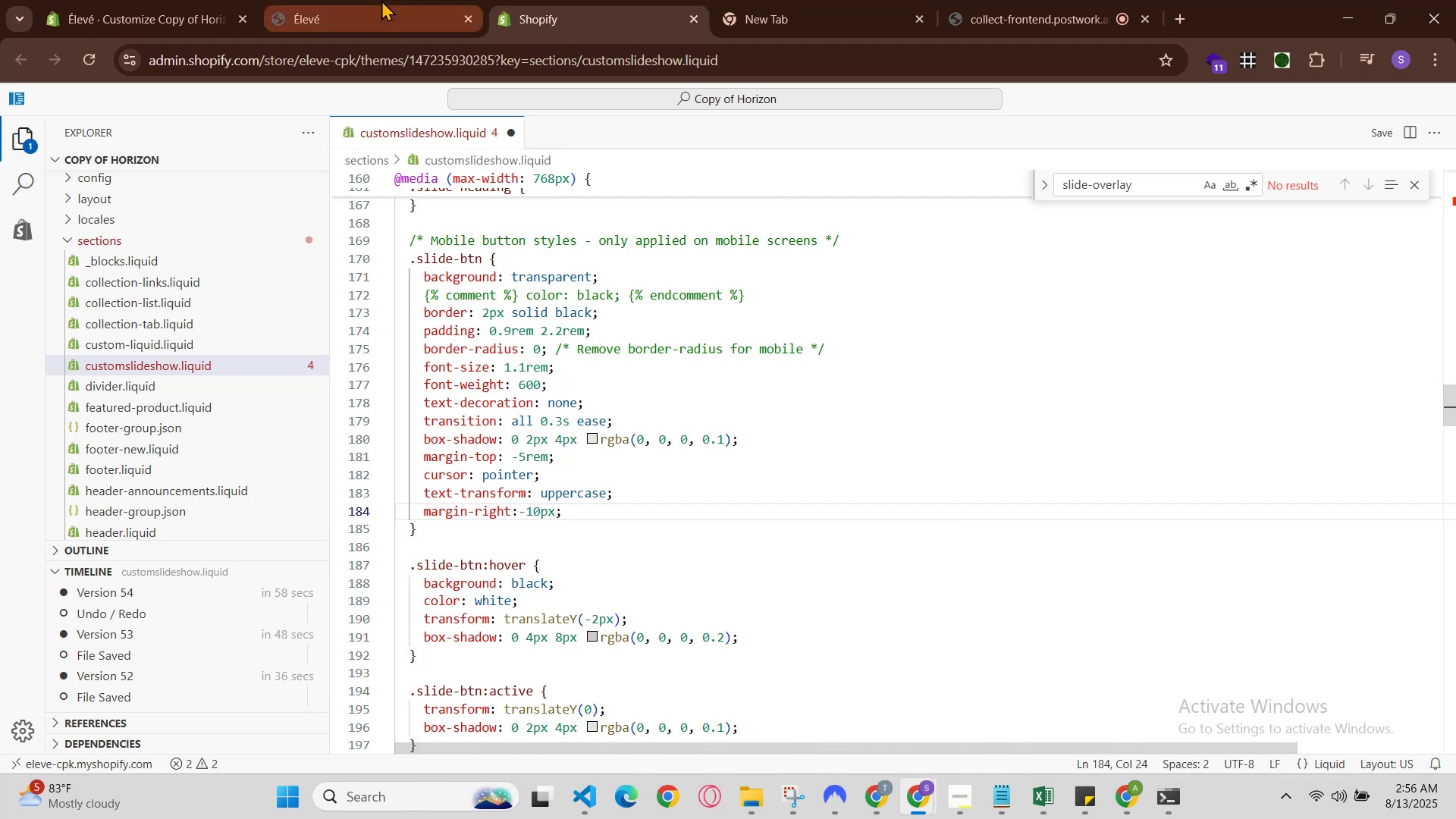 
left_click([397, 0])
 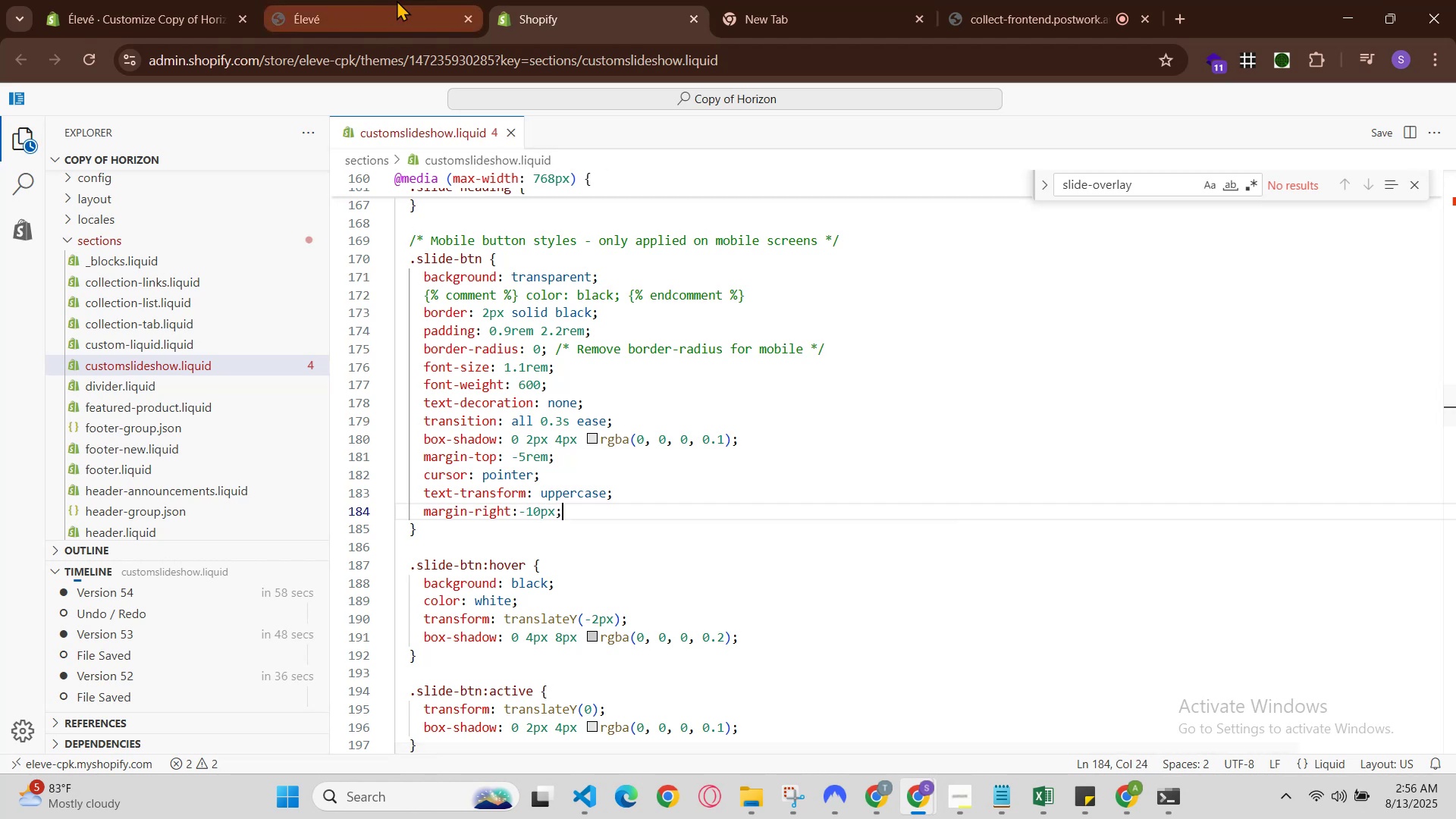 
key(Control+R)
 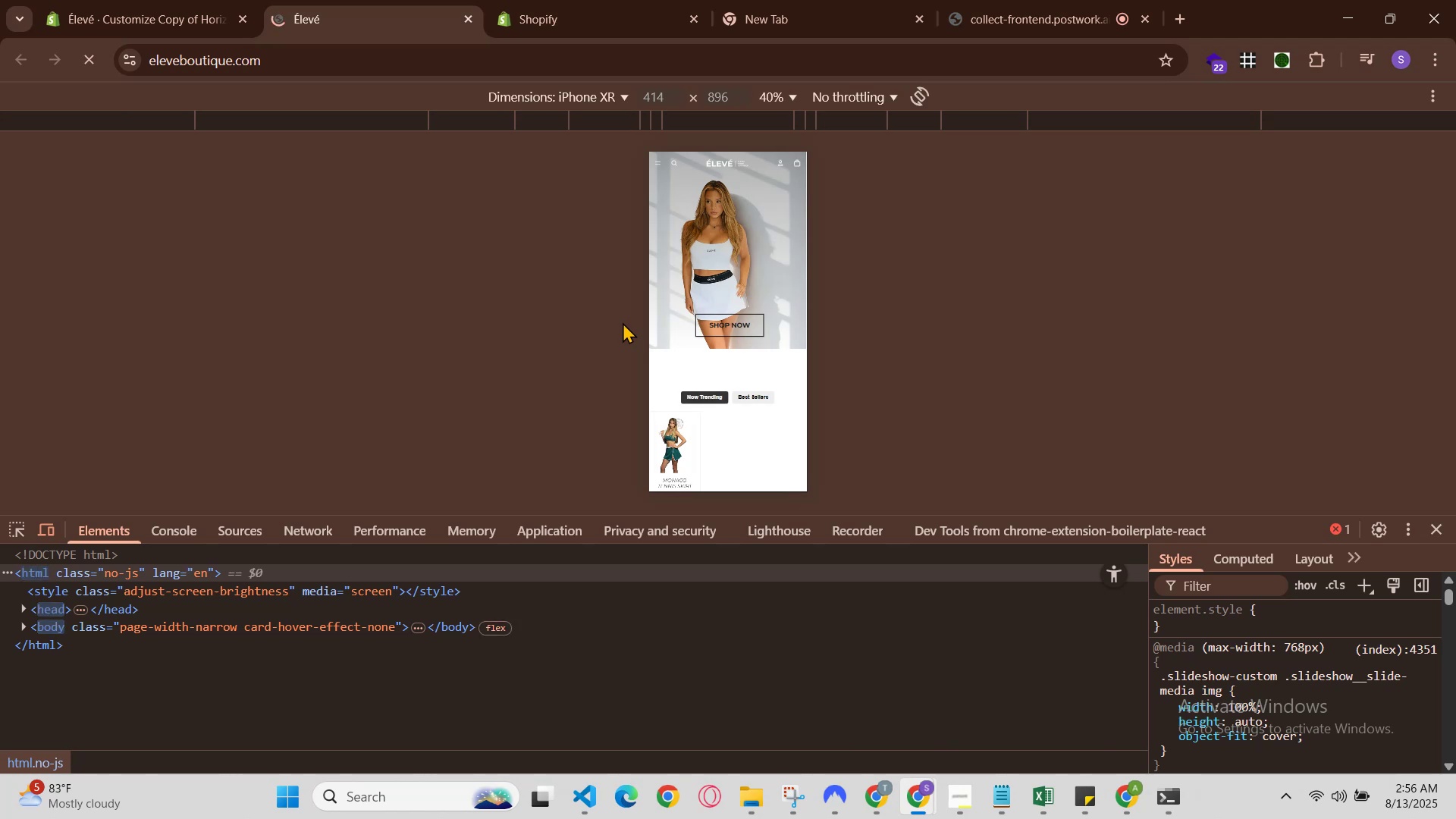 
left_click([622, 0])
 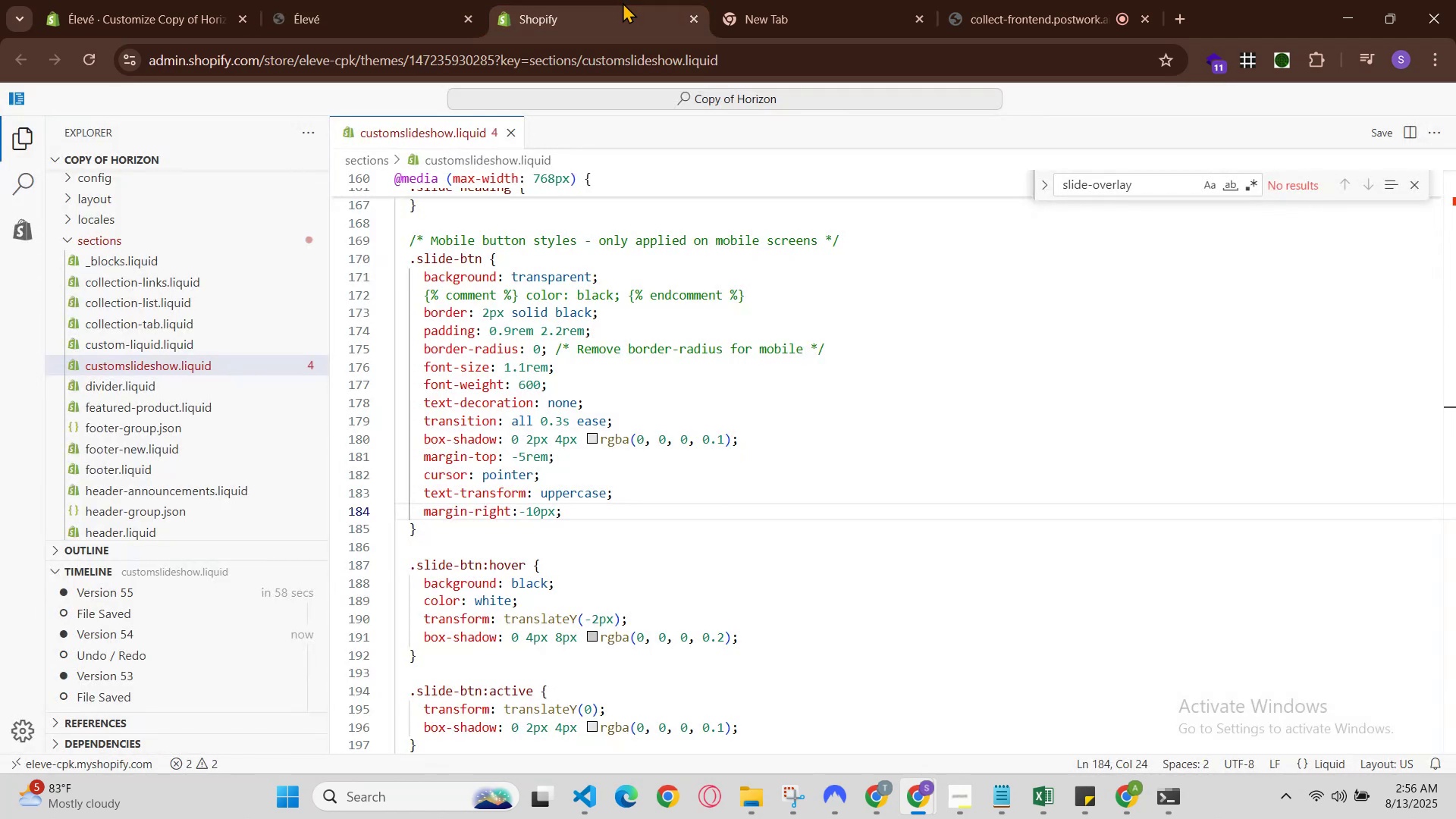 
key(ArrowLeft)
 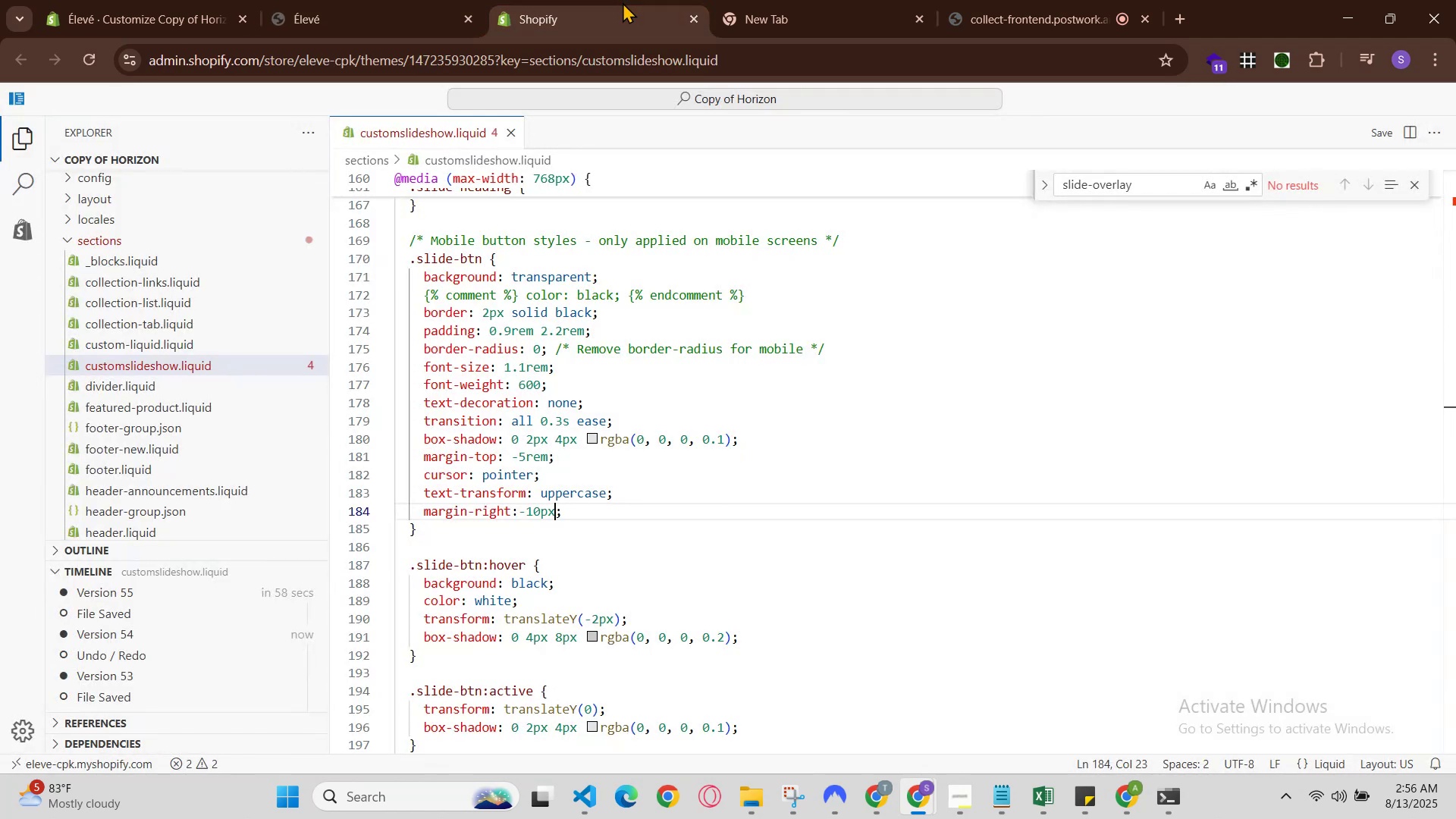 
key(ArrowLeft)
 